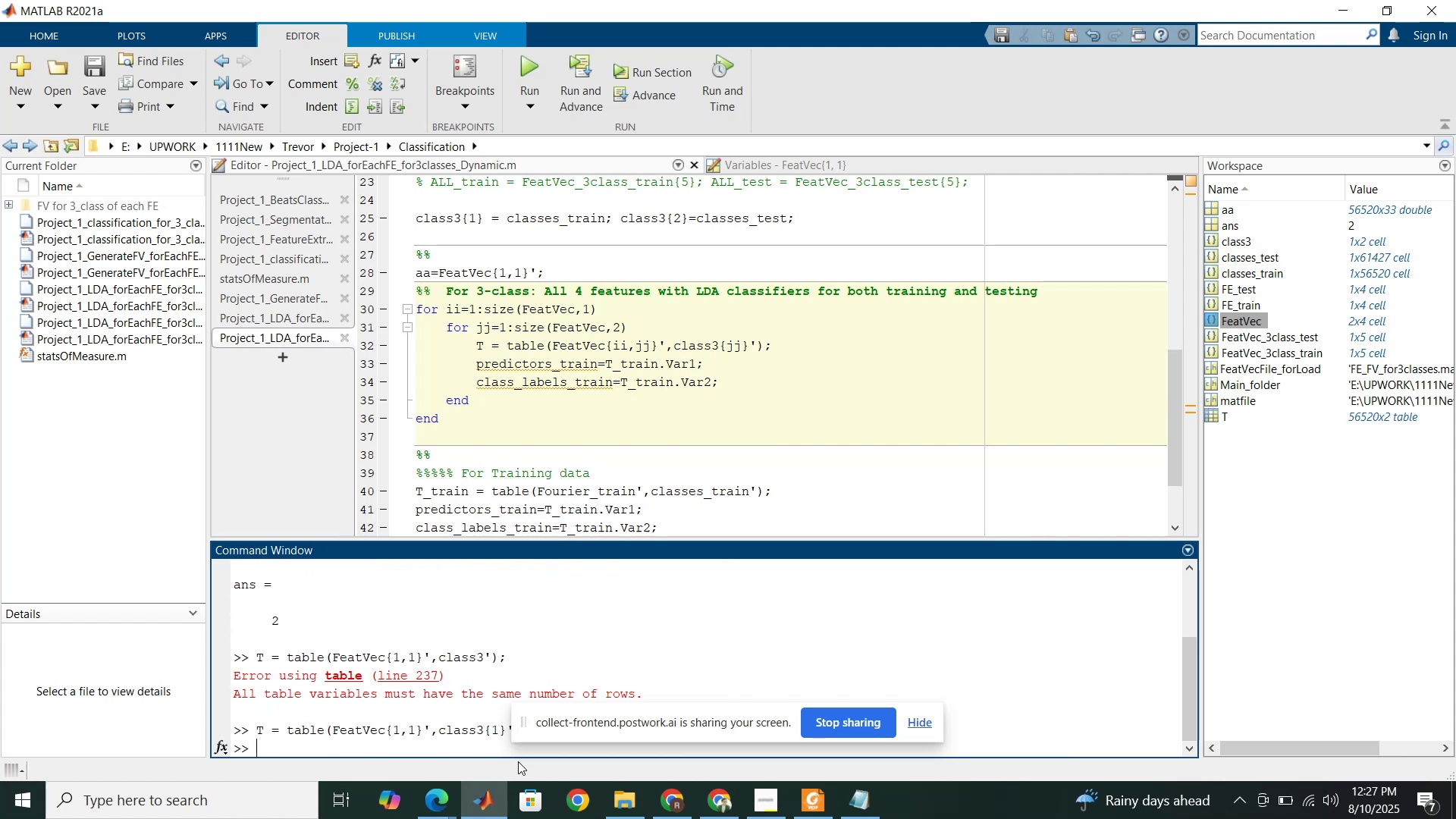 
left_click_drag(start_coordinate=[660, 366], to_coordinate=[617, 365])
 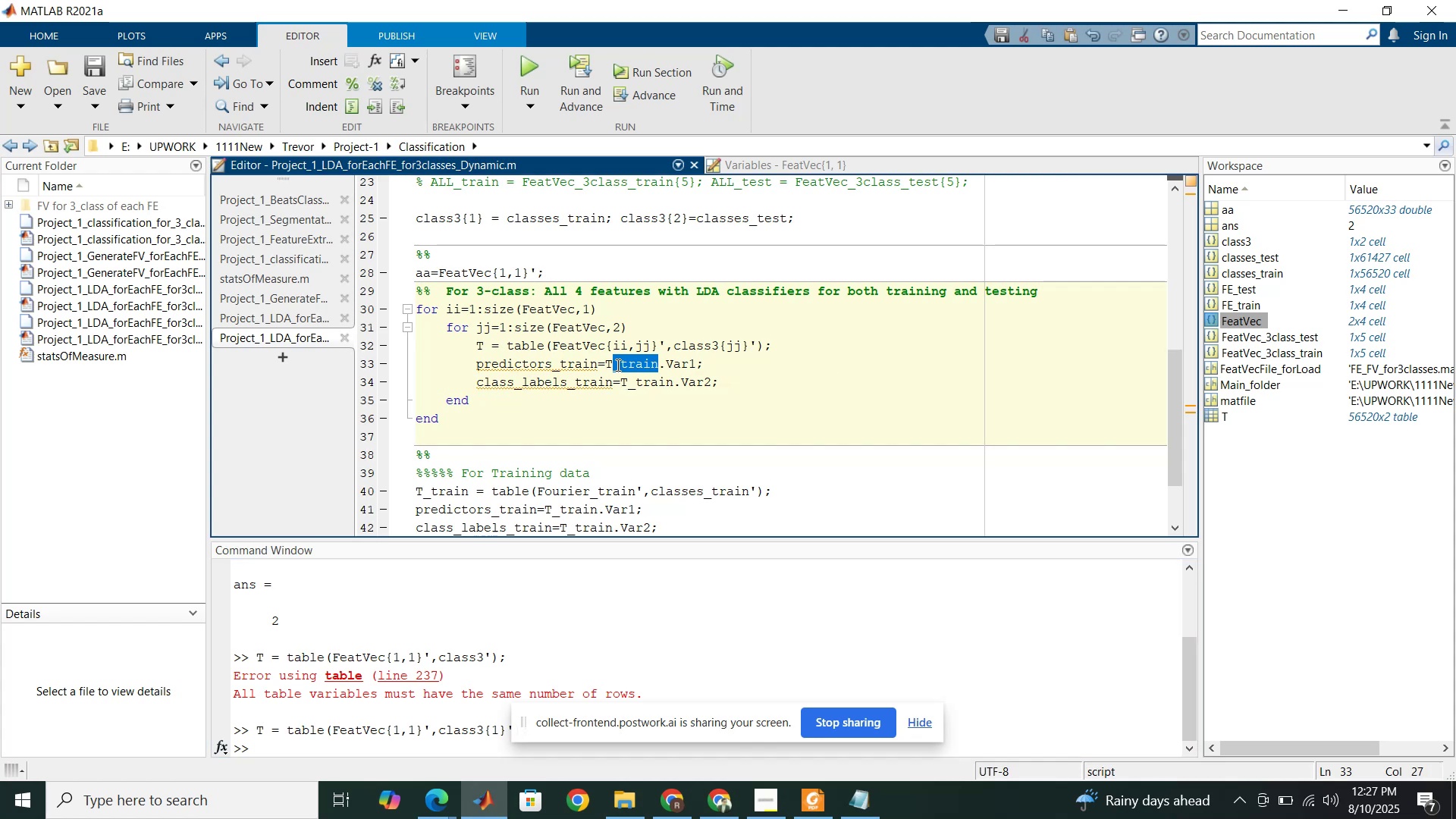 
key(Backspace)
 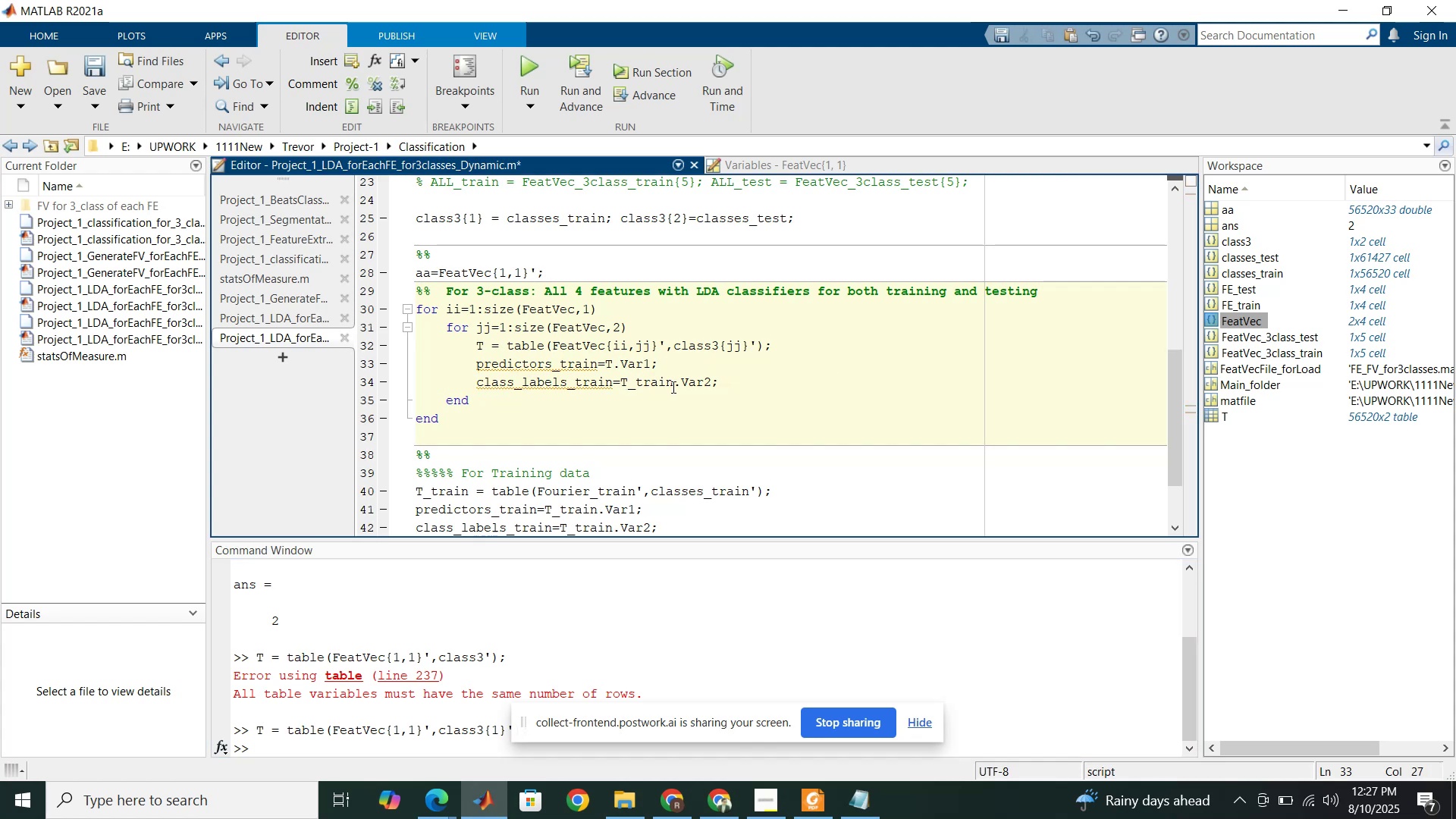 
left_click_drag(start_coordinate=[677, 387], to_coordinate=[630, 382])
 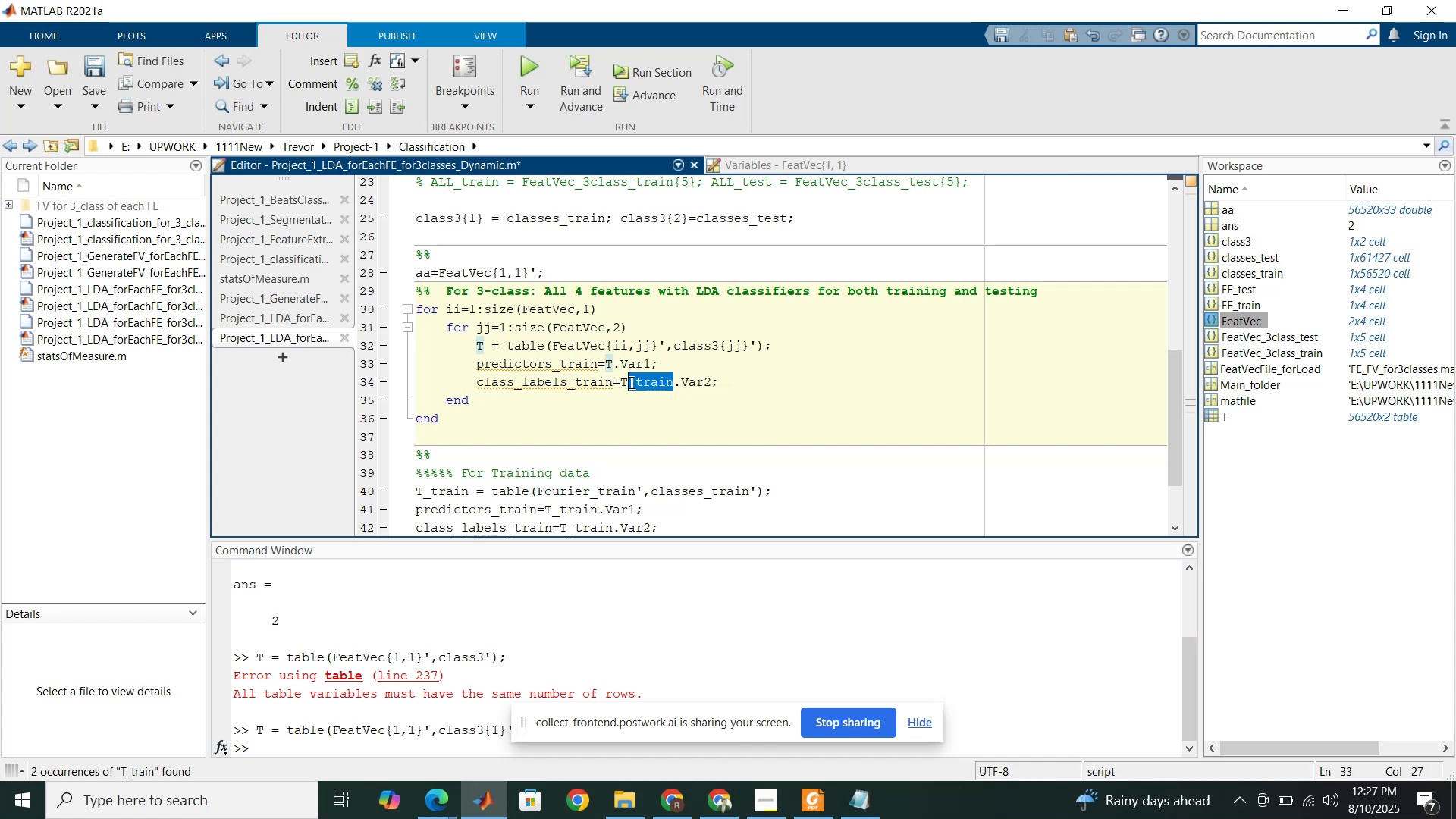 
key(Backspace)
 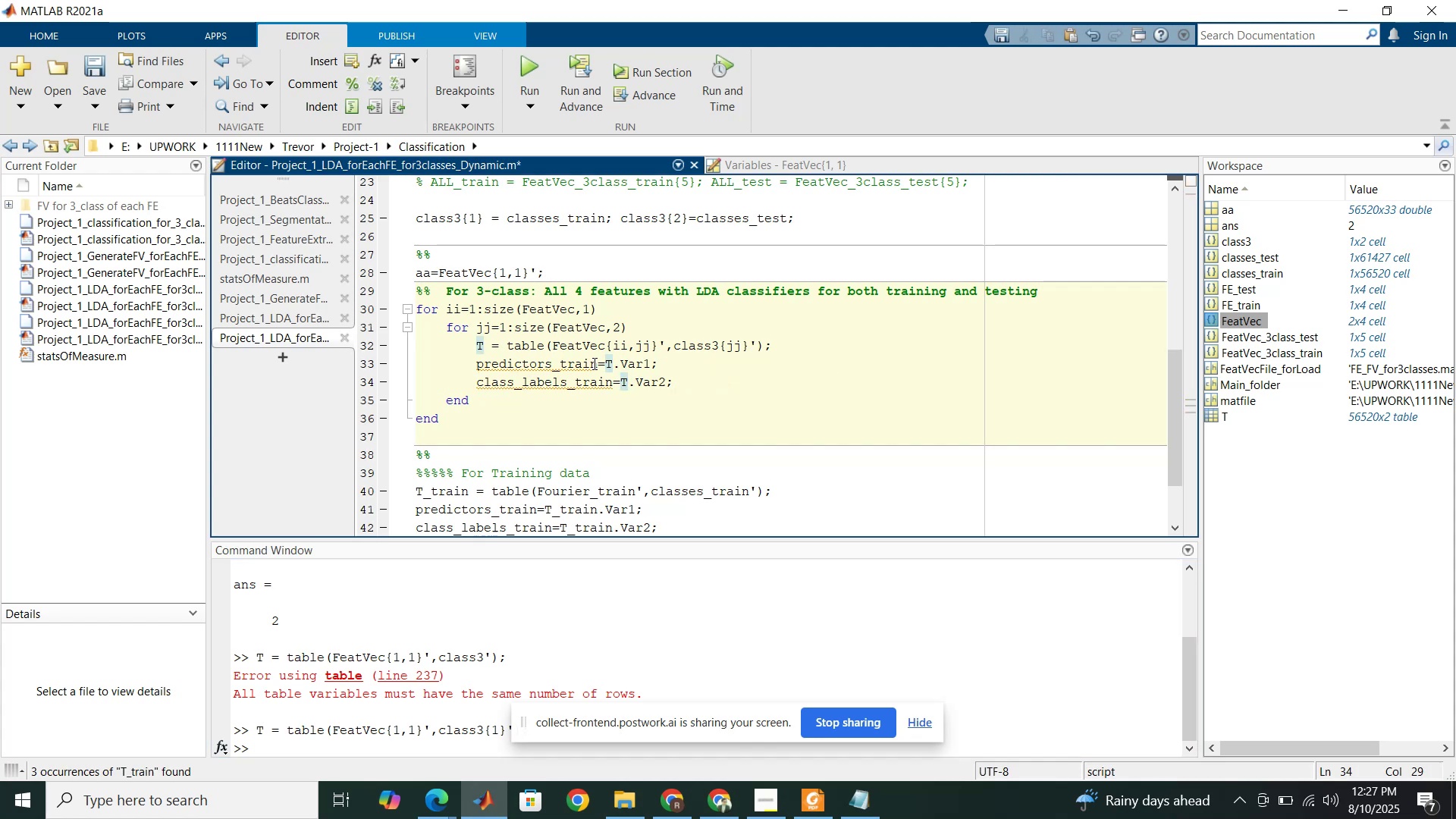 
left_click_drag(start_coordinate=[595, 363], to_coordinate=[554, 363])
 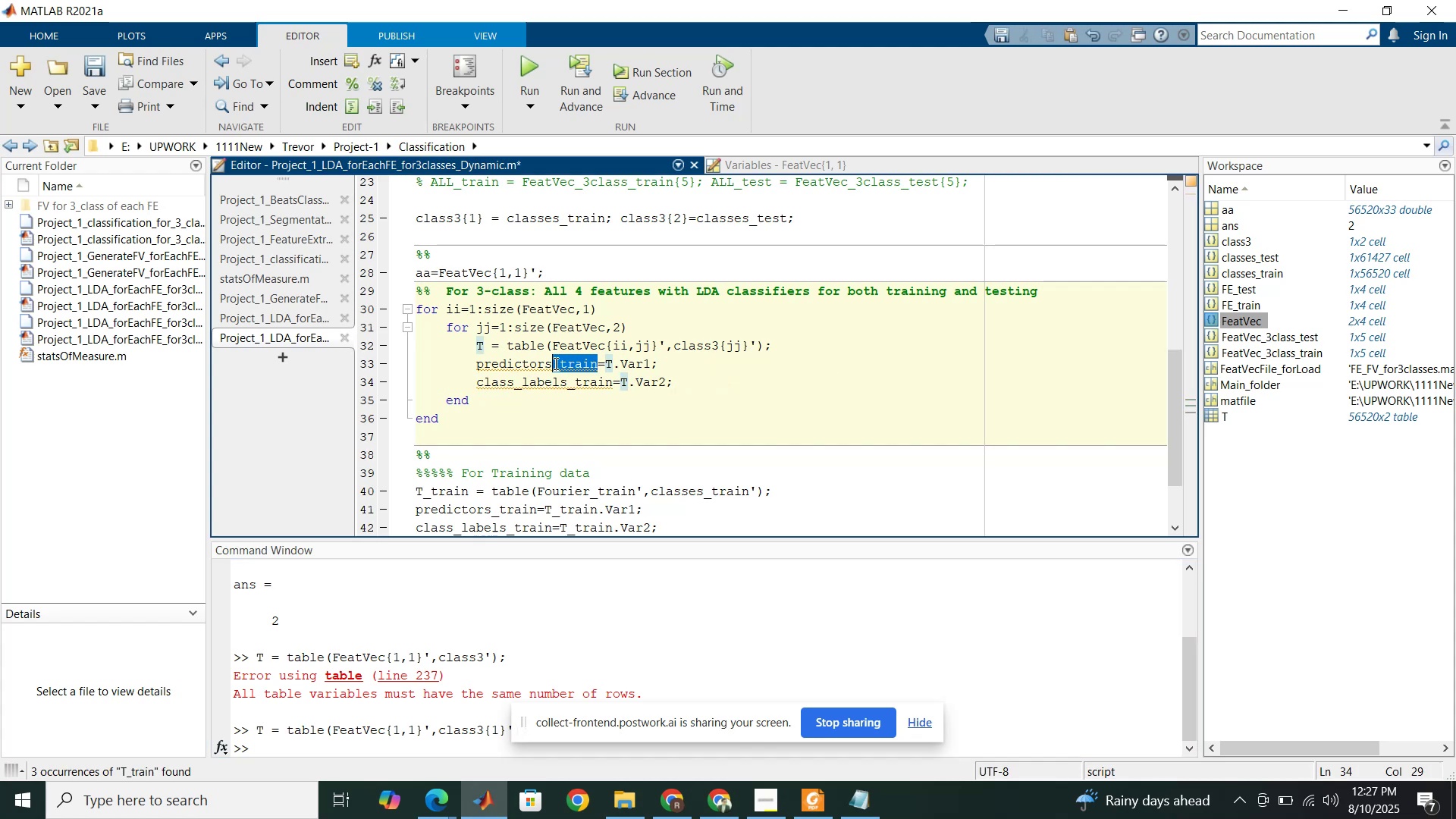 
key(Backspace)
 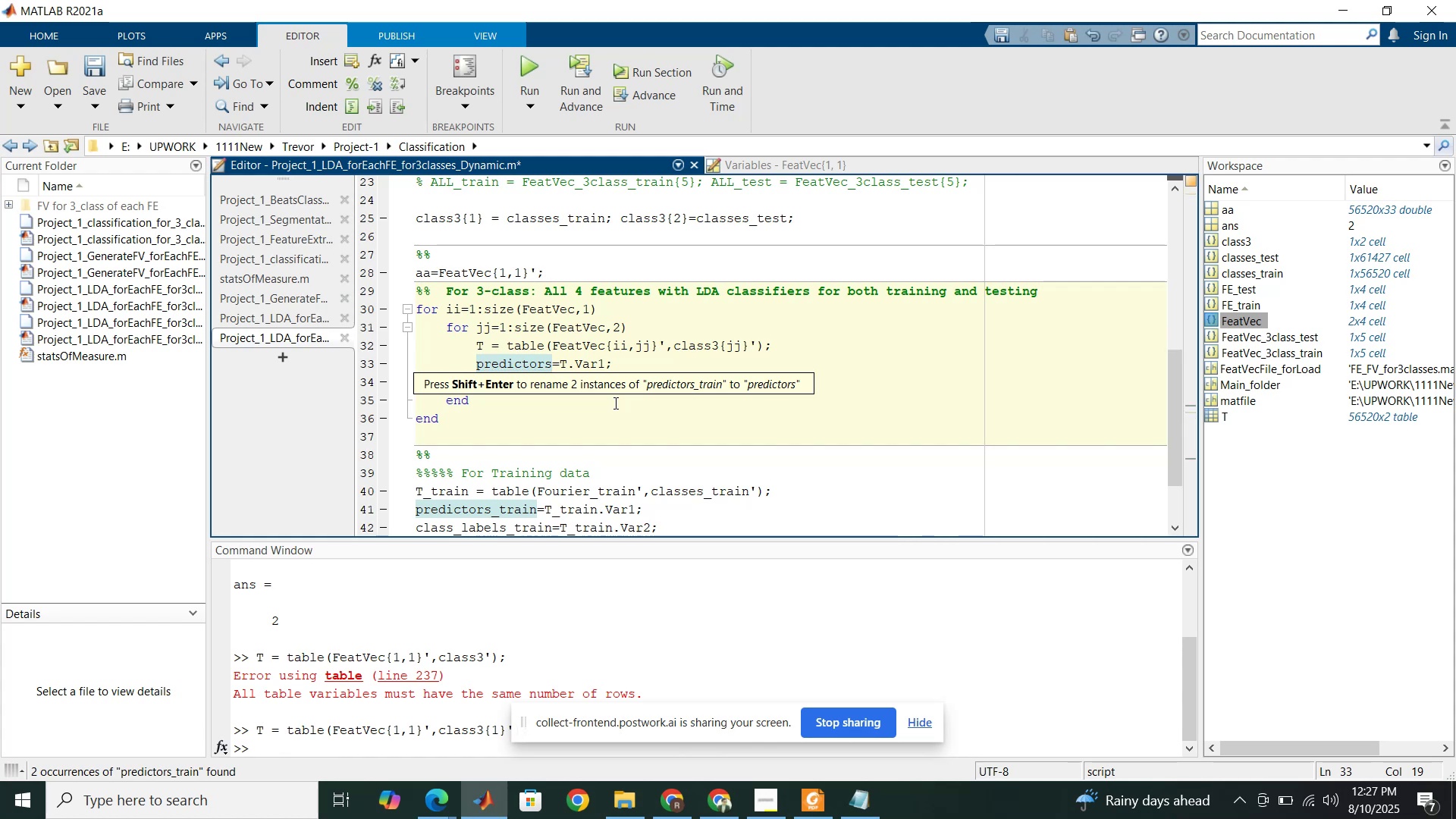 
left_click([614, 403])
 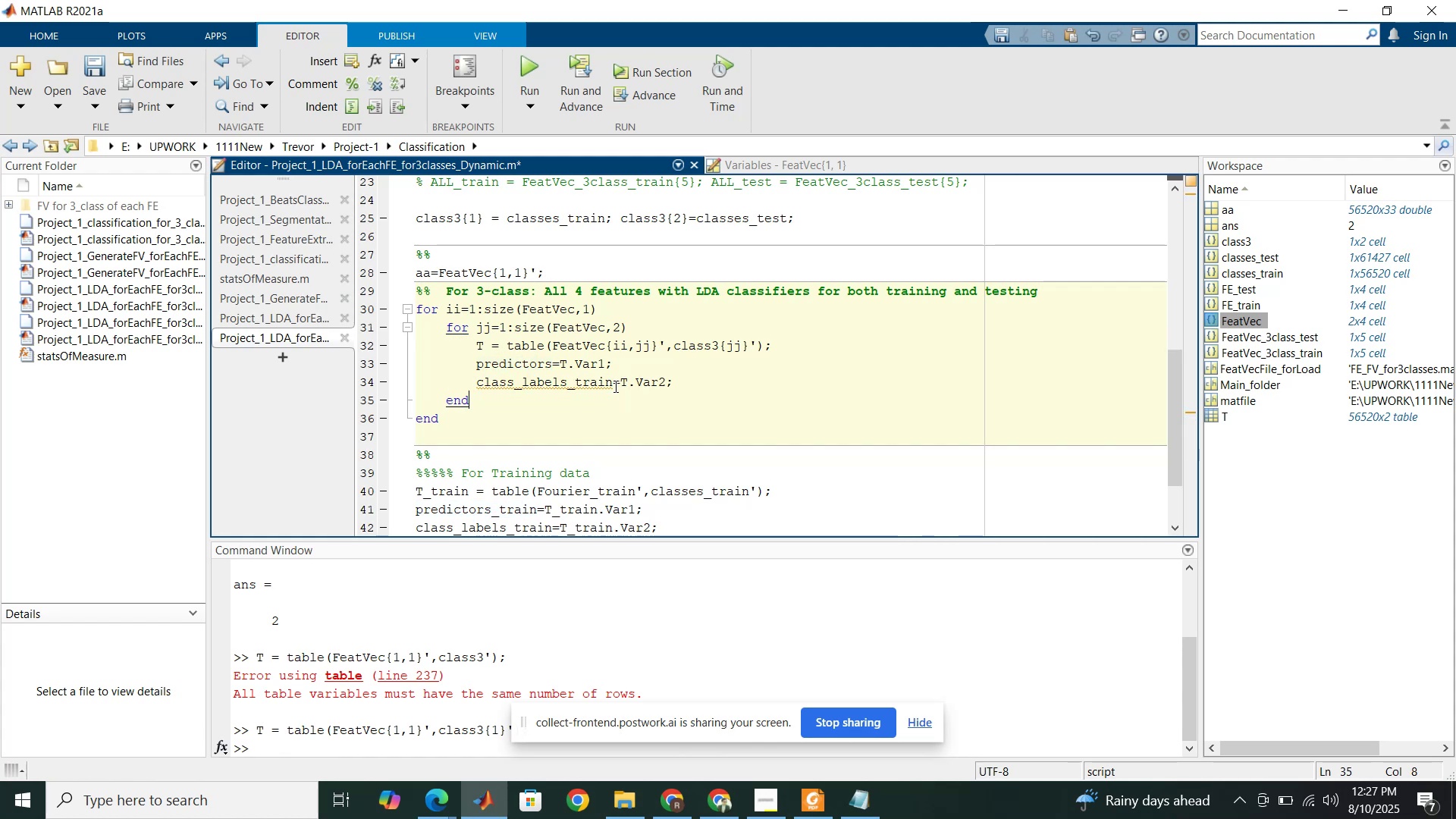 
left_click_drag(start_coordinate=[614, 385], to_coordinate=[566, 384])
 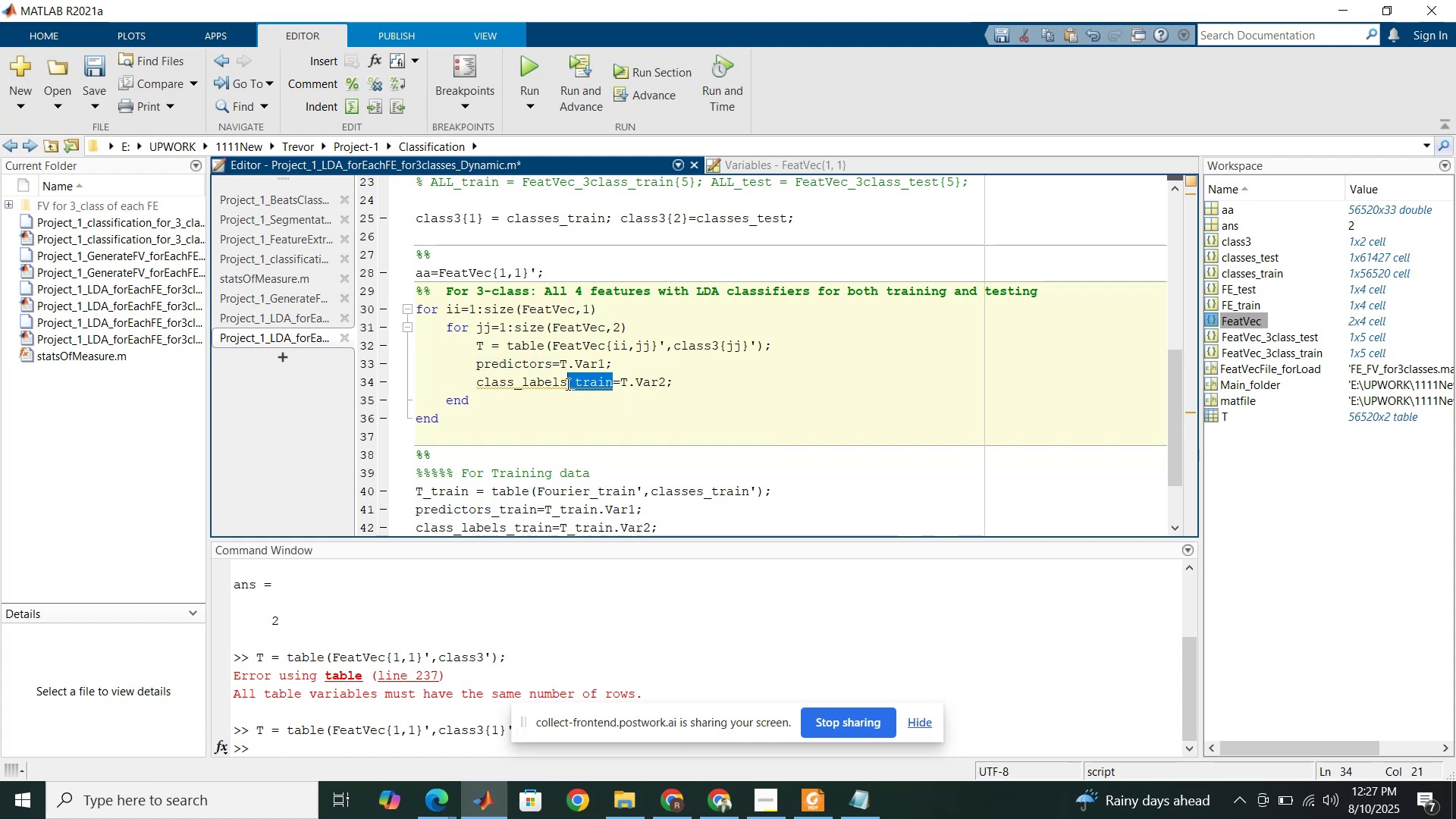 
key(Backspace)
 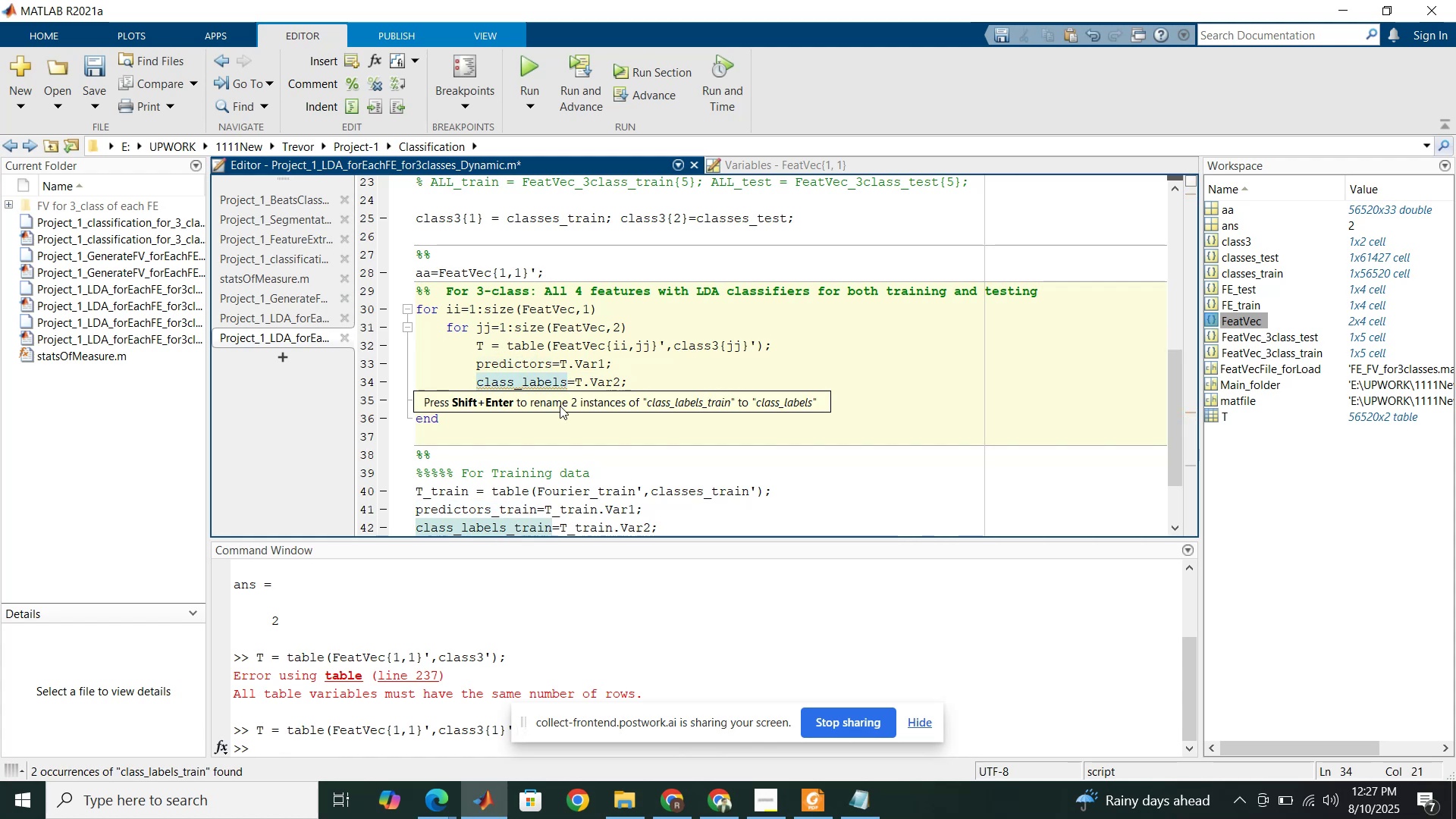 
left_click([559, 421])
 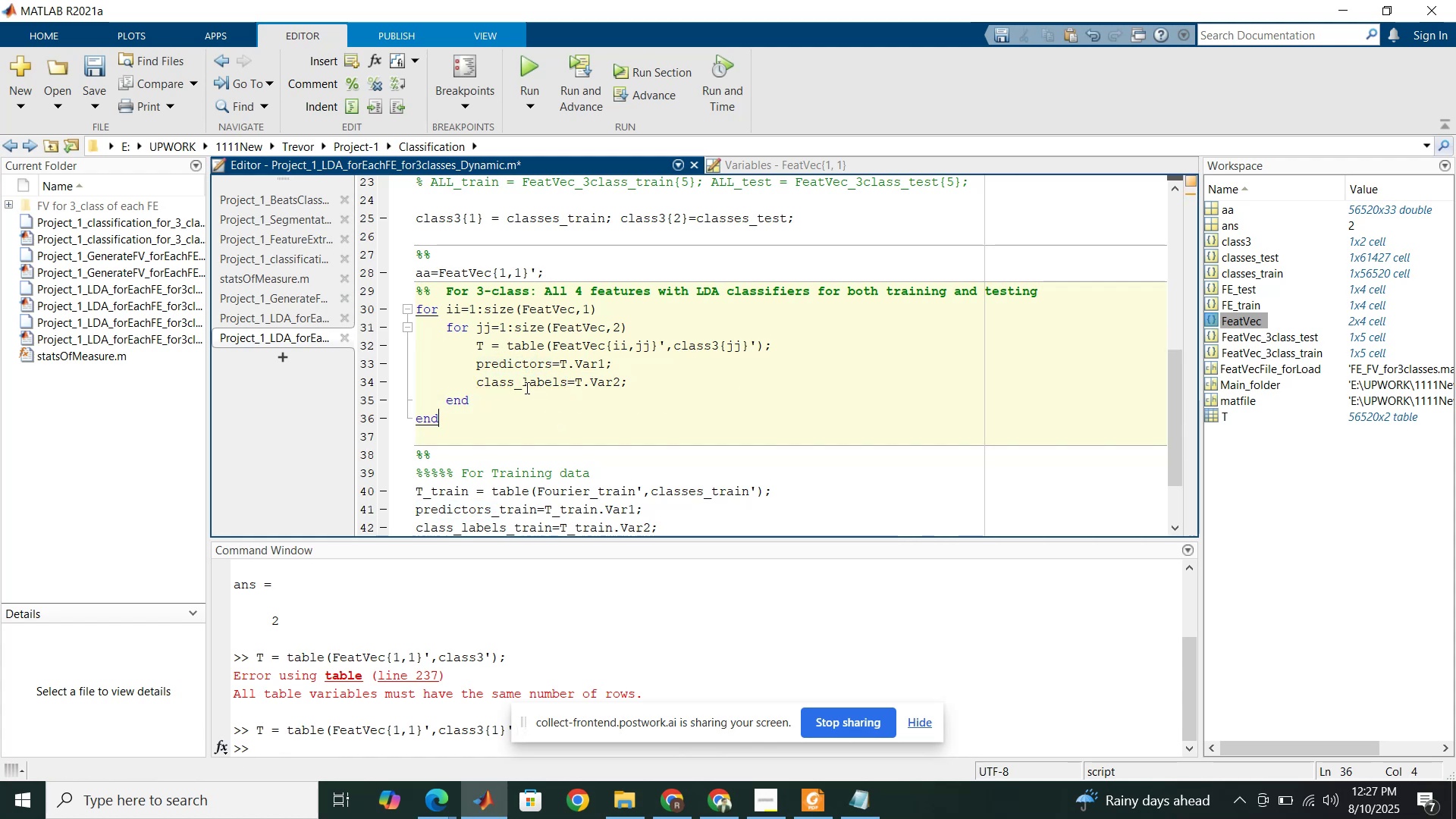 
scroll: coordinate [517, 364], scroll_direction: down, amount: 1.0
 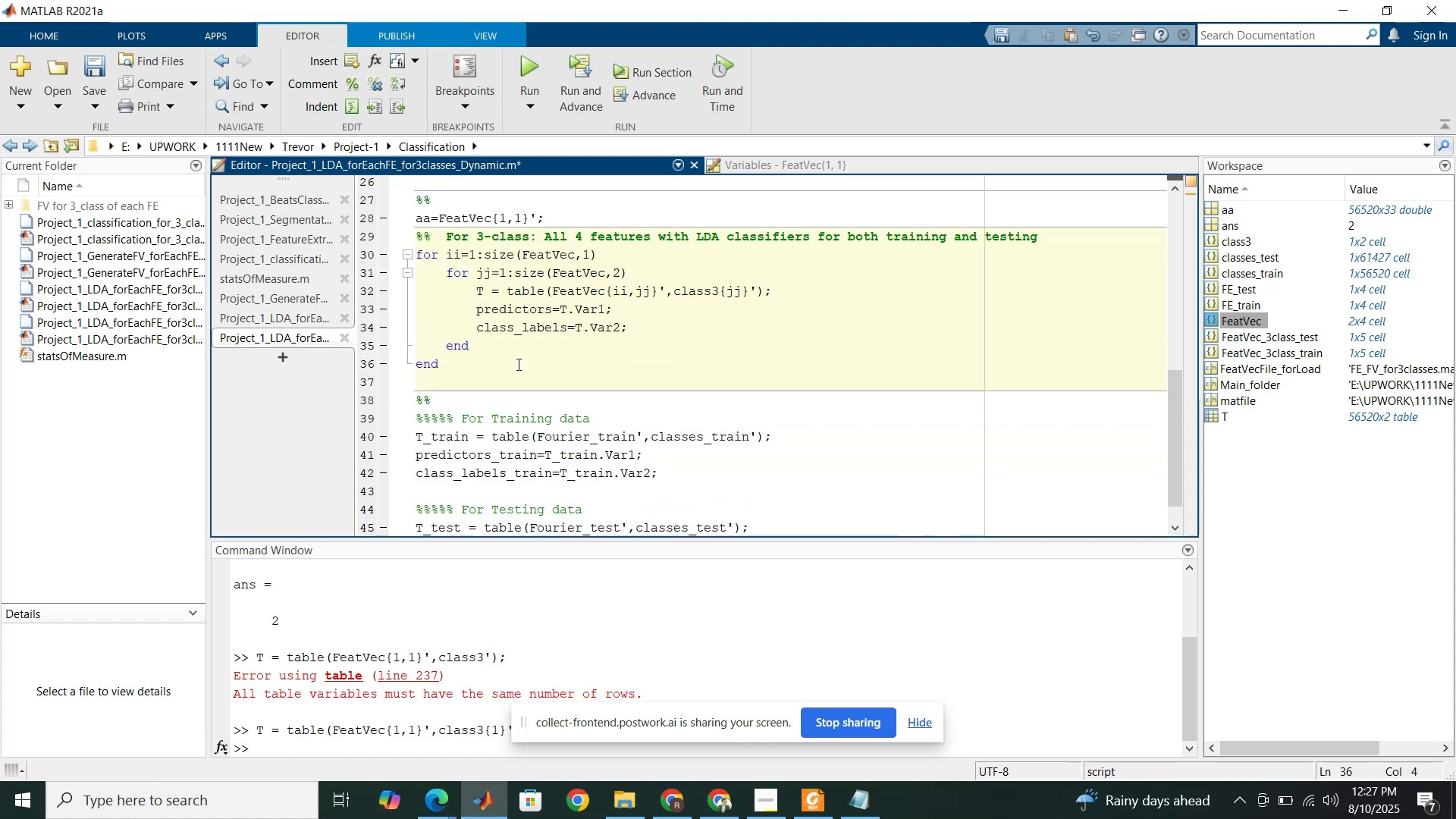 
wait(8.2)
 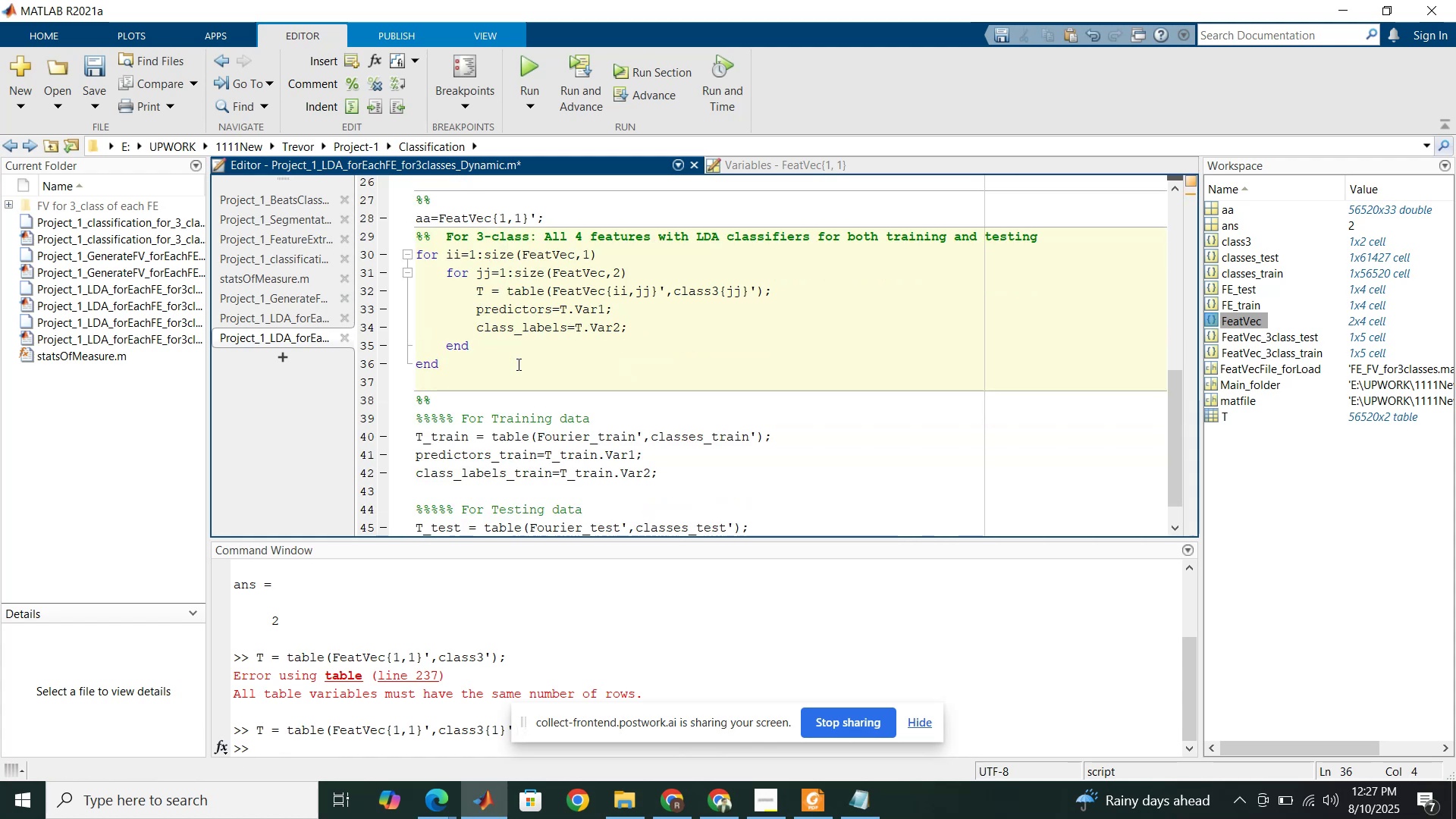 
left_click([648, 329])
 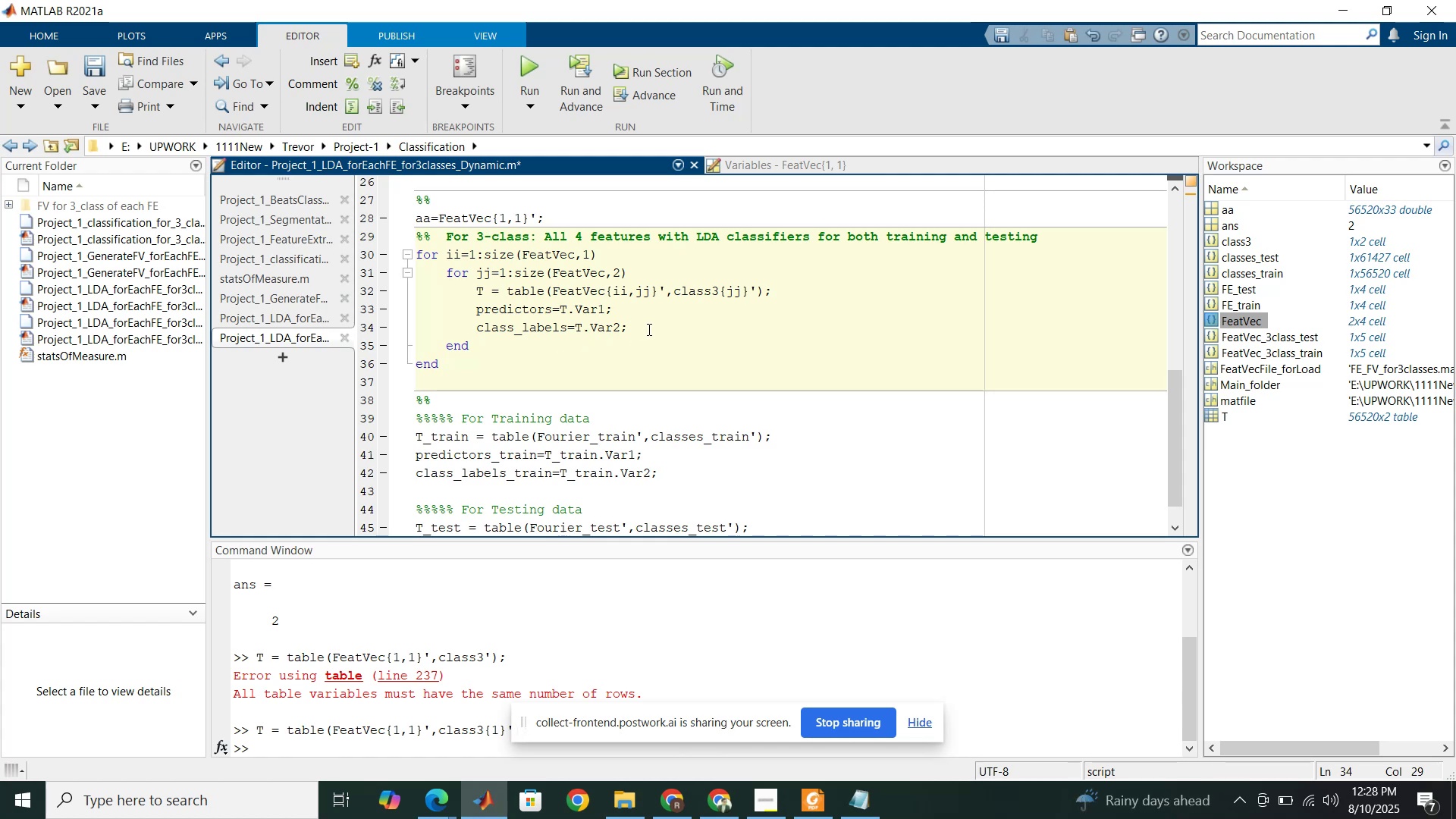 
scroll: coordinate [647, 329], scroll_direction: down, amount: 2.0
 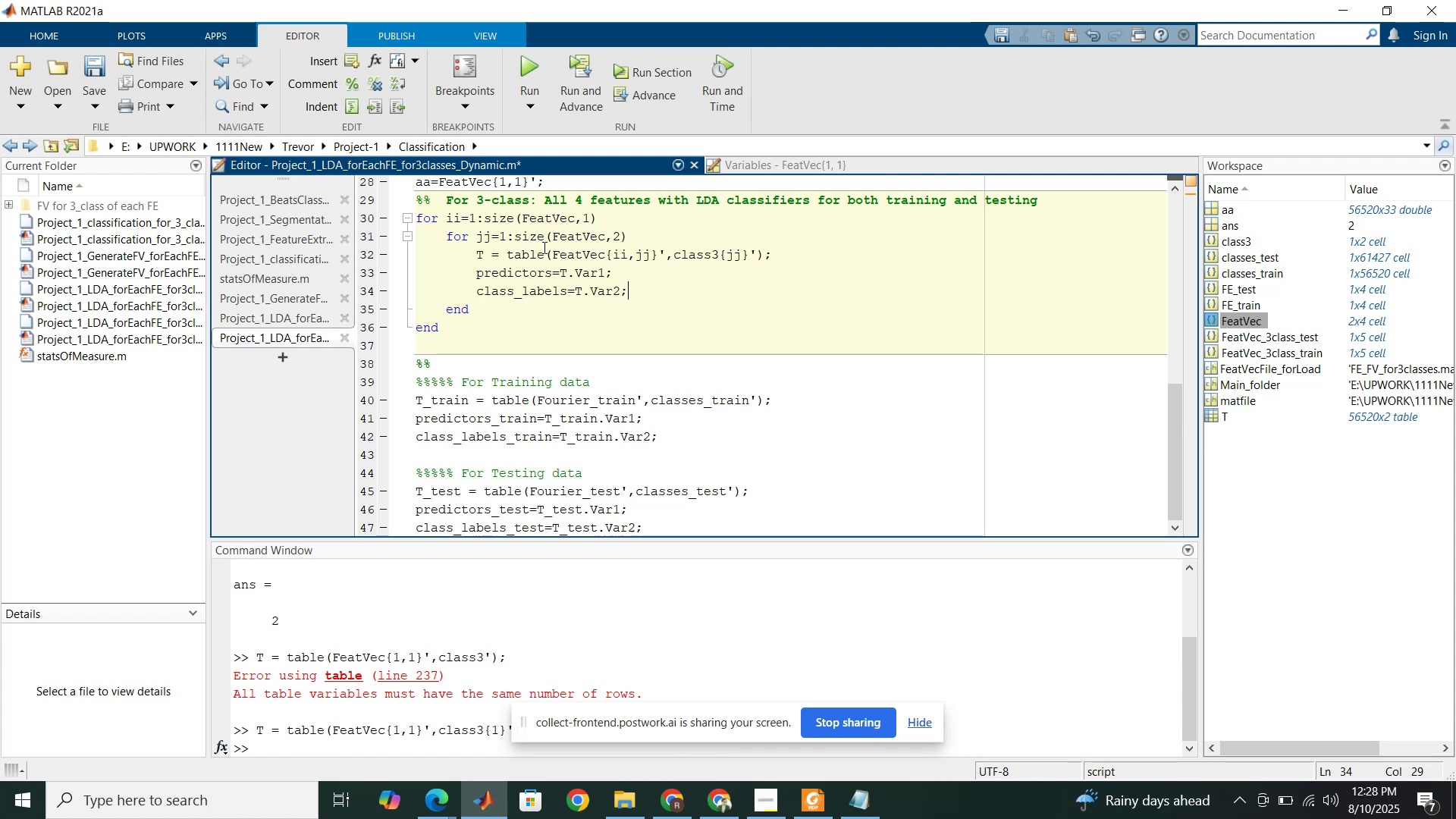 
wait(20.42)
 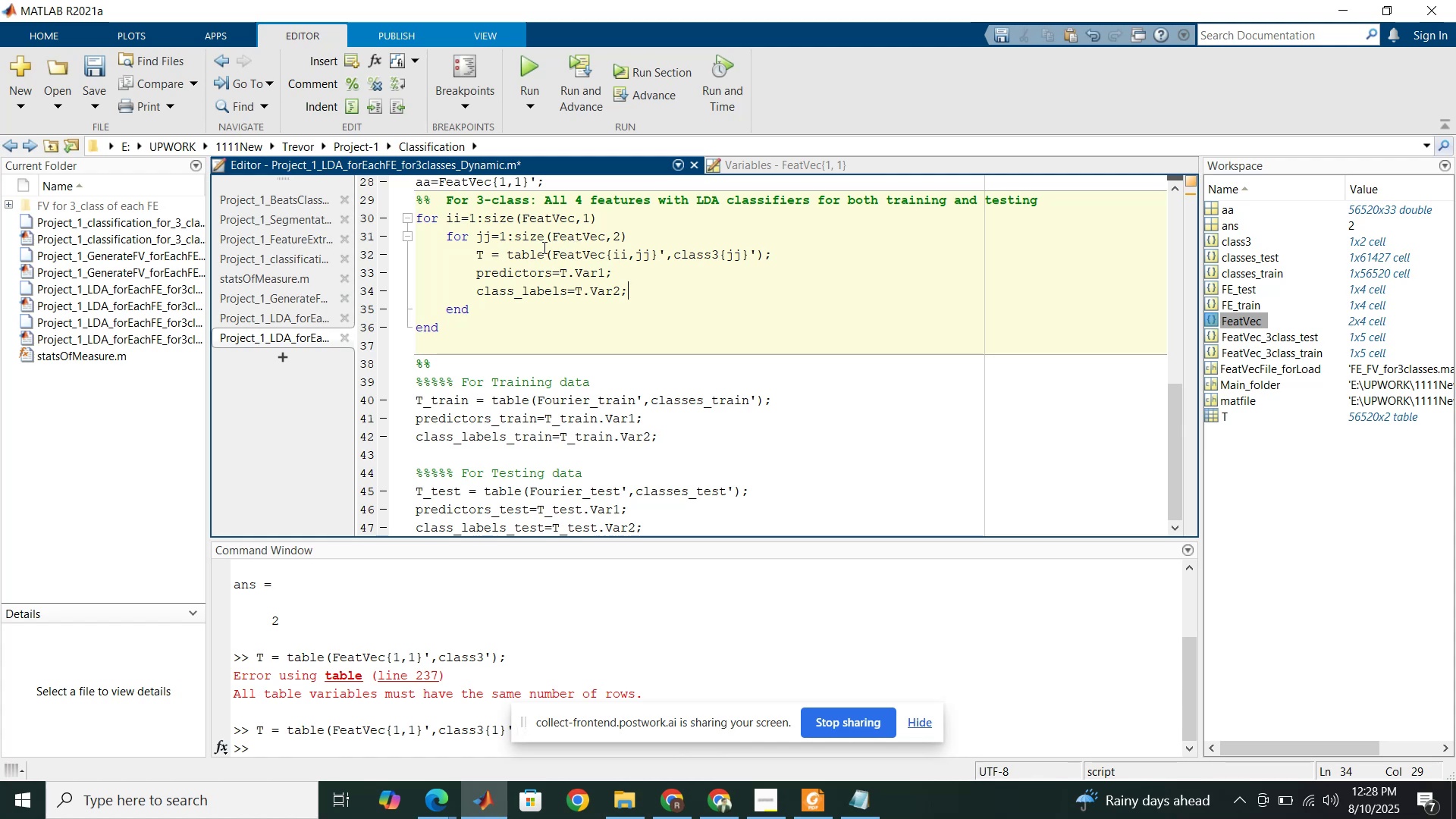 
left_click([560, 296])
 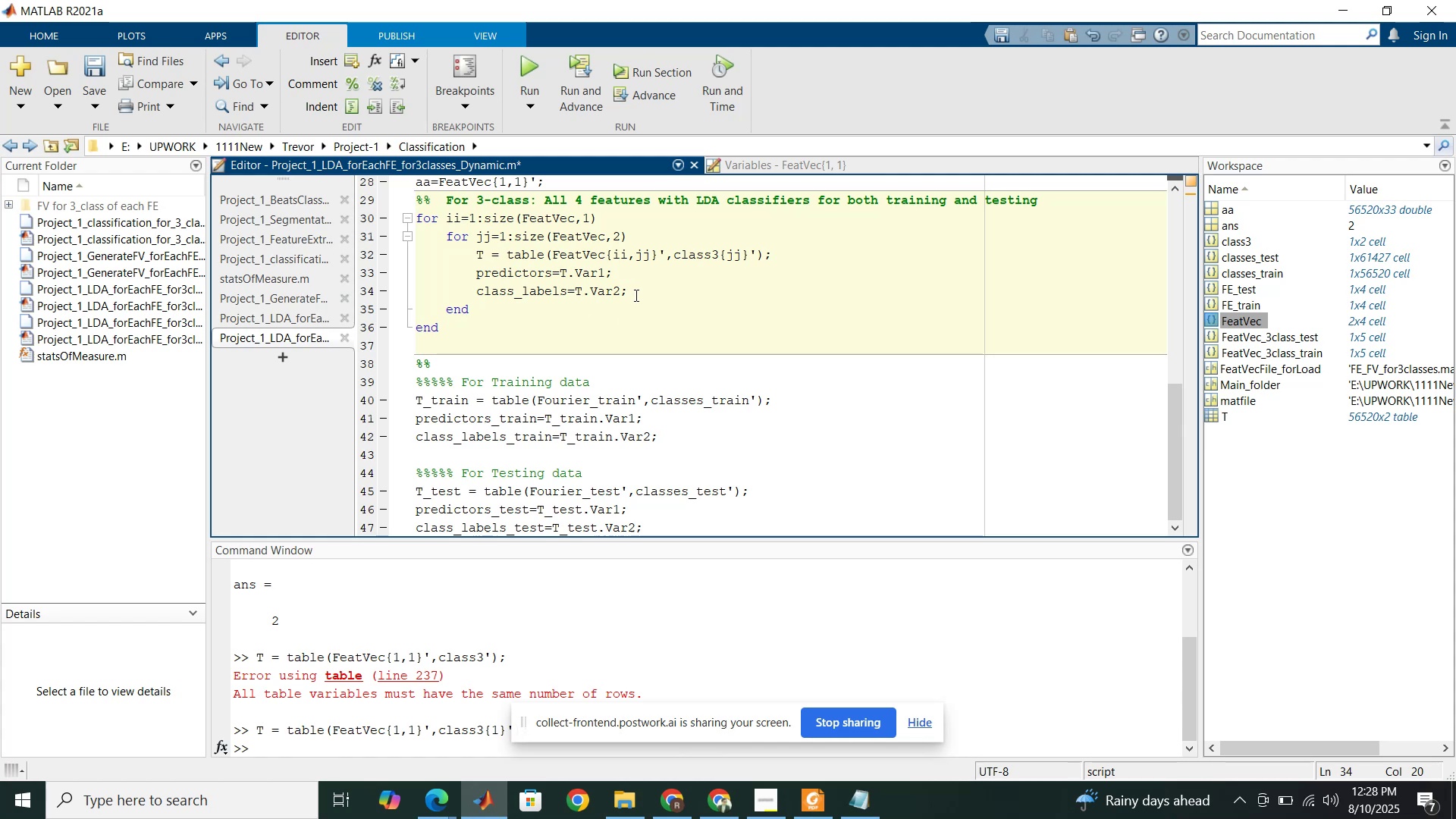 
wait(5.26)
 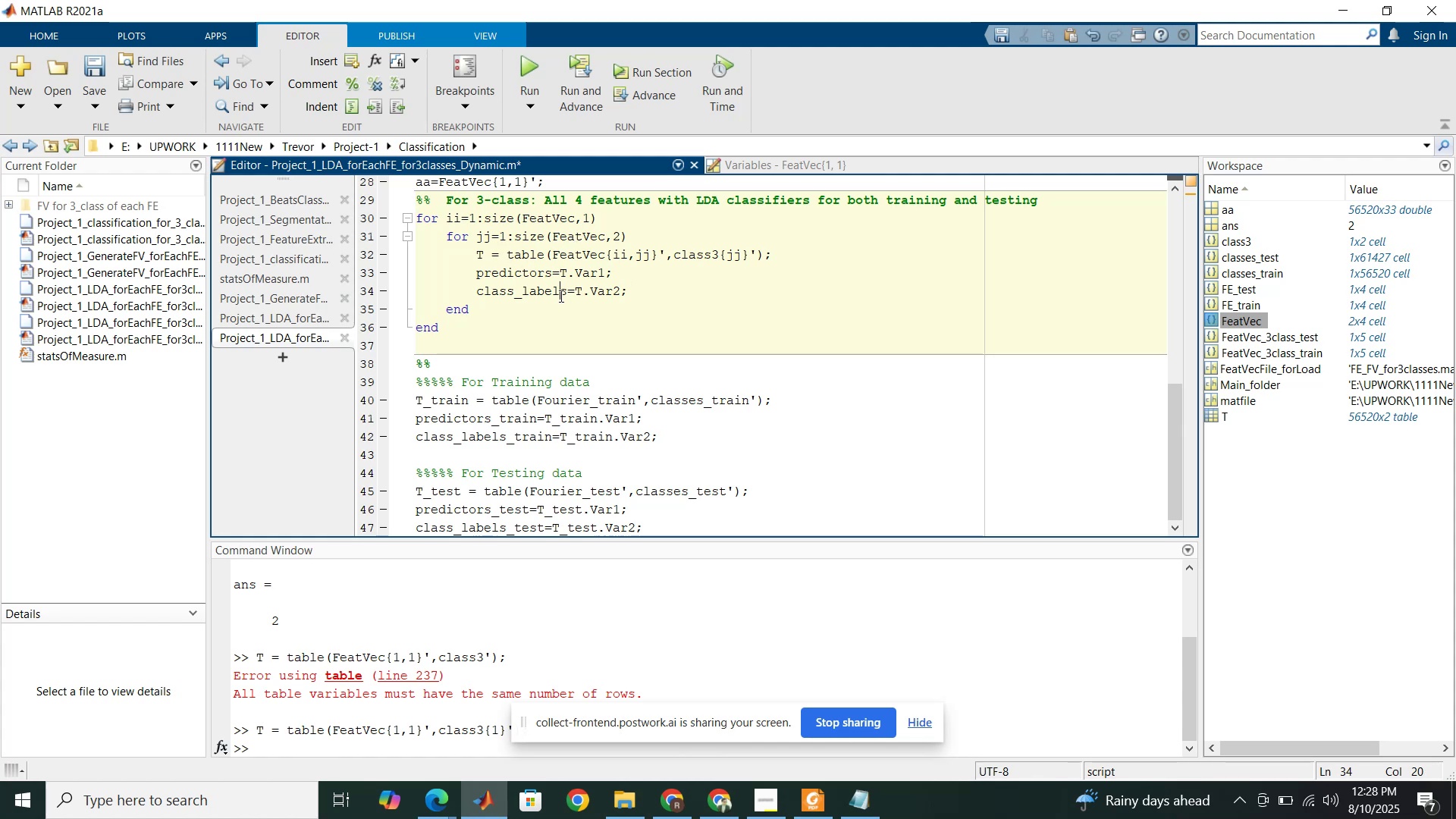 
double_click([1215, 418])
 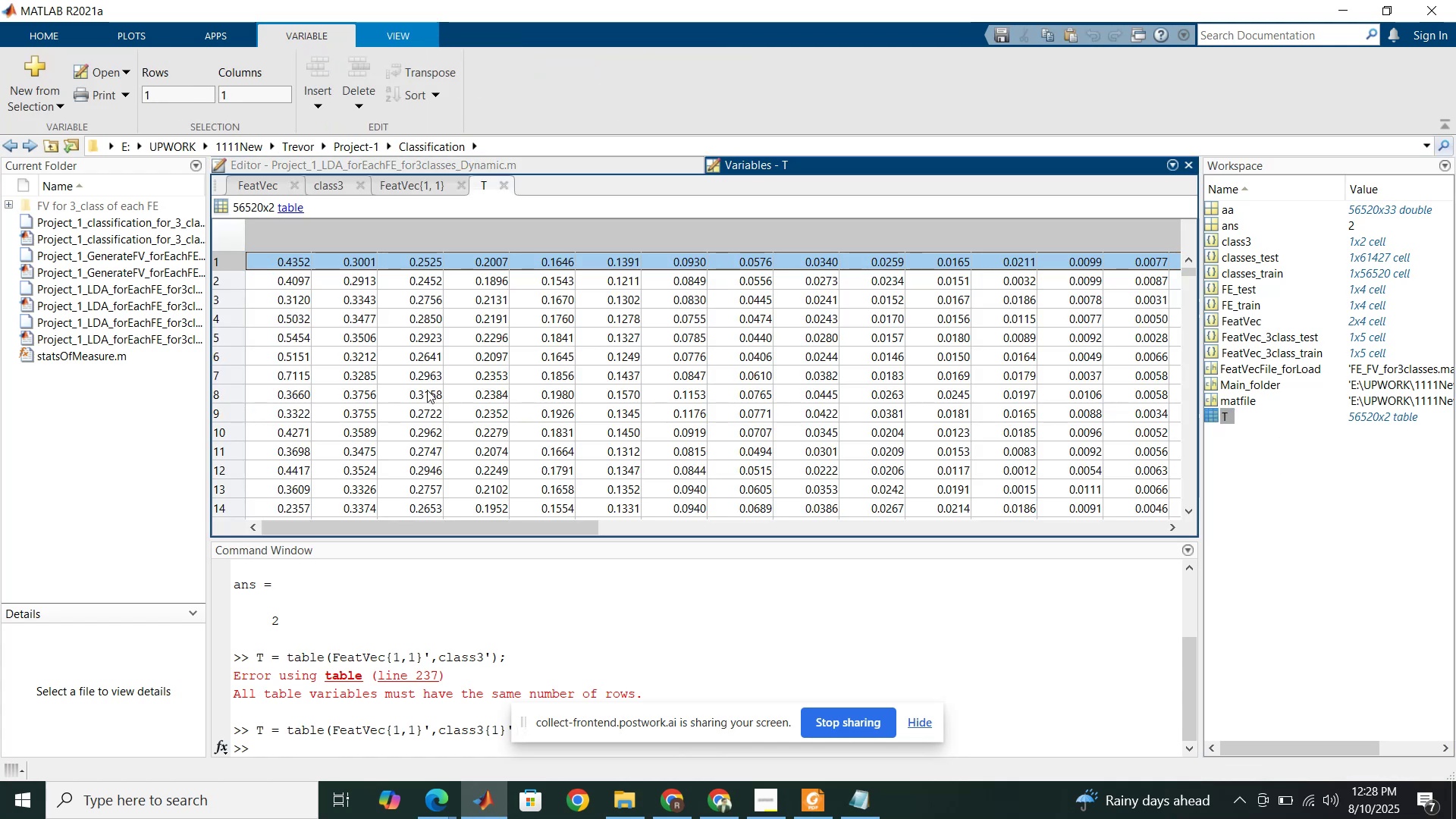 
left_click_drag(start_coordinate=[392, 524], to_coordinate=[294, 478])
 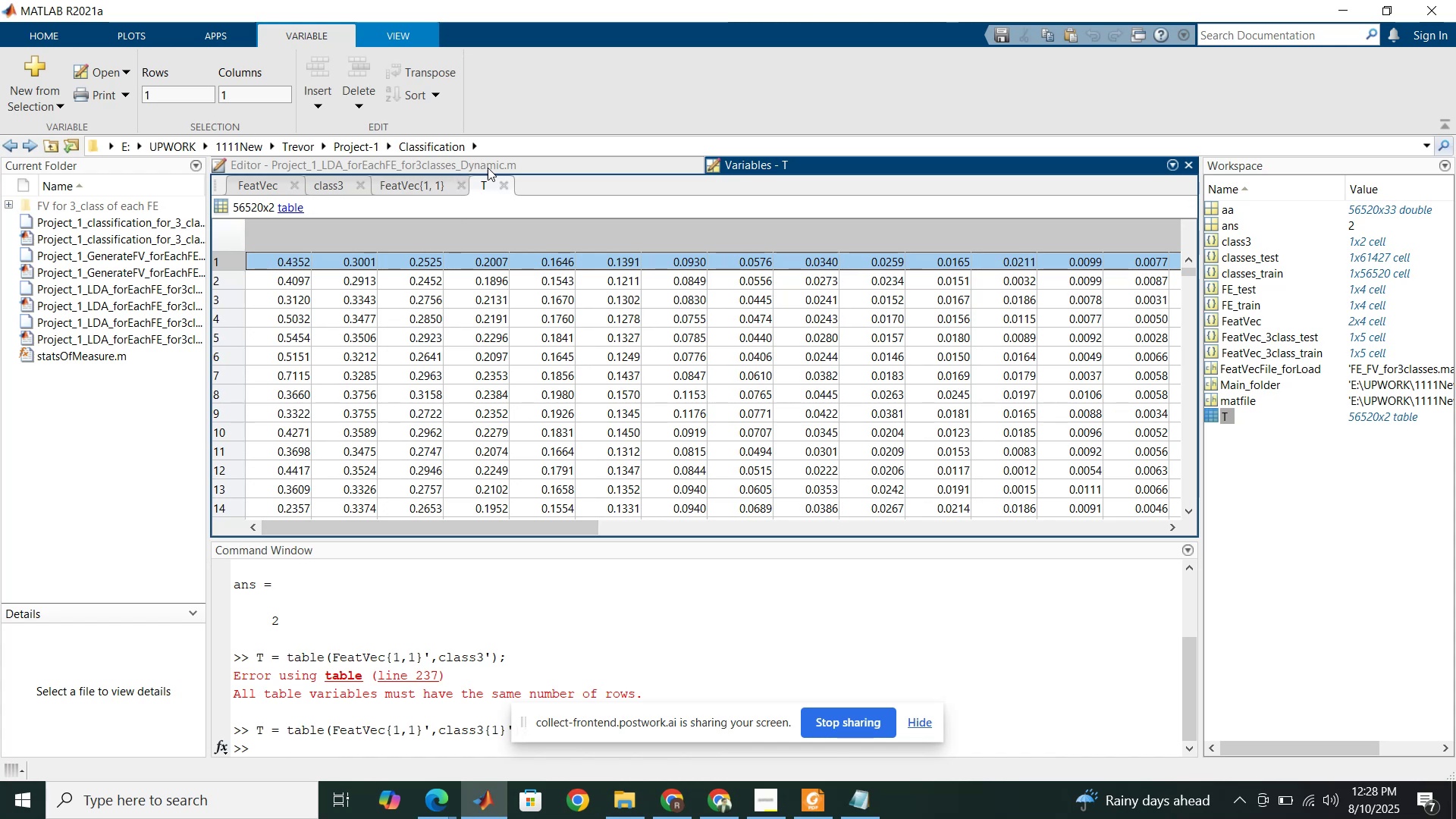 
left_click([529, 165])
 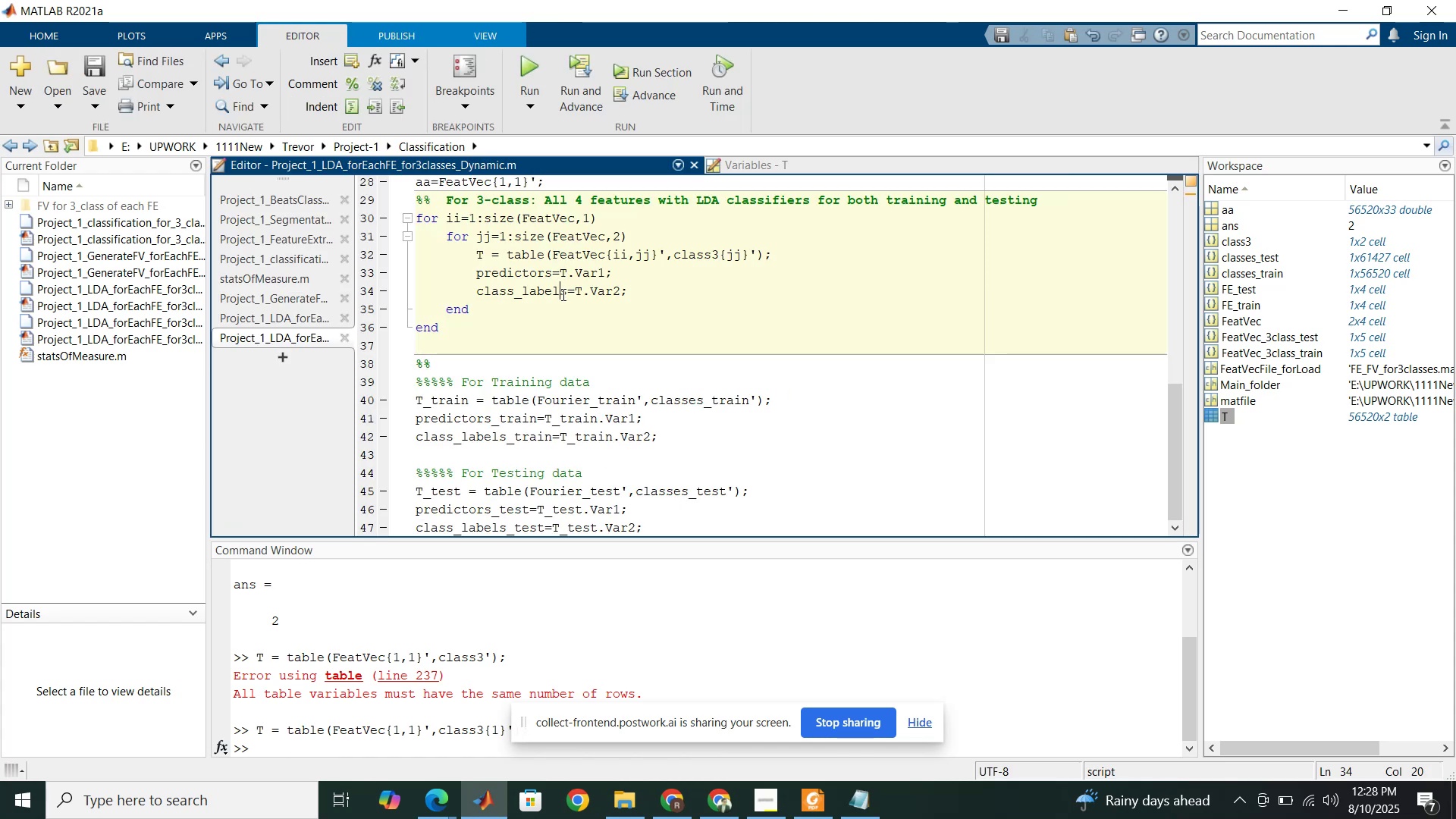 
scroll: coordinate [562, 294], scroll_direction: down, amount: 1.0
 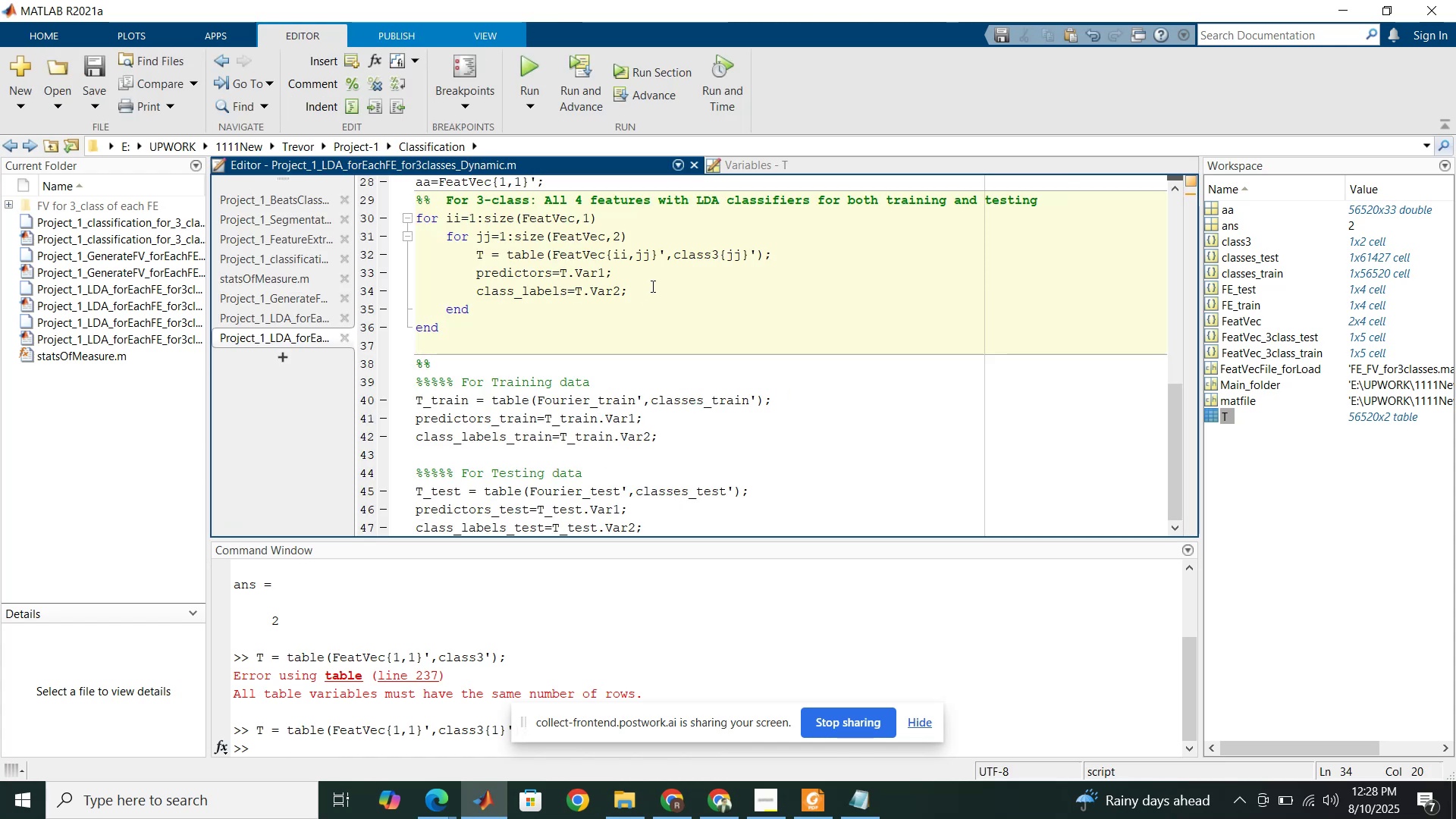 
left_click([654, 294])
 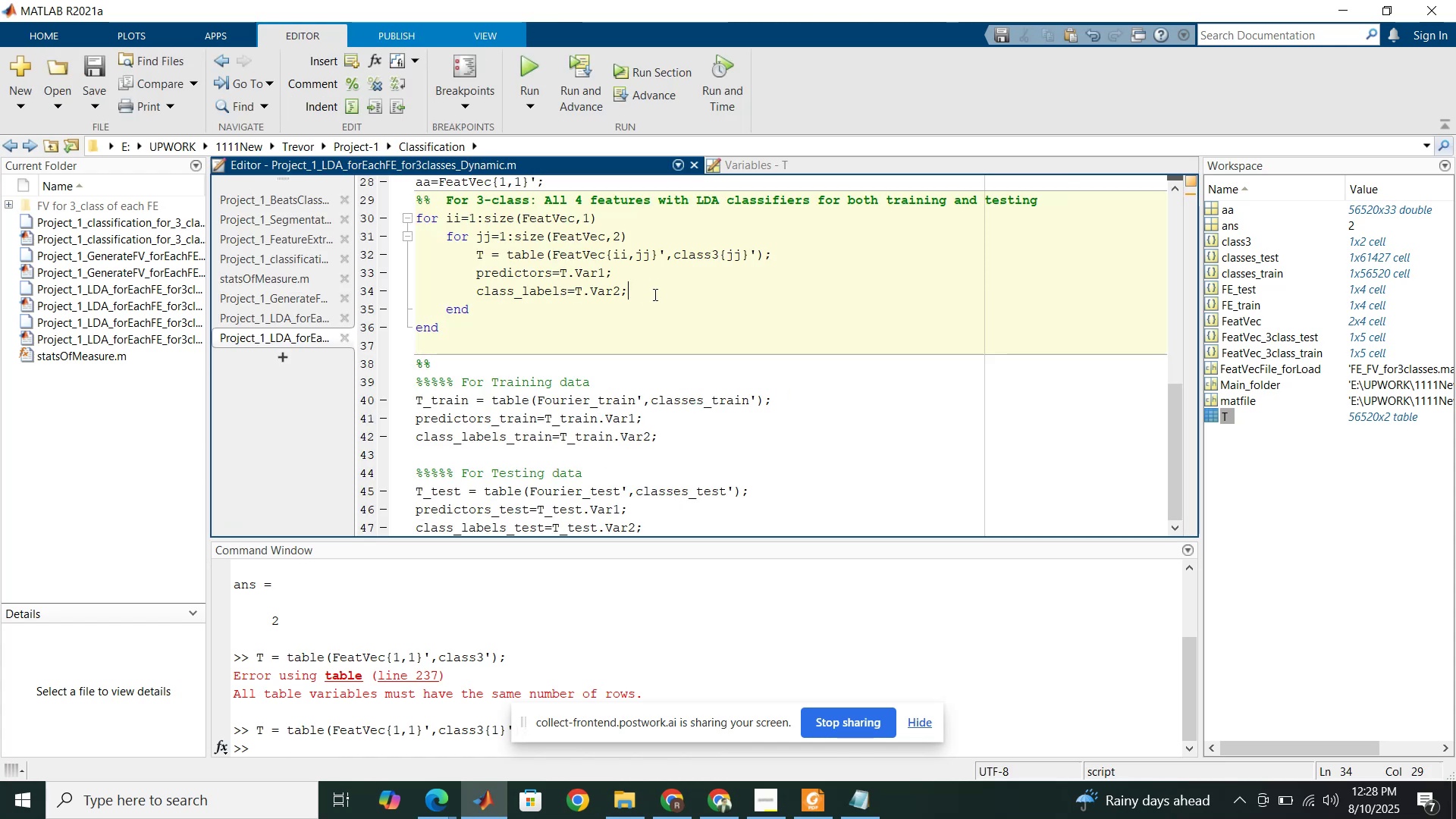 
key(Enter)
 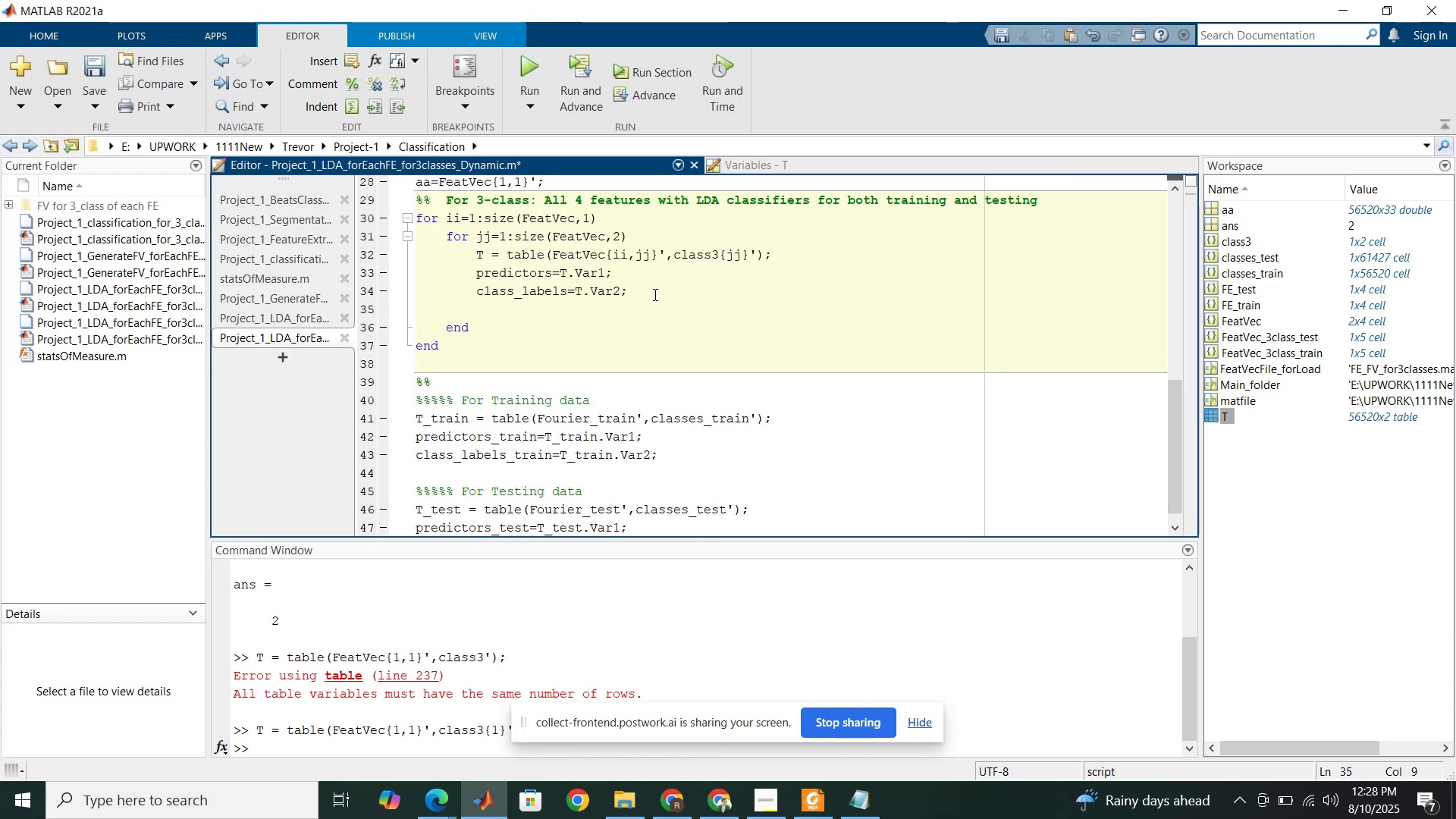 
scroll: coordinate [632, 303], scroll_direction: down, amount: 5.0
 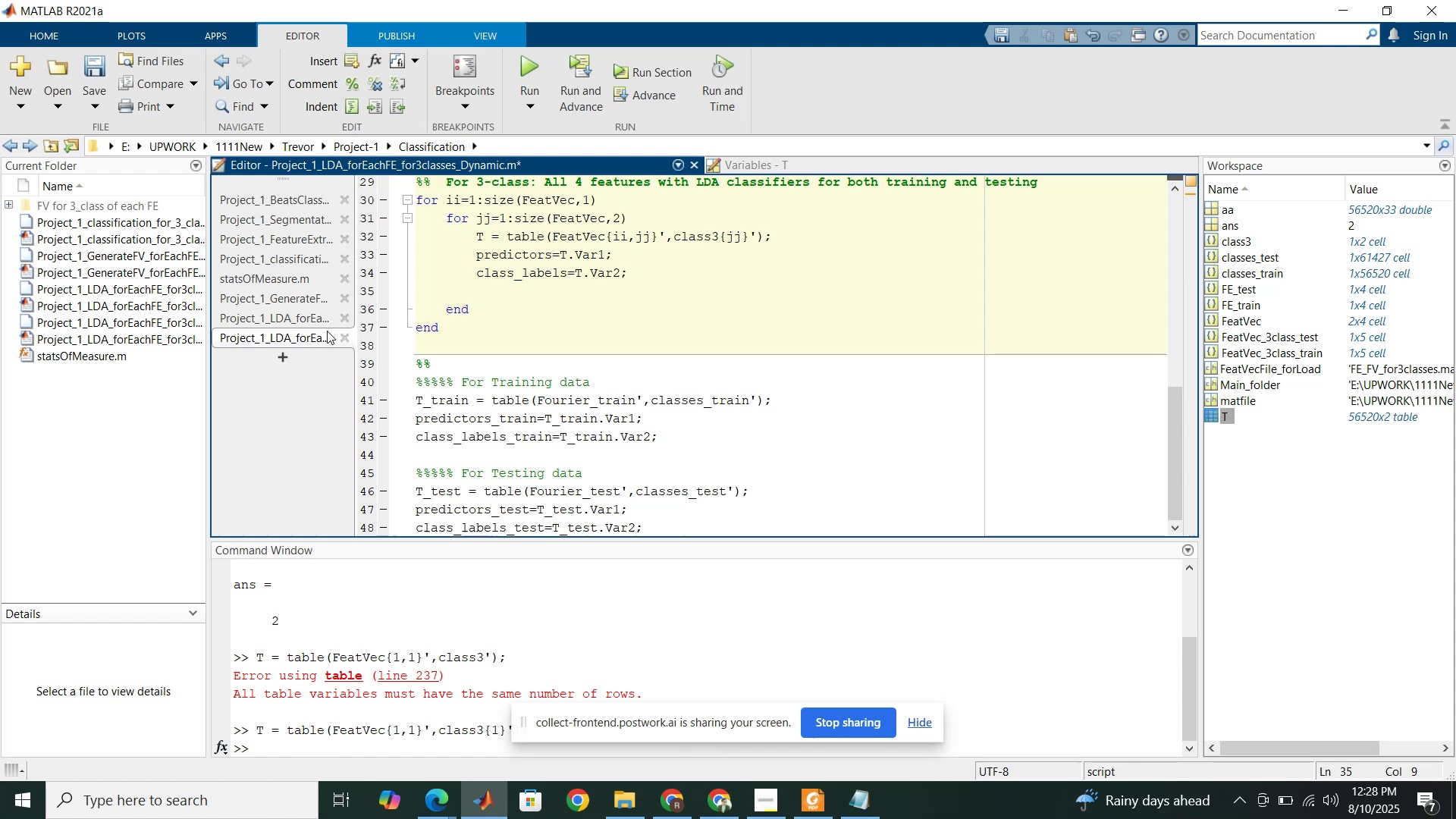 
left_click([310, 322])
 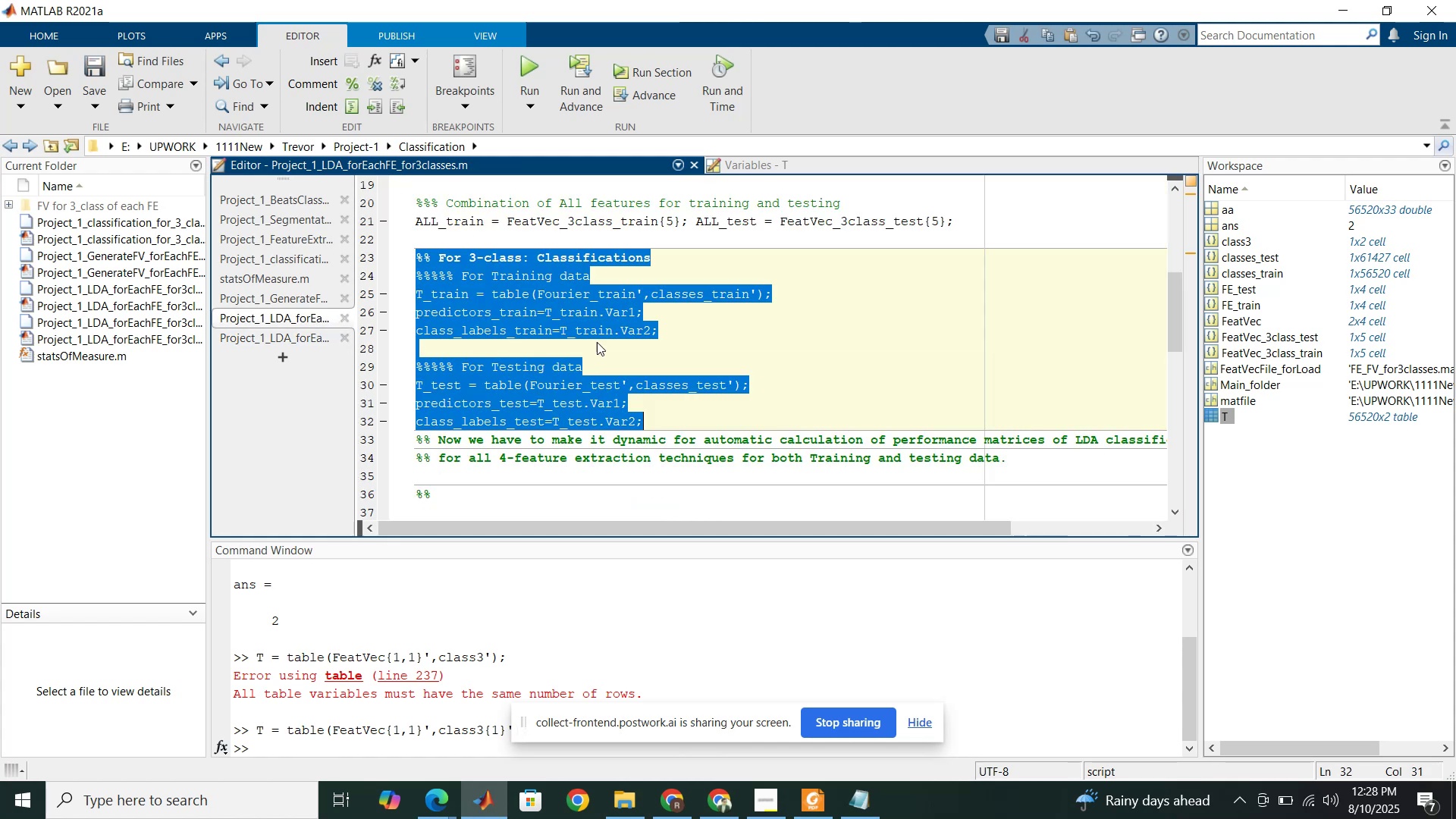 
scroll: coordinate [602, 346], scroll_direction: down, amount: 5.0
 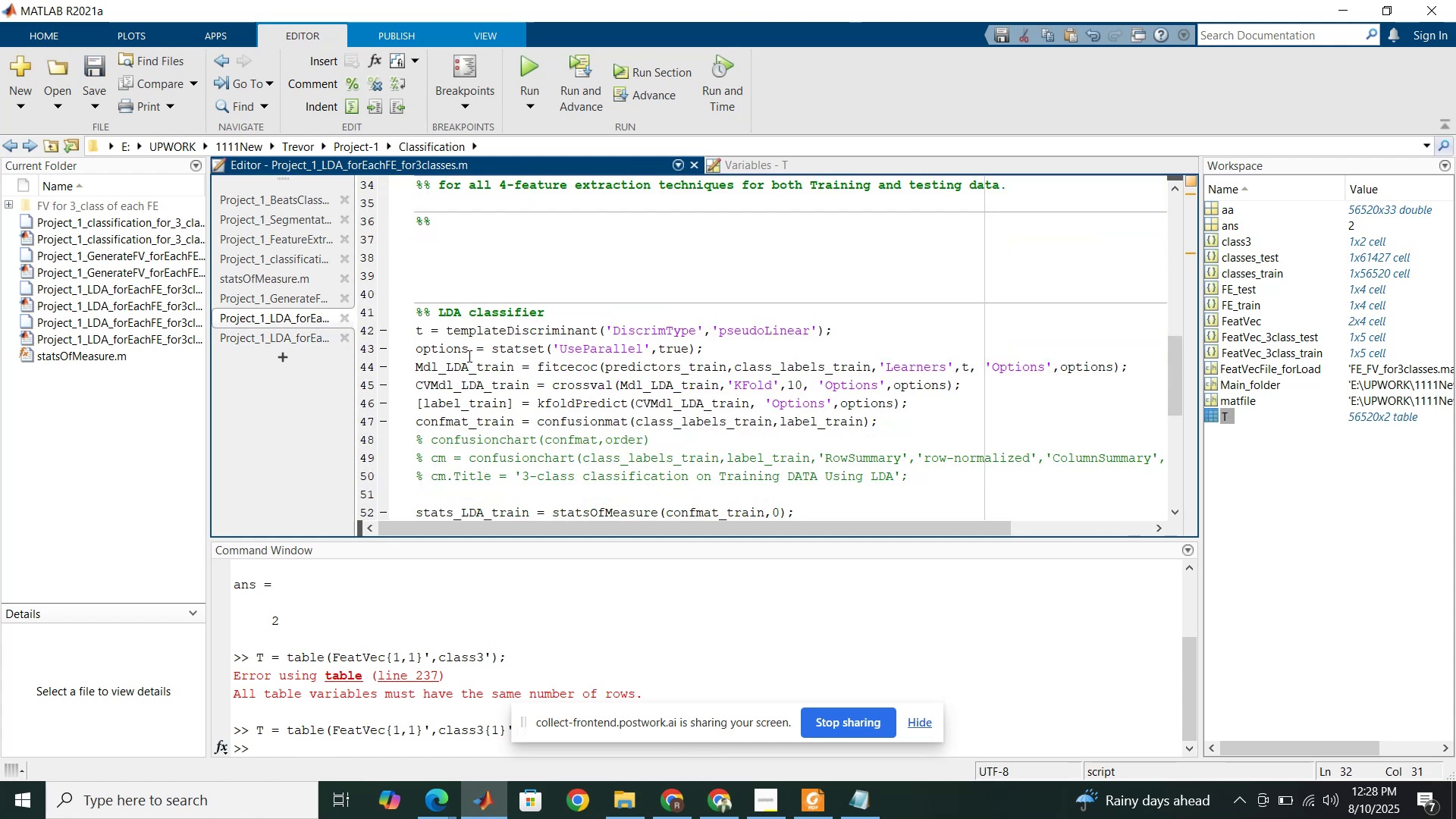 
left_click_drag(start_coordinate=[418, 331], to_coordinate=[896, 416])
 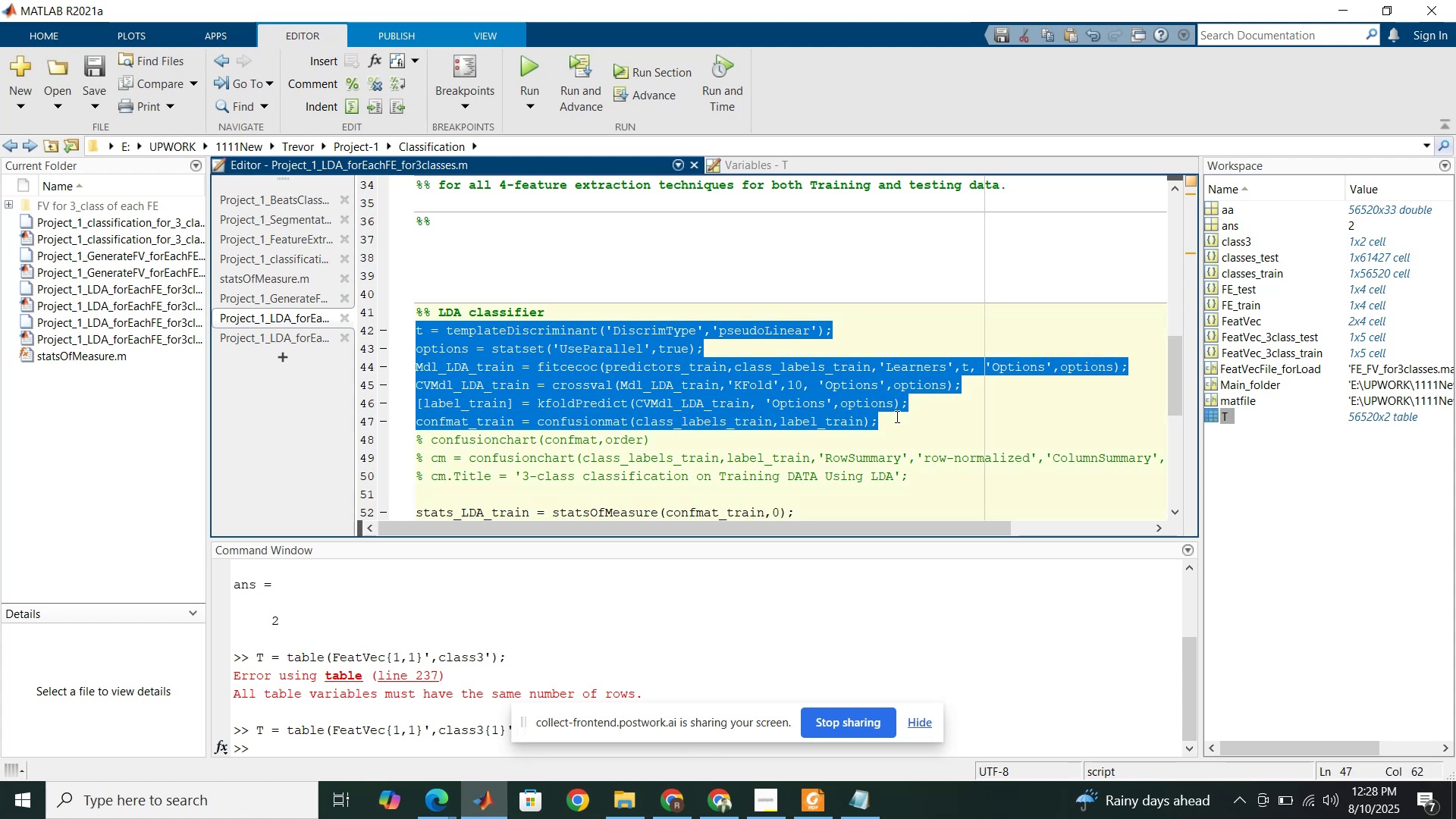 
key(Control+C)
 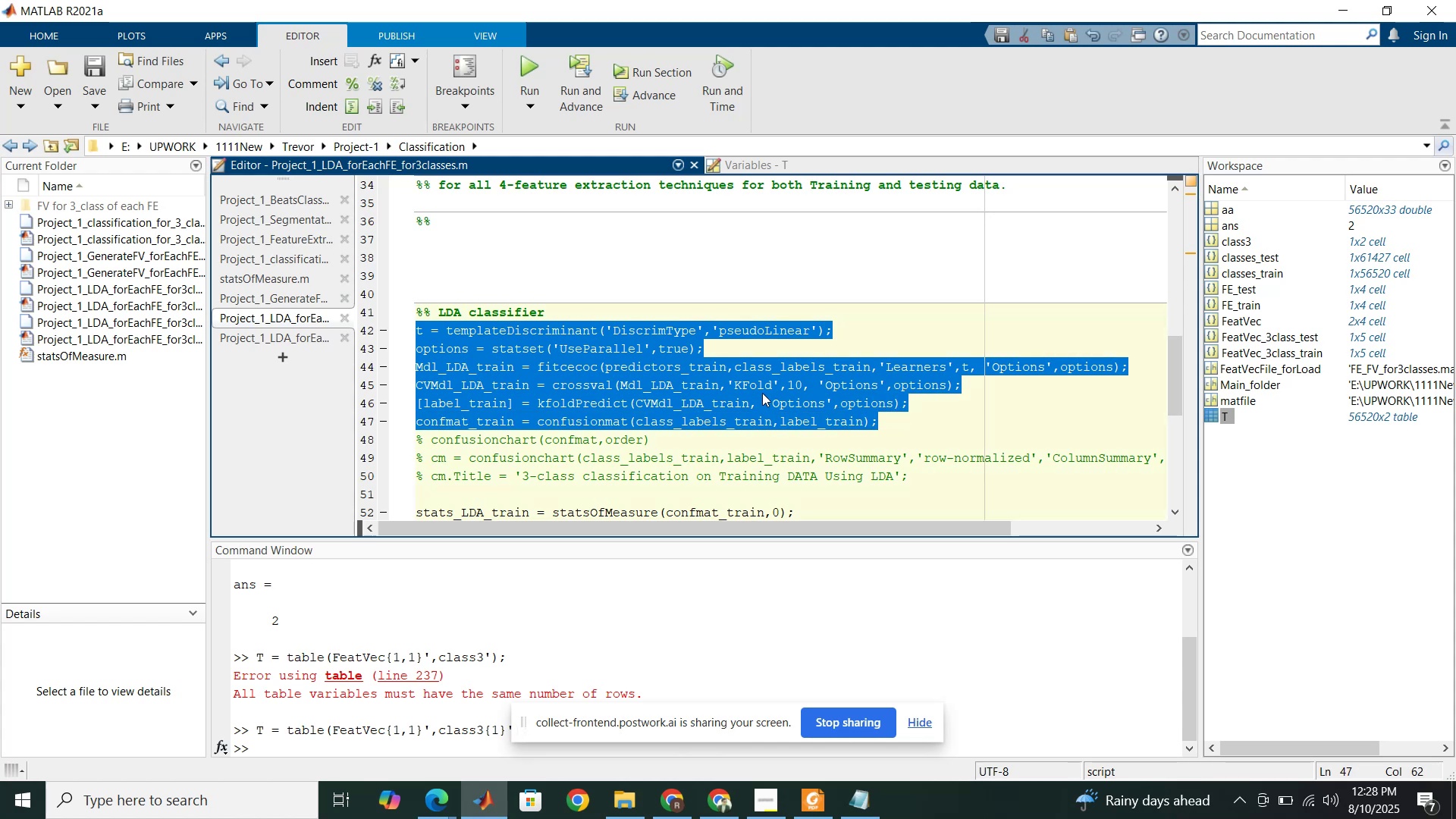 
scroll: coordinate [749, 384], scroll_direction: up, amount: 8.0
 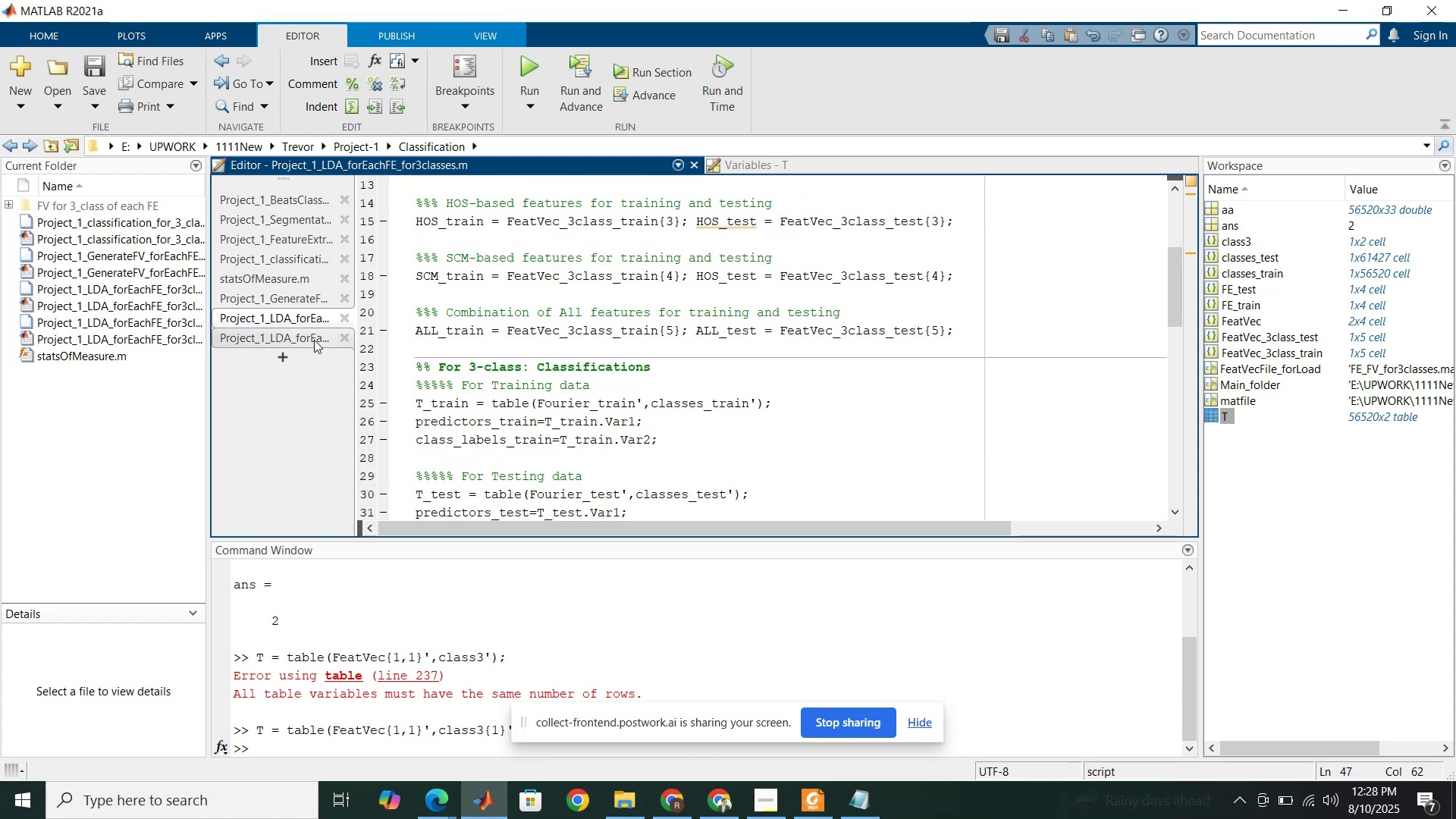 
left_click([294, 340])
 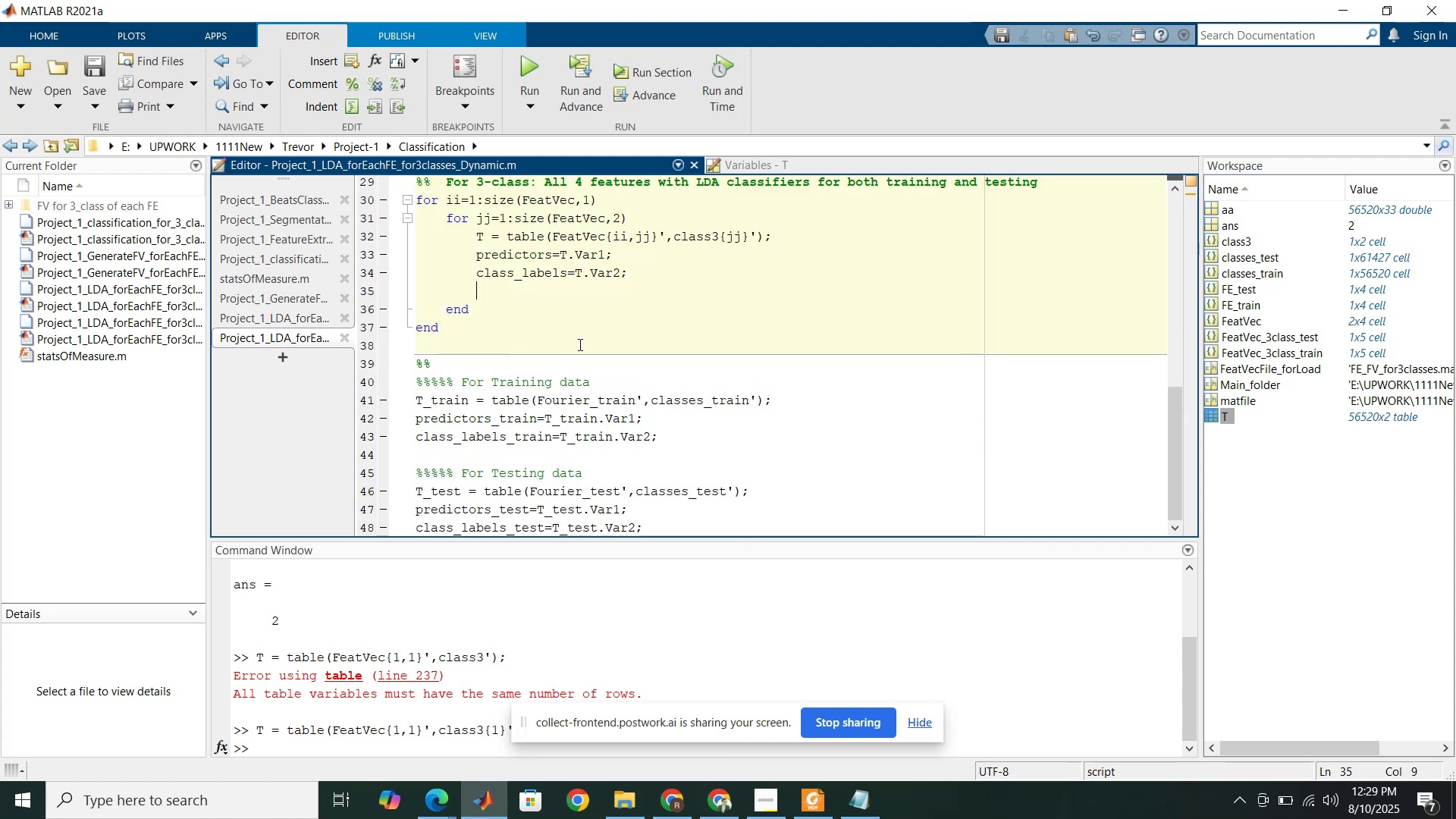 
key(Control+V)
 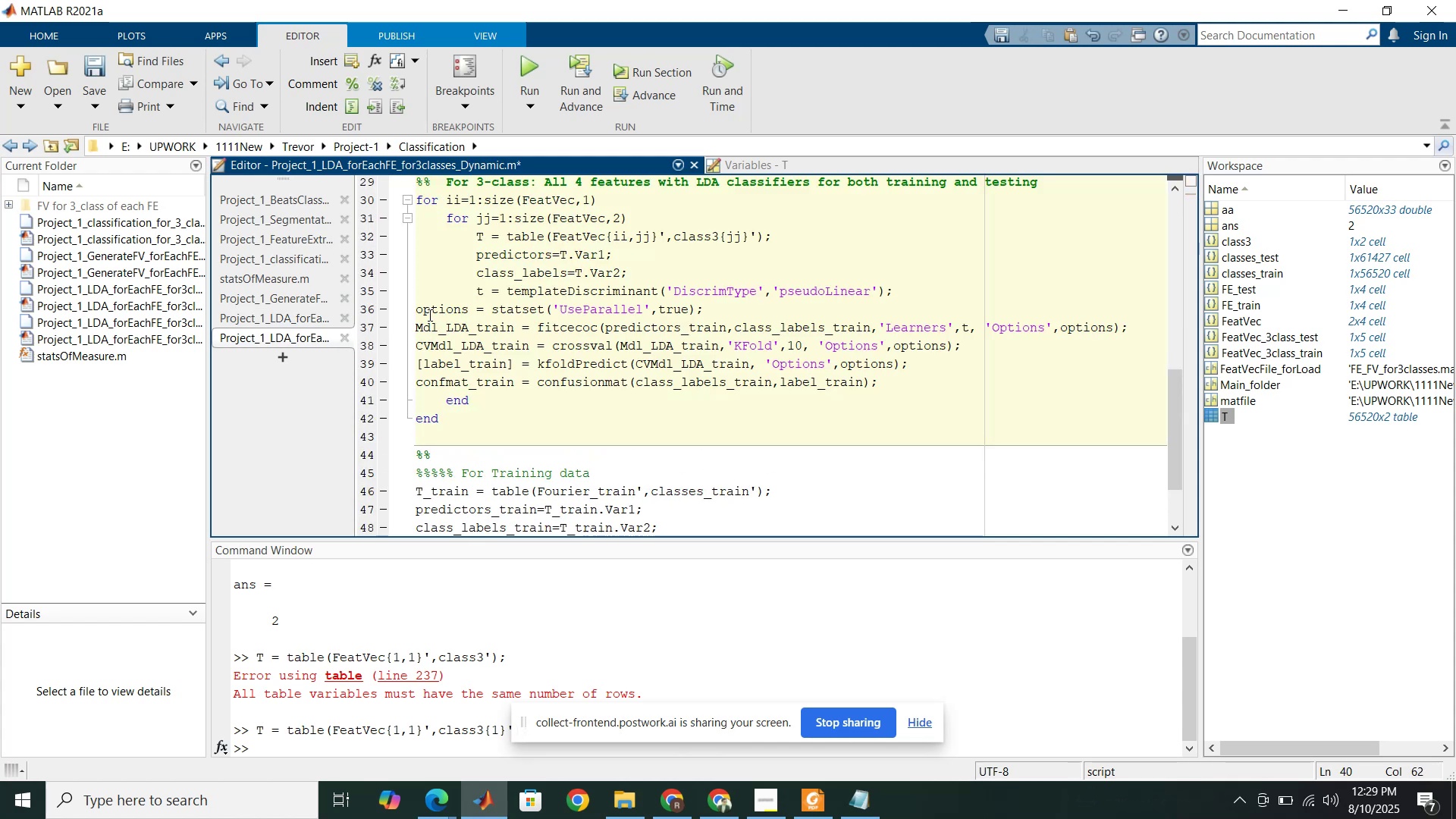 
left_click([418, 311])
 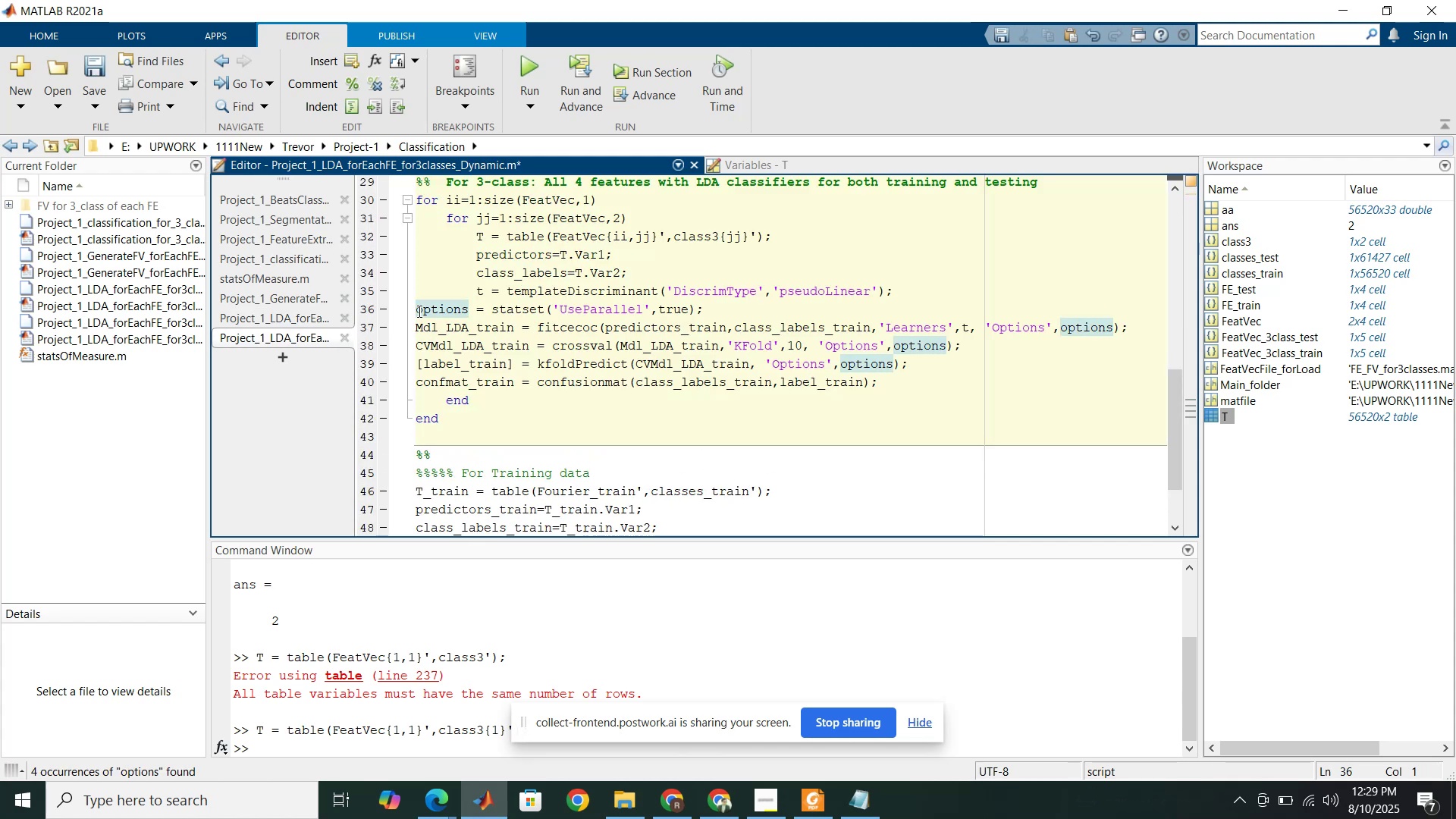 
key(Tab)
 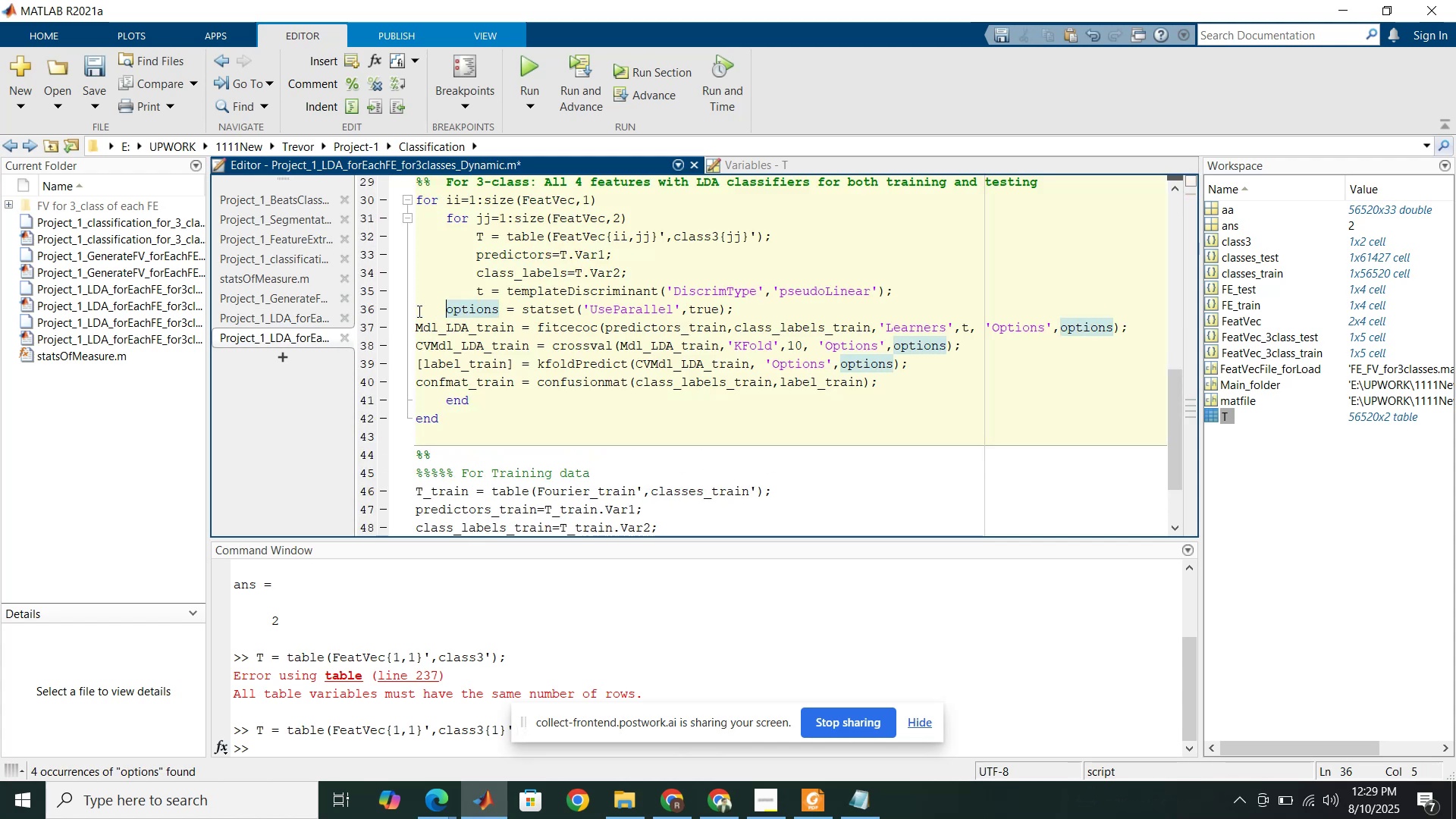 
key(Tab)
 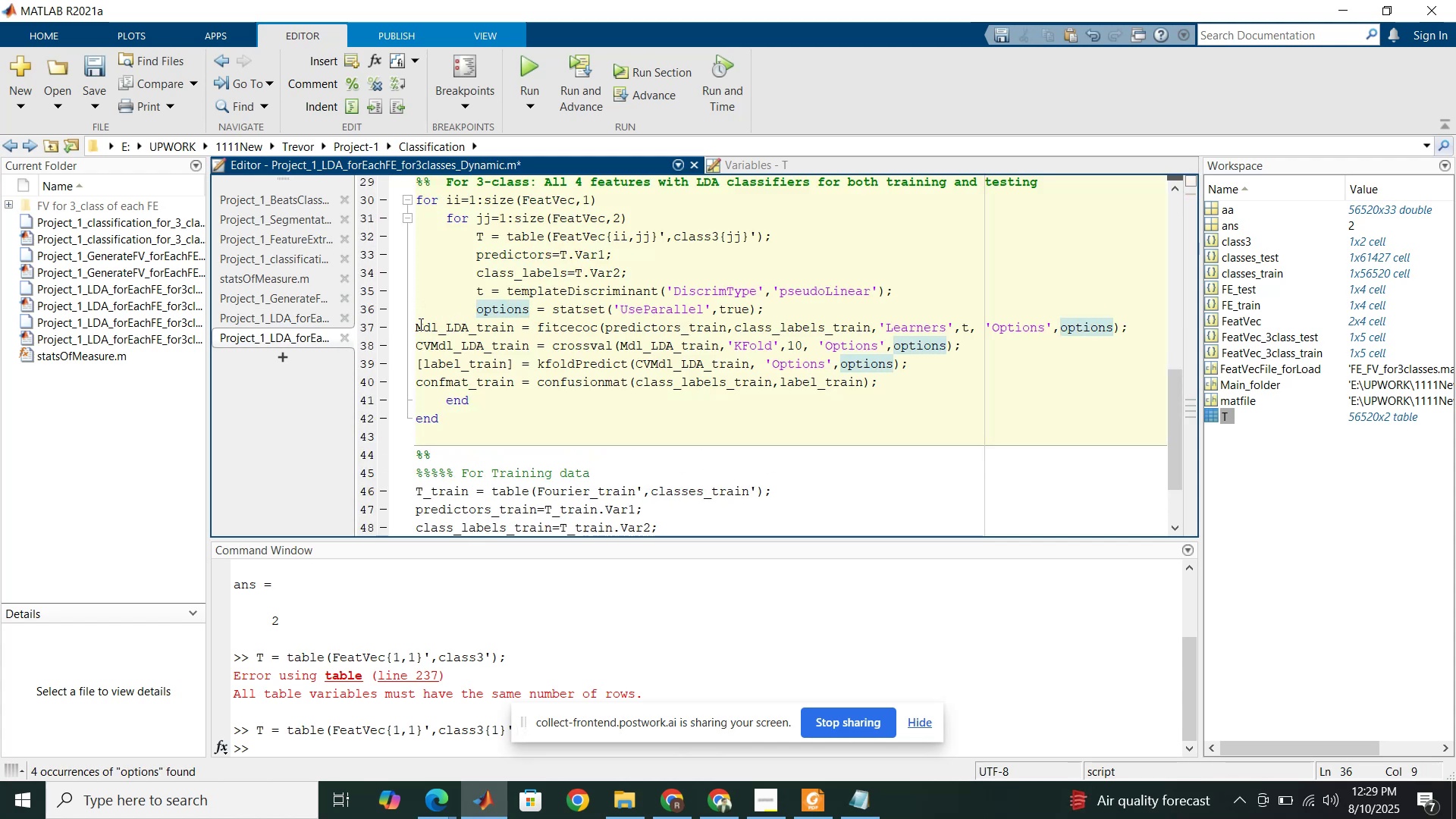 
left_click([419, 325])
 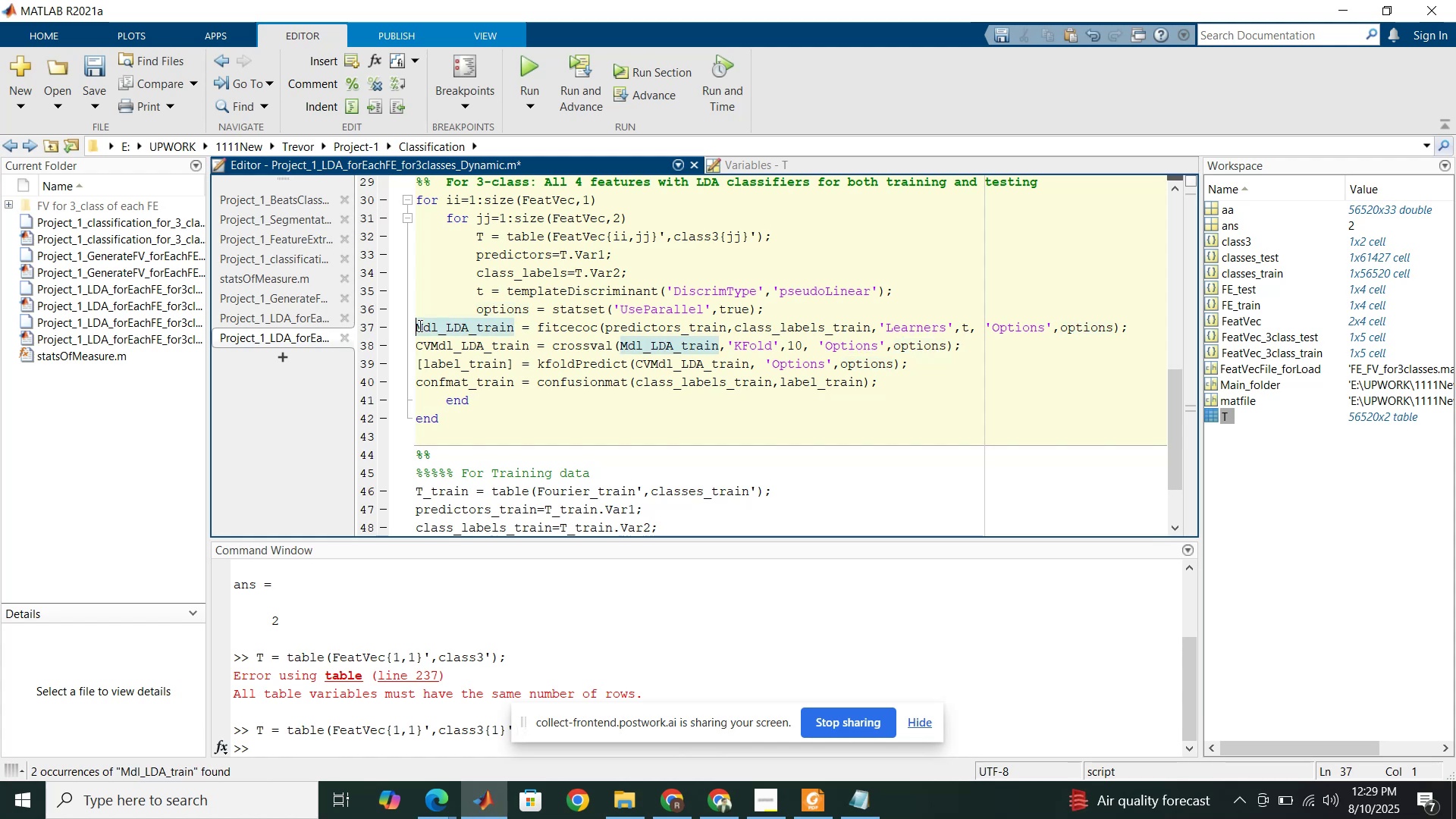 
key(Tab)
 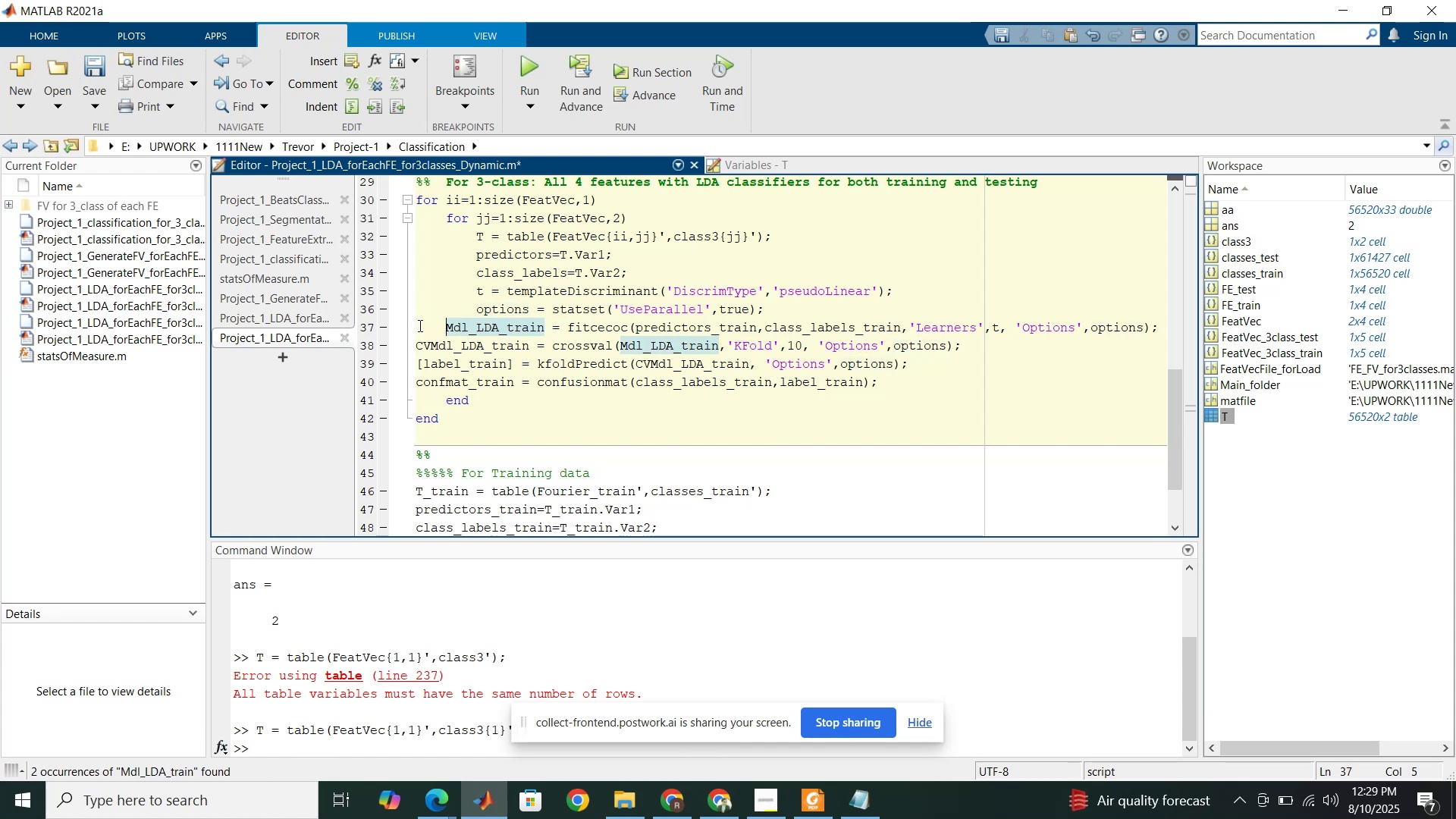 
key(Tab)
 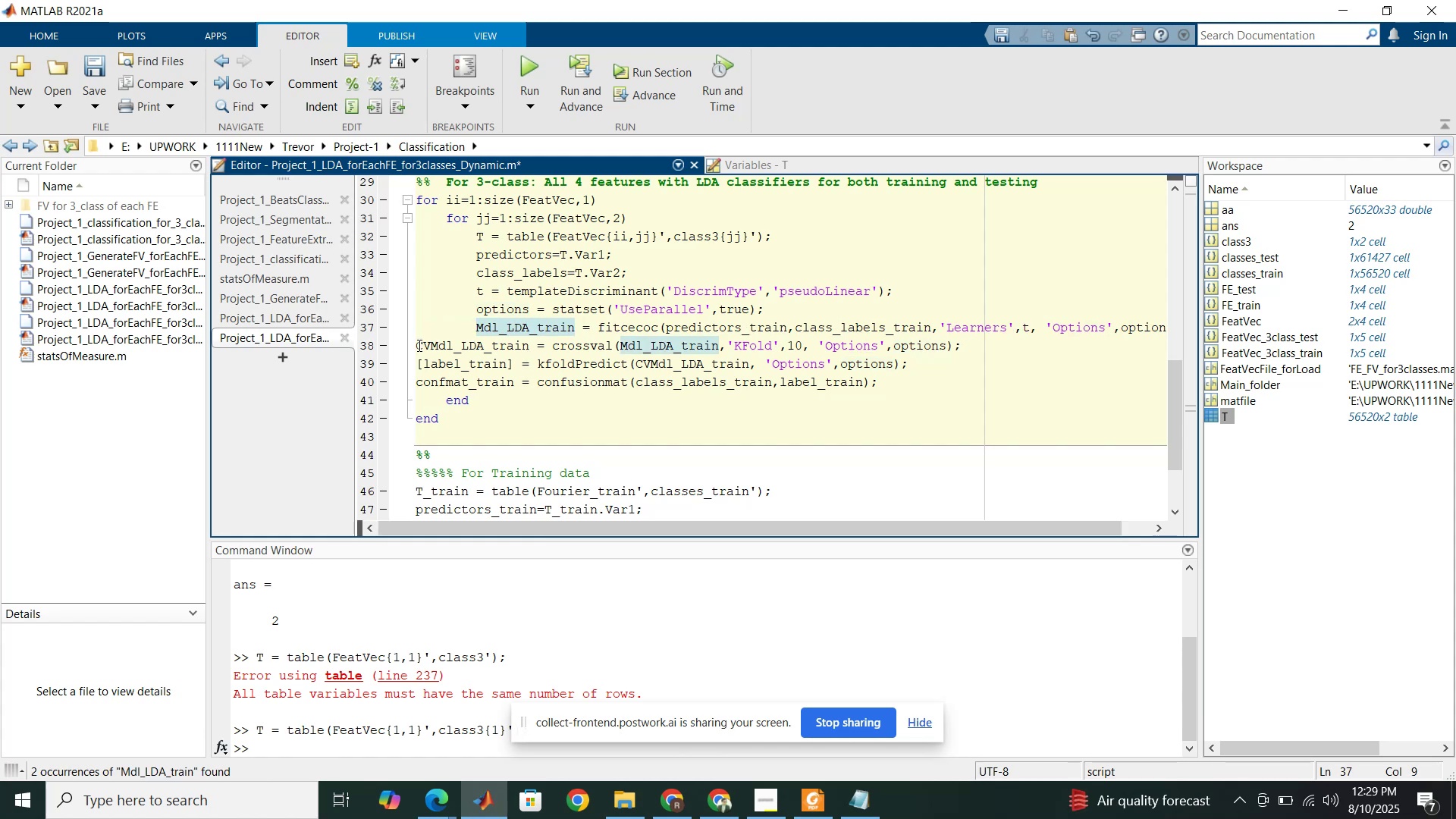 
left_click([418, 345])
 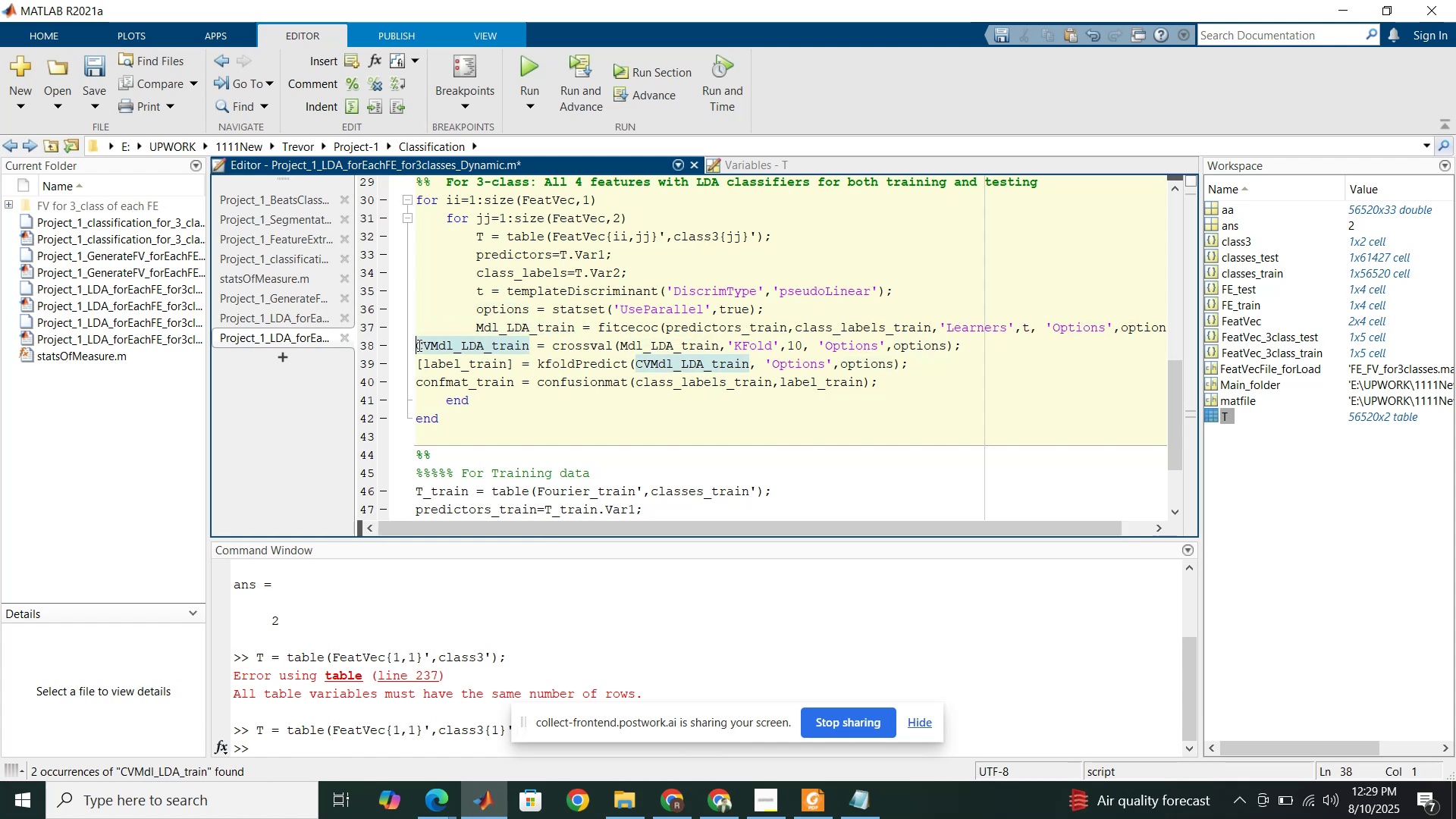 
key(Tab)
 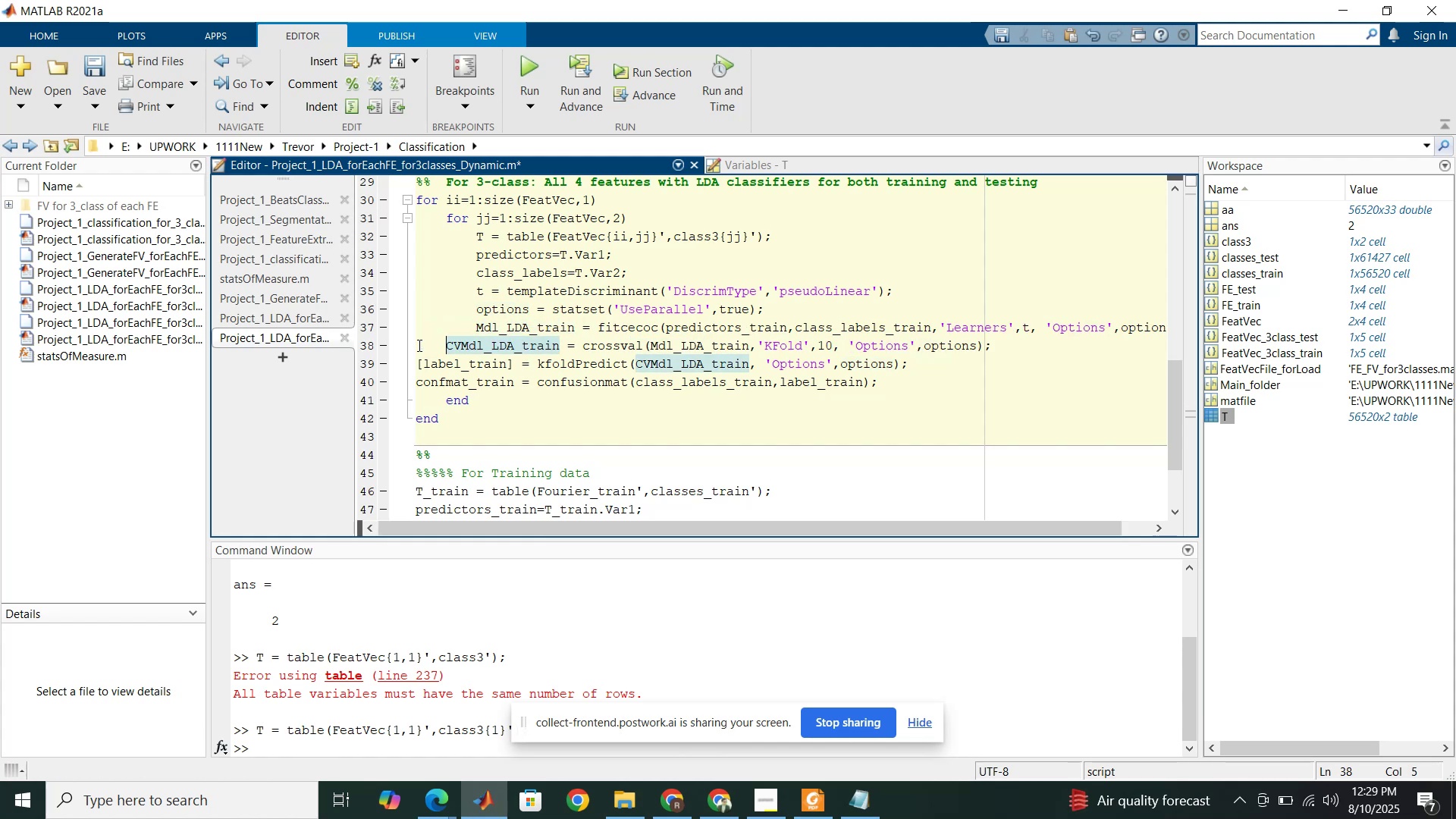 
key(Tab)
 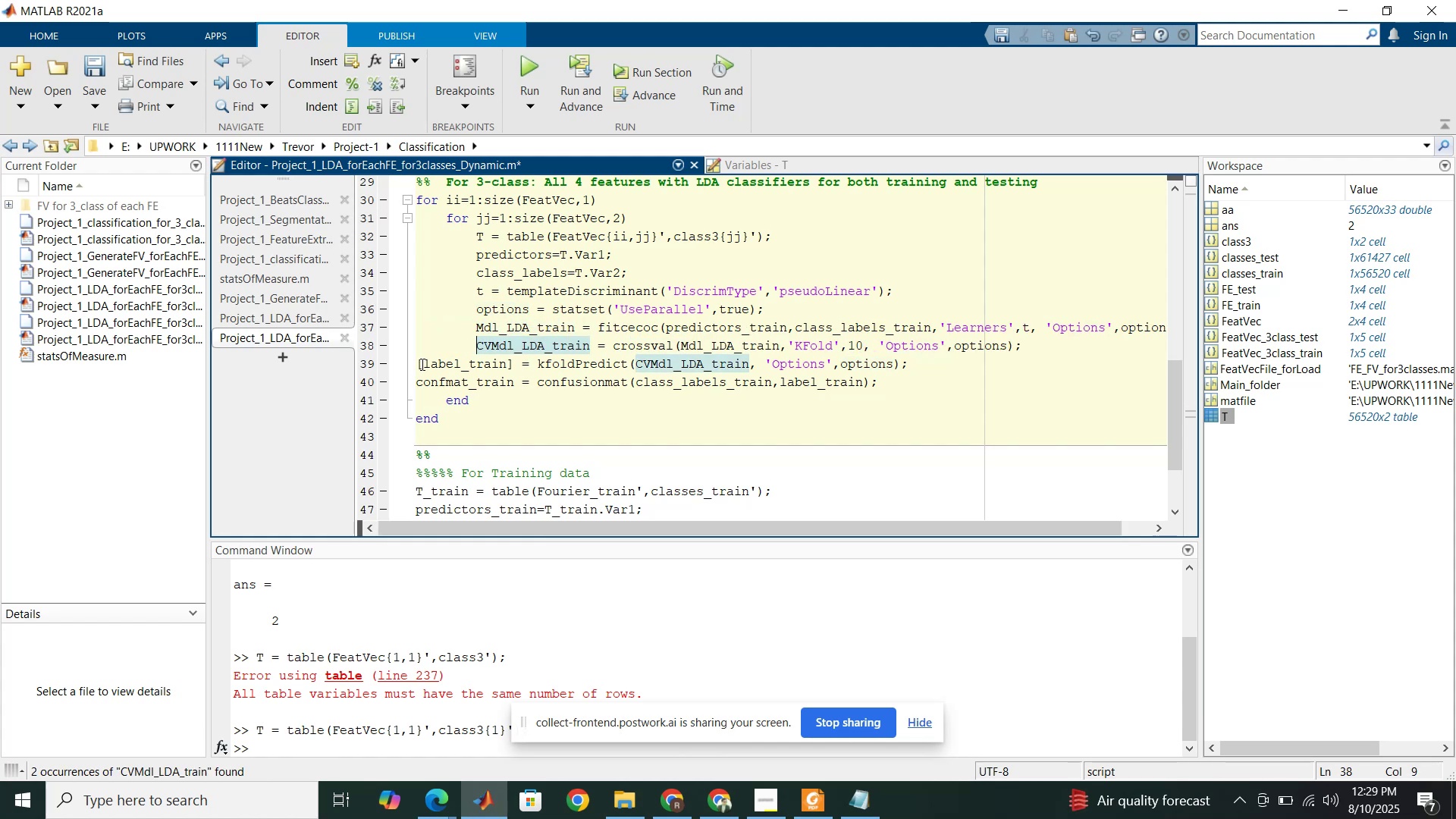 
left_click([419, 364])
 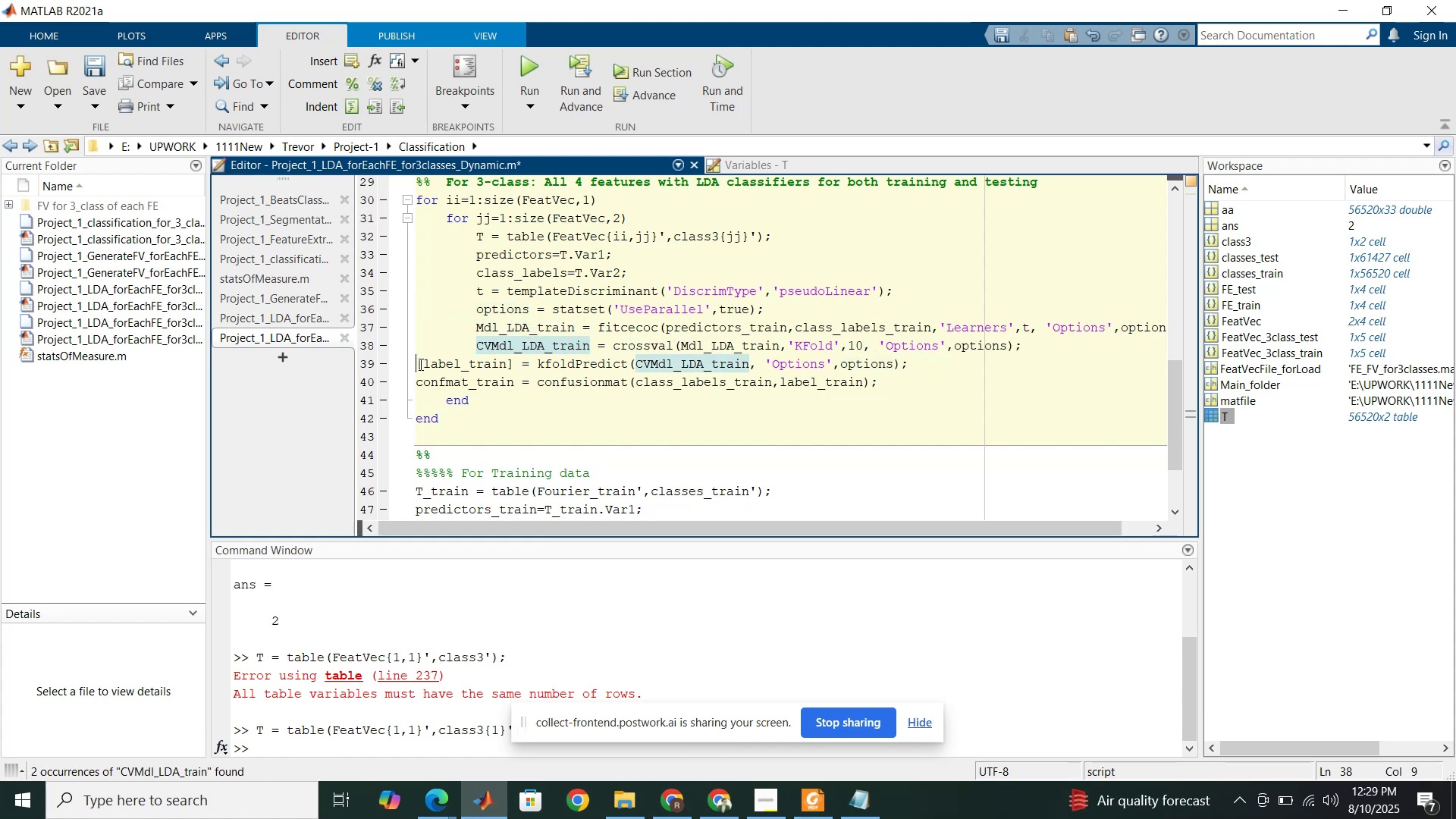 
key(Tab)
 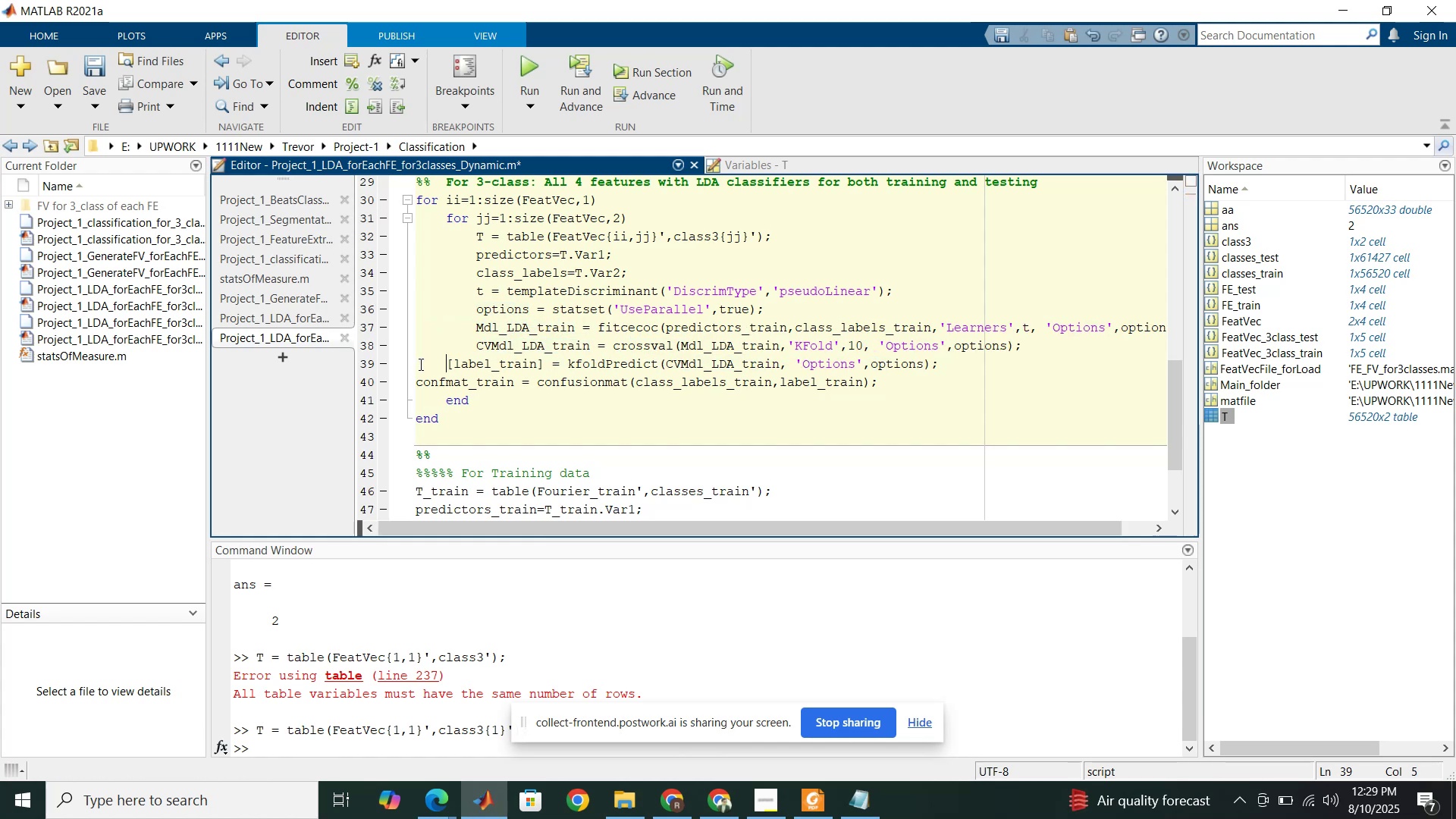 
key(Tab)
 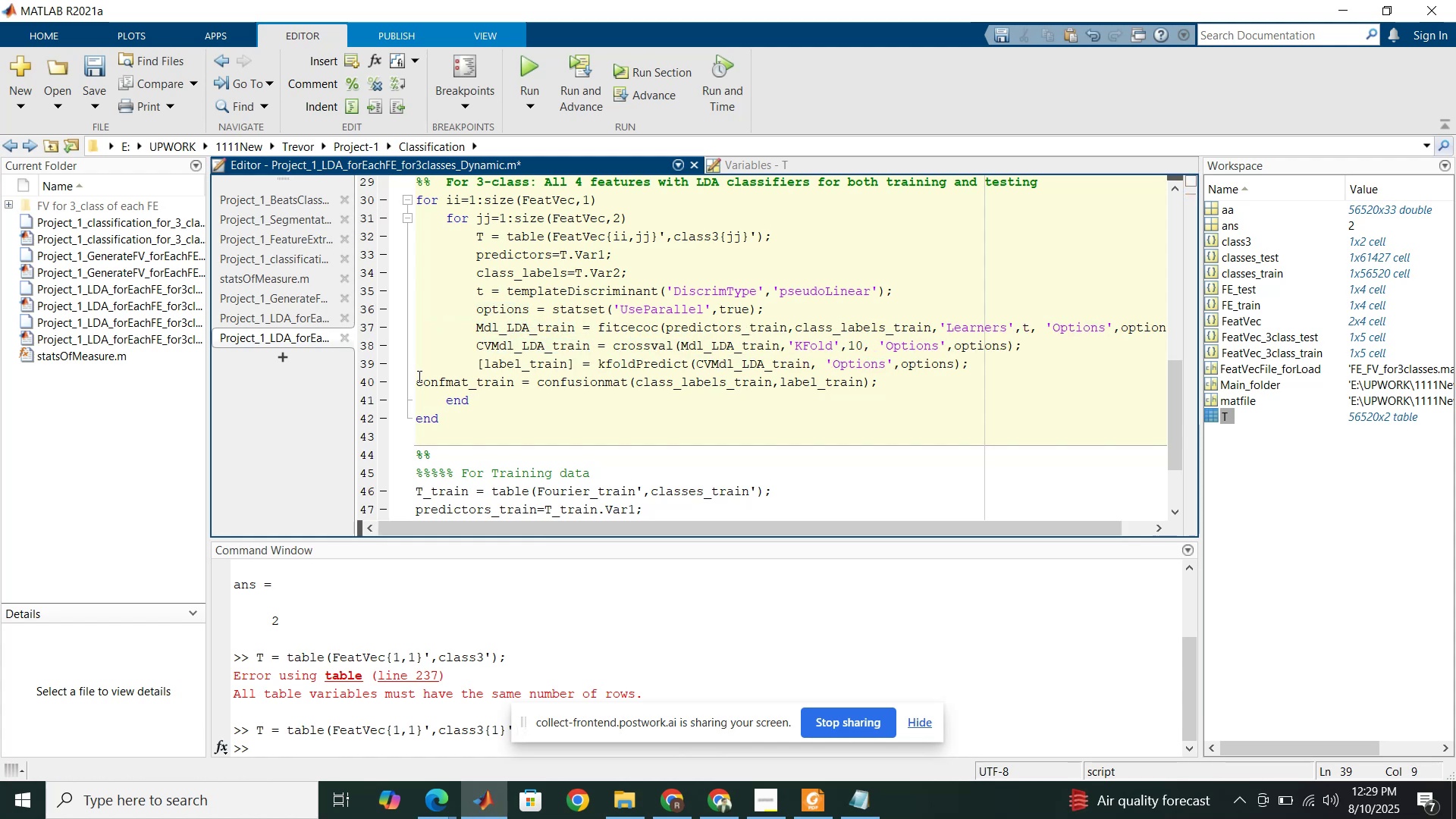 
left_click([418, 377])
 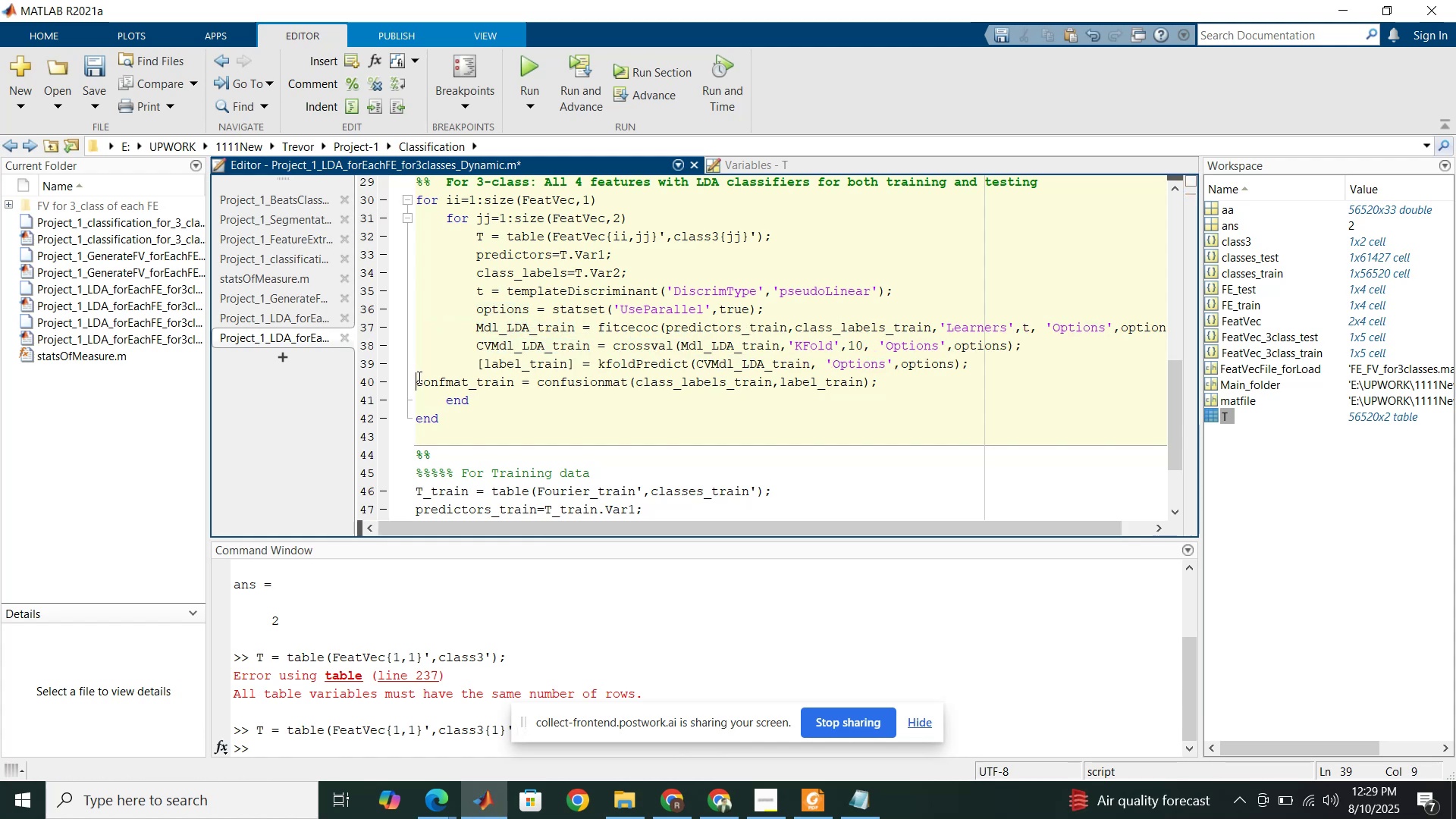 
key(Tab)
 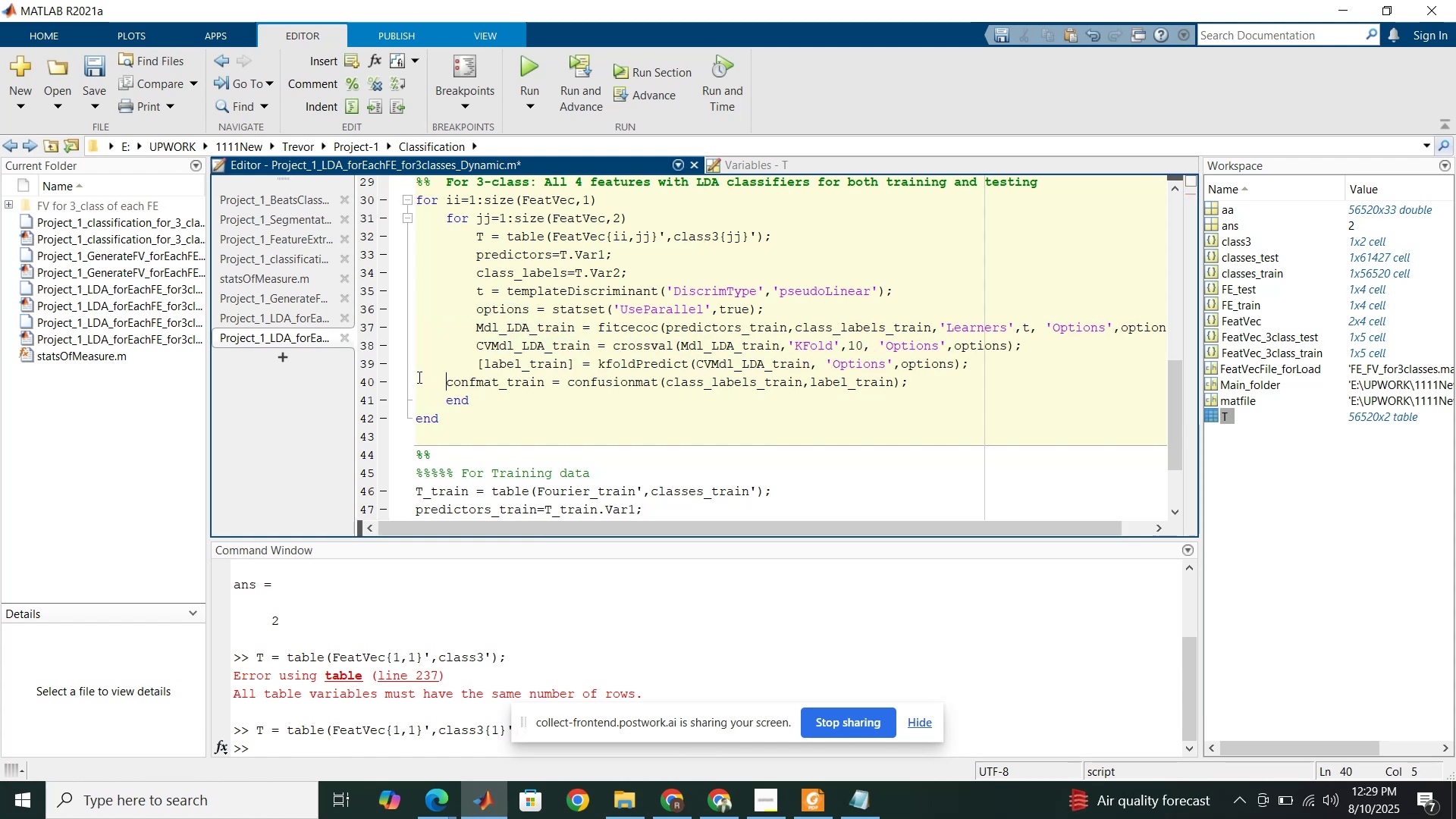 
key(Tab)
 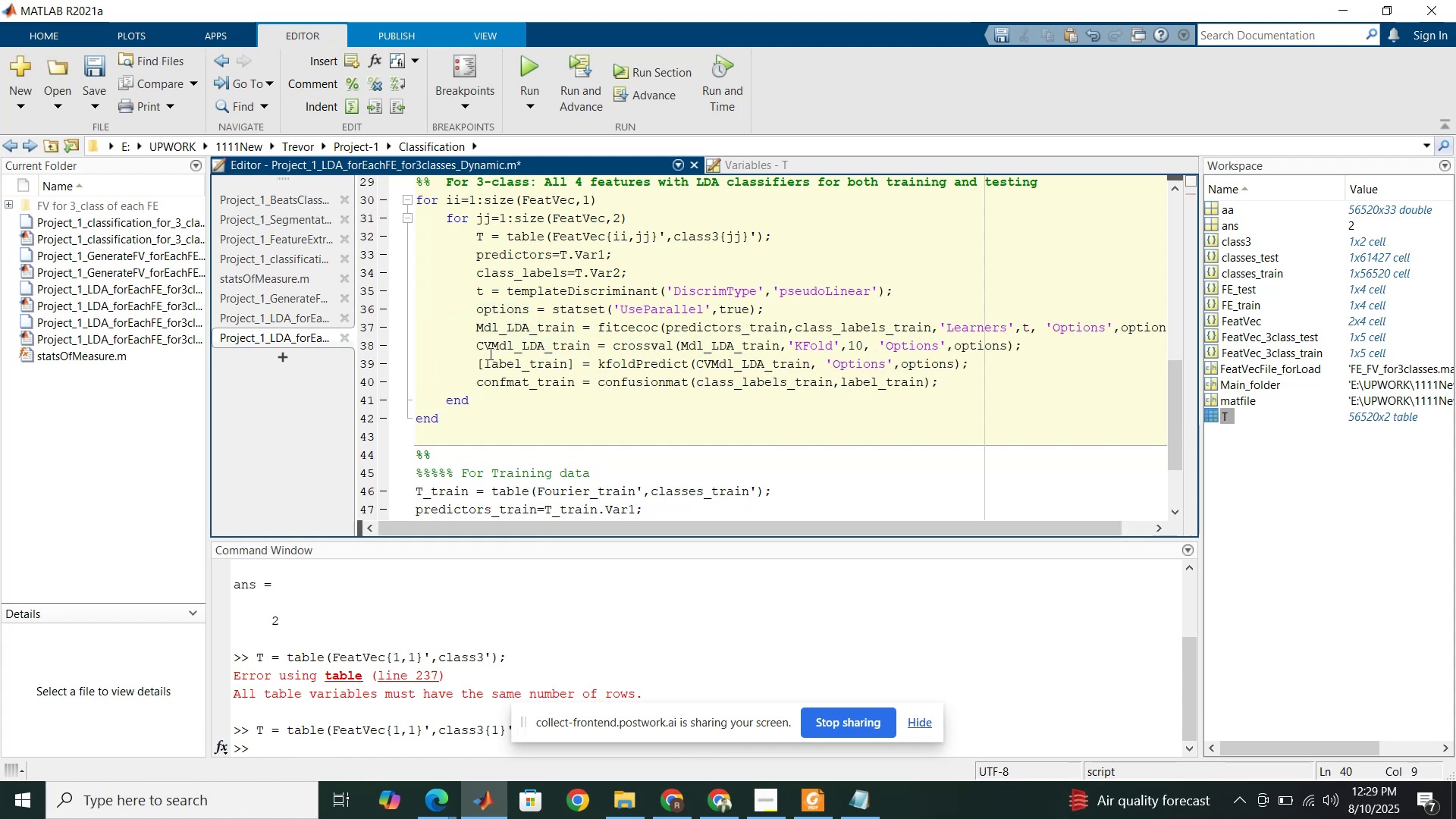 
scroll: coordinate [532, 348], scroll_direction: up, amount: 2.0
 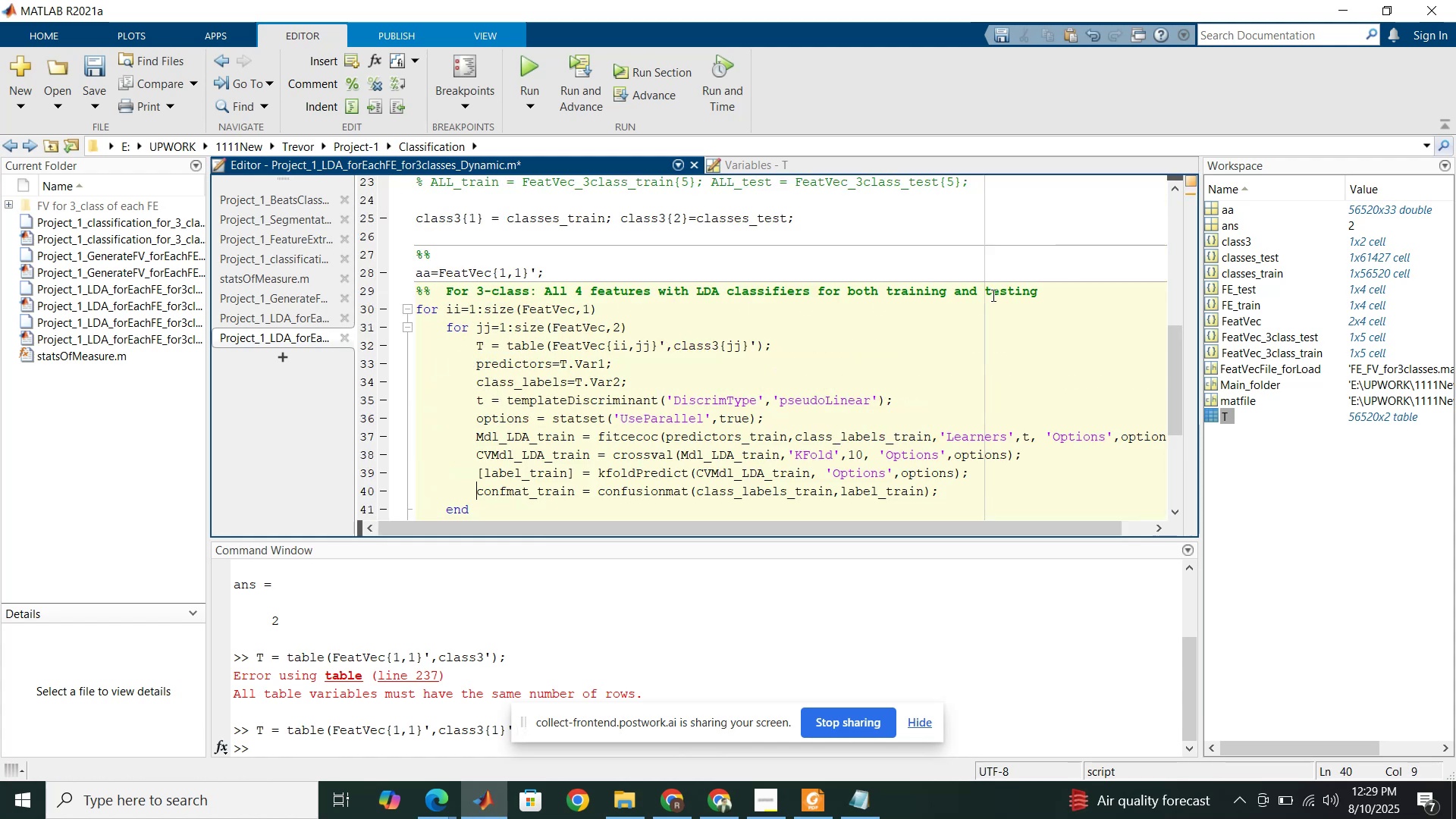 
left_click([1066, 290])
 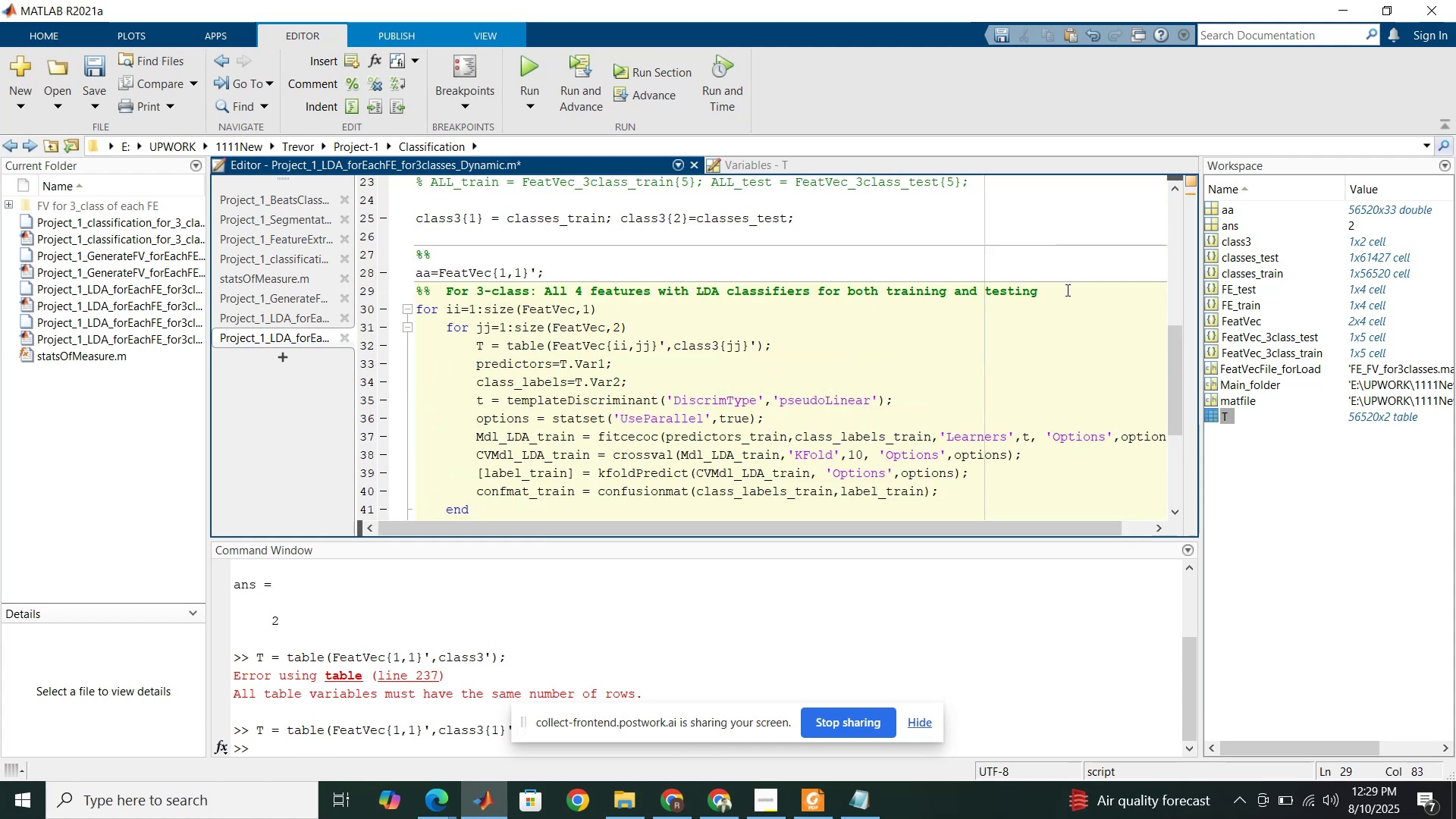 
key(Enter)
 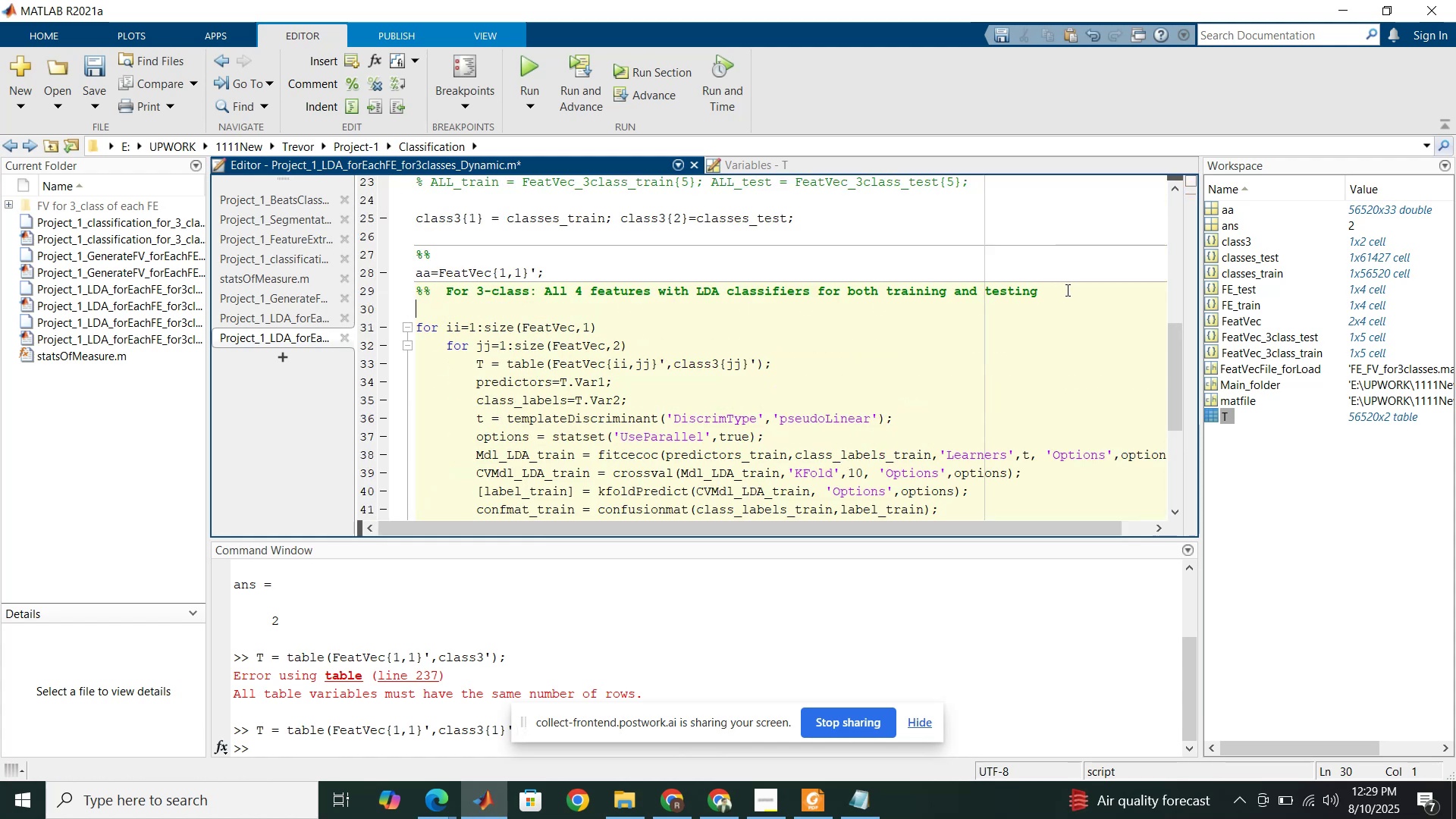 
key(Enter)
 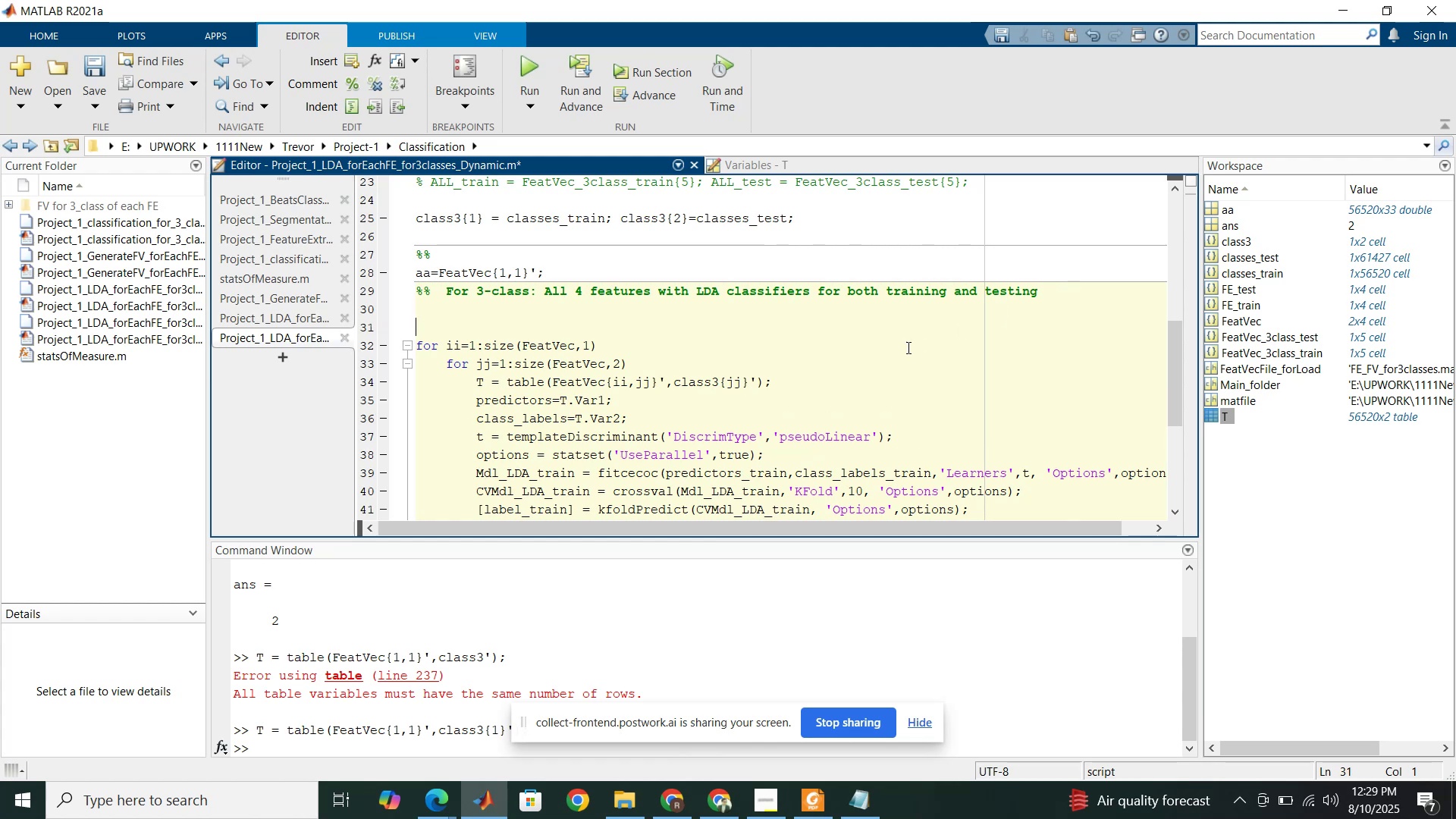 
scroll: coordinate [825, 349], scroll_direction: down, amount: 2.0
 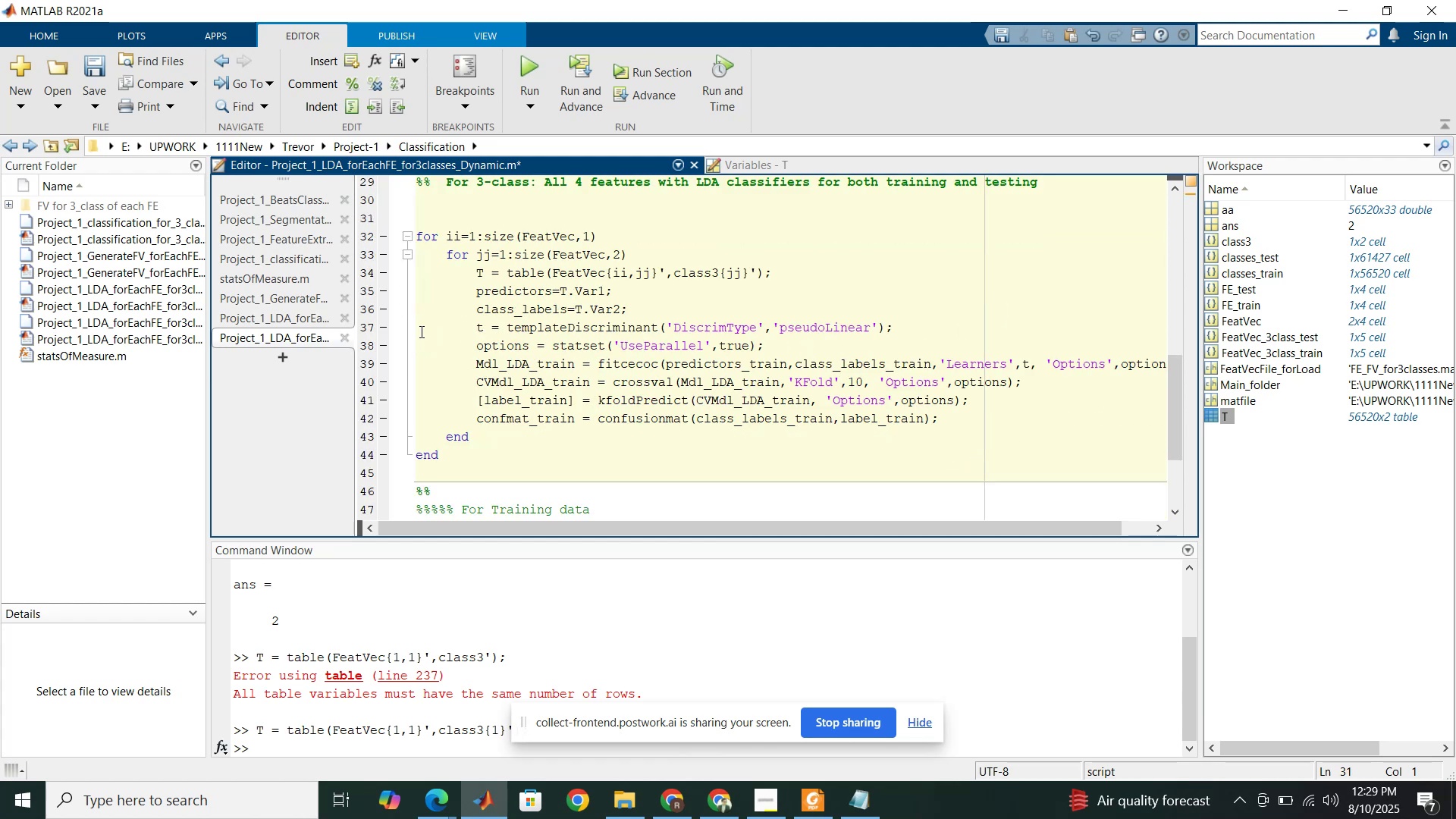 
left_click_drag(start_coordinate=[420, 331], to_coordinate=[454, 353])
 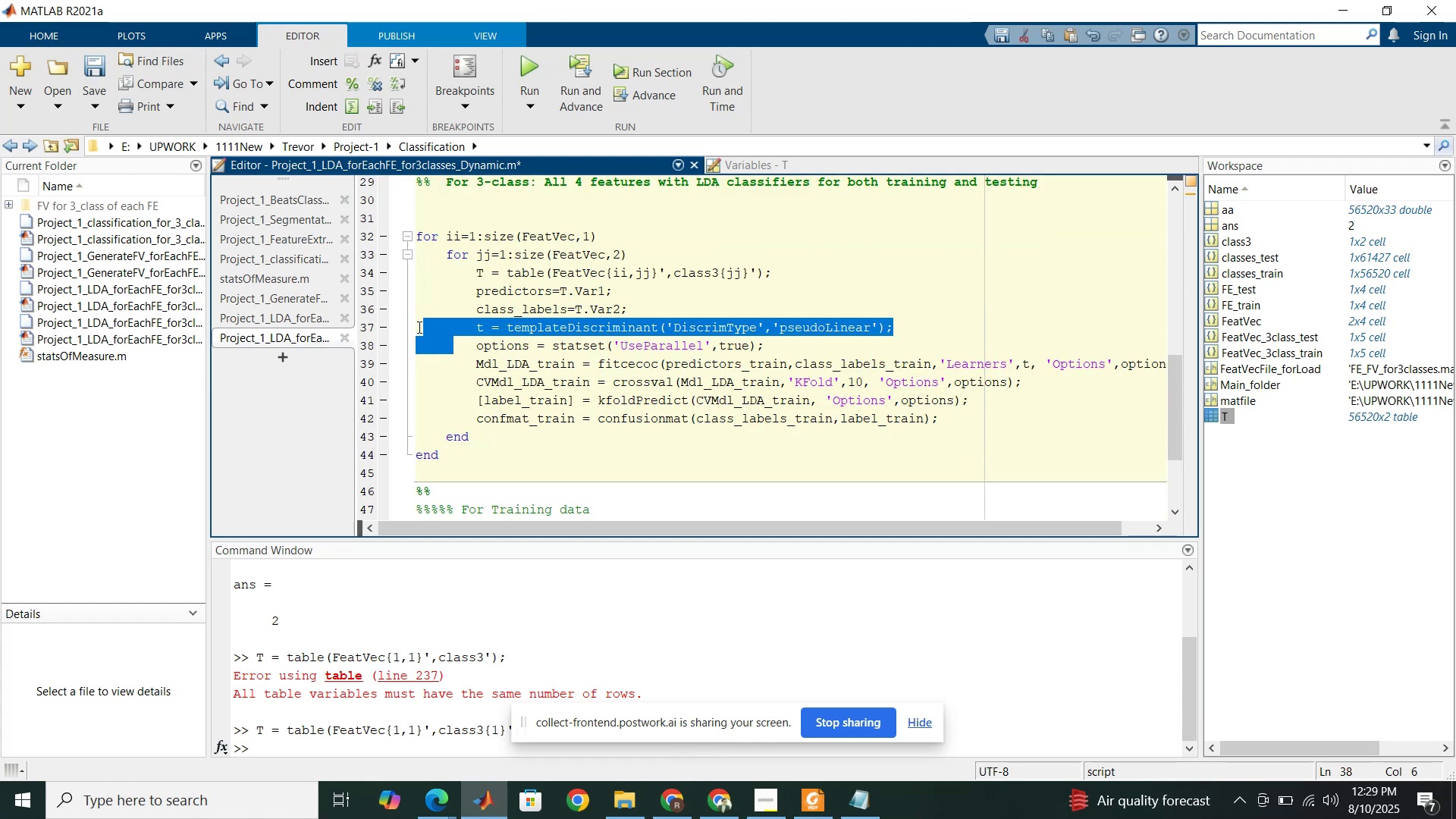 
left_click([418, 327])
 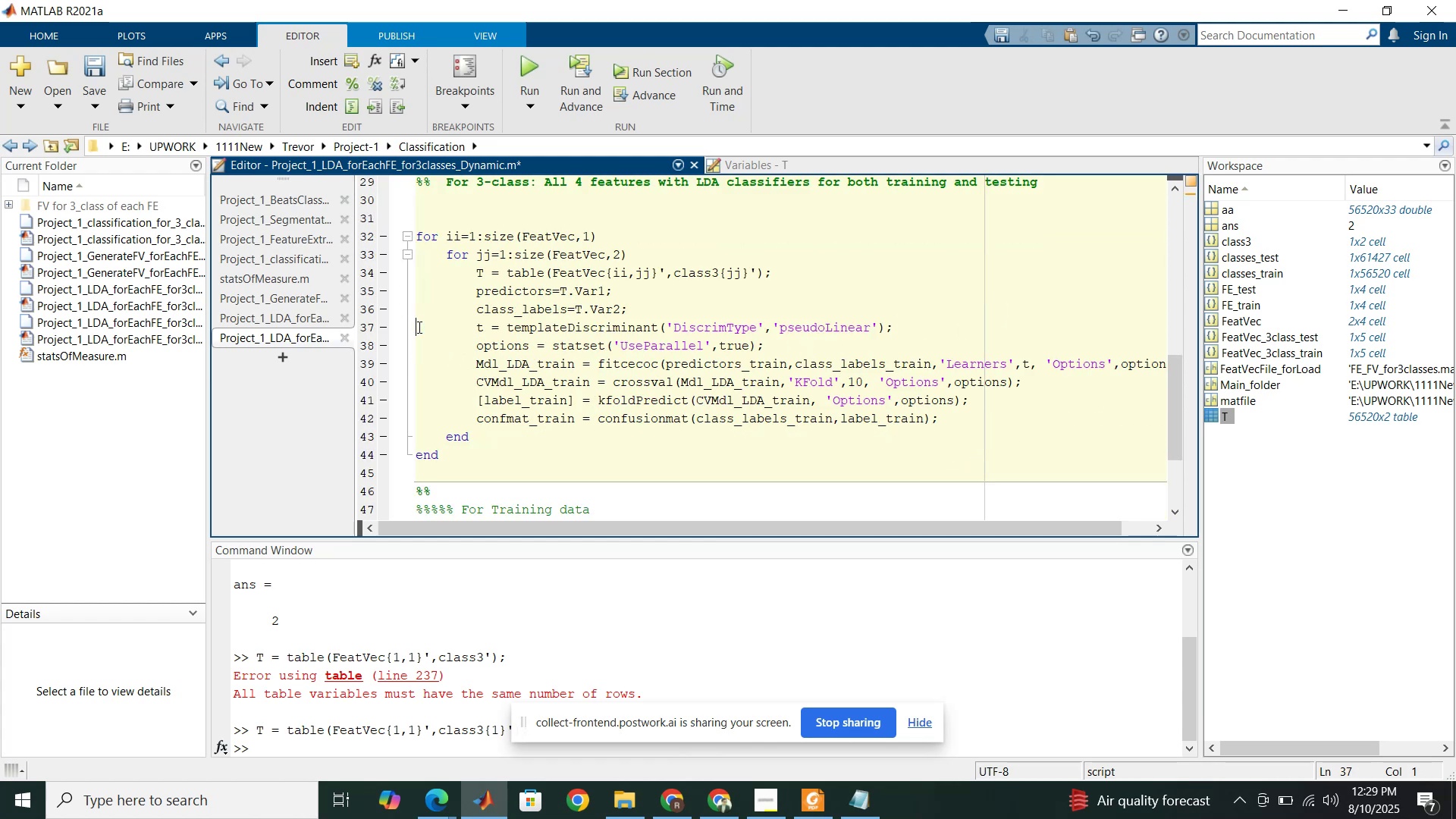 
left_click_drag(start_coordinate=[418, 327], to_coordinate=[424, 359])
 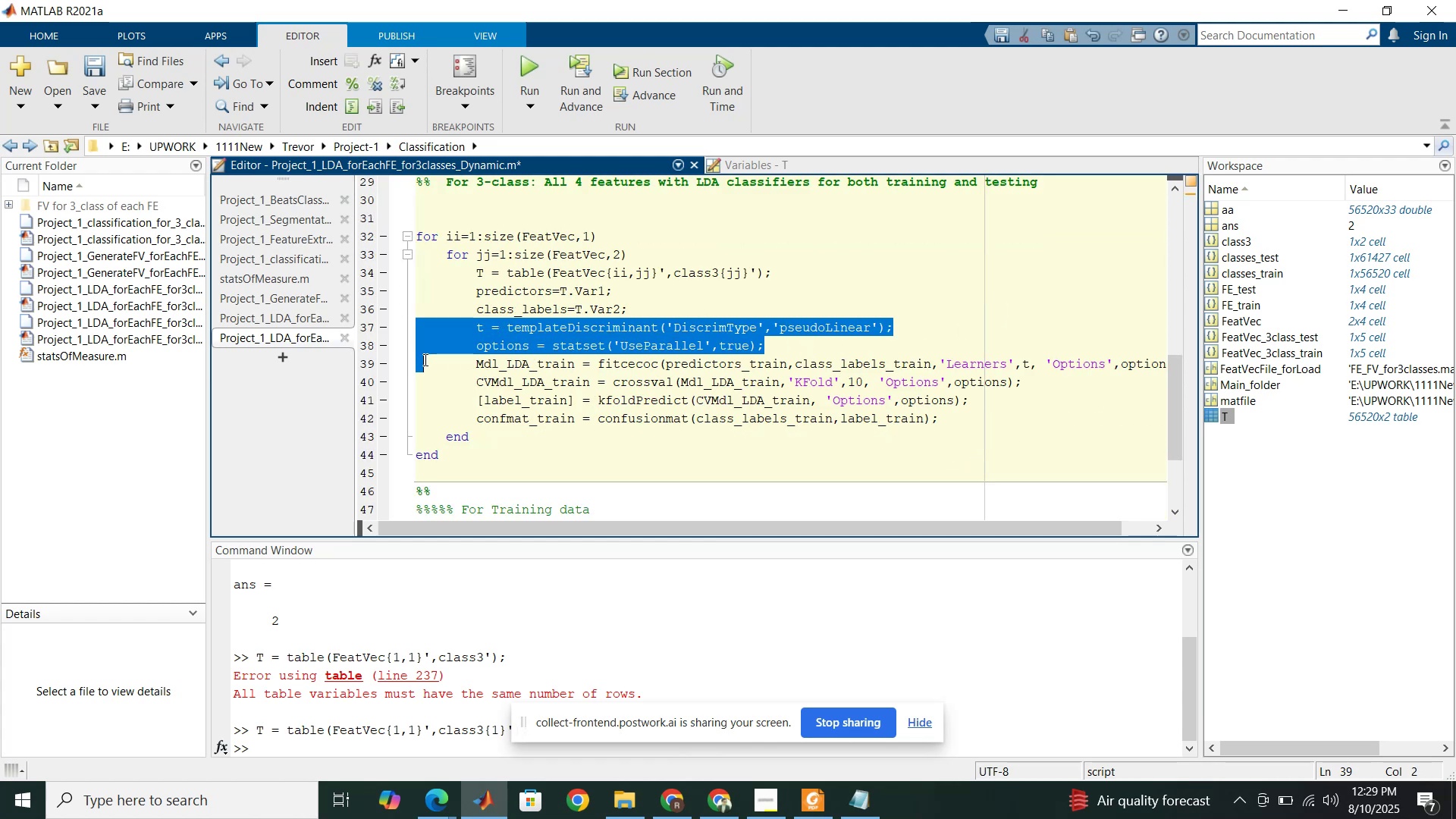 
key(Control+X)
 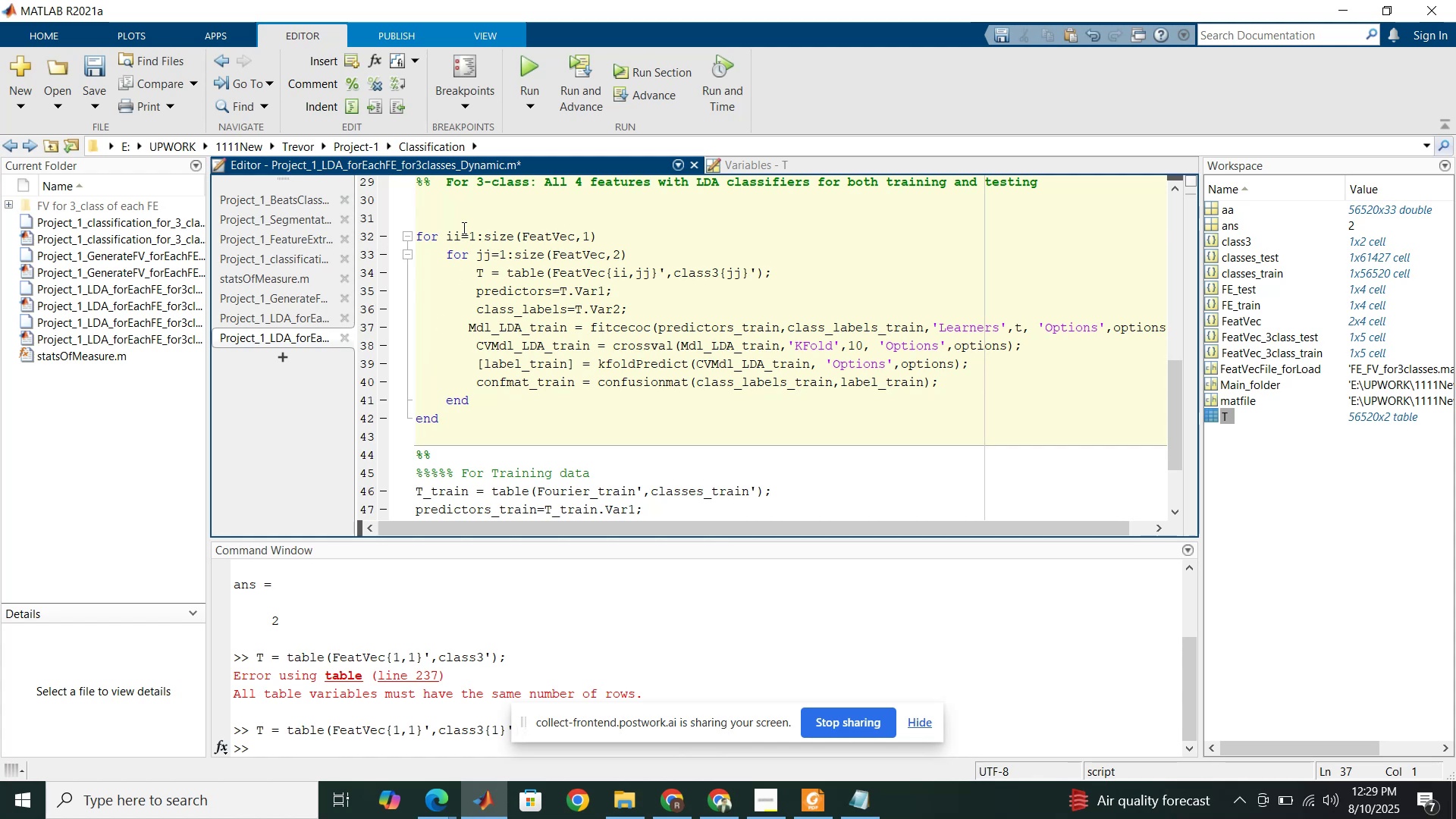 
left_click([463, 199])
 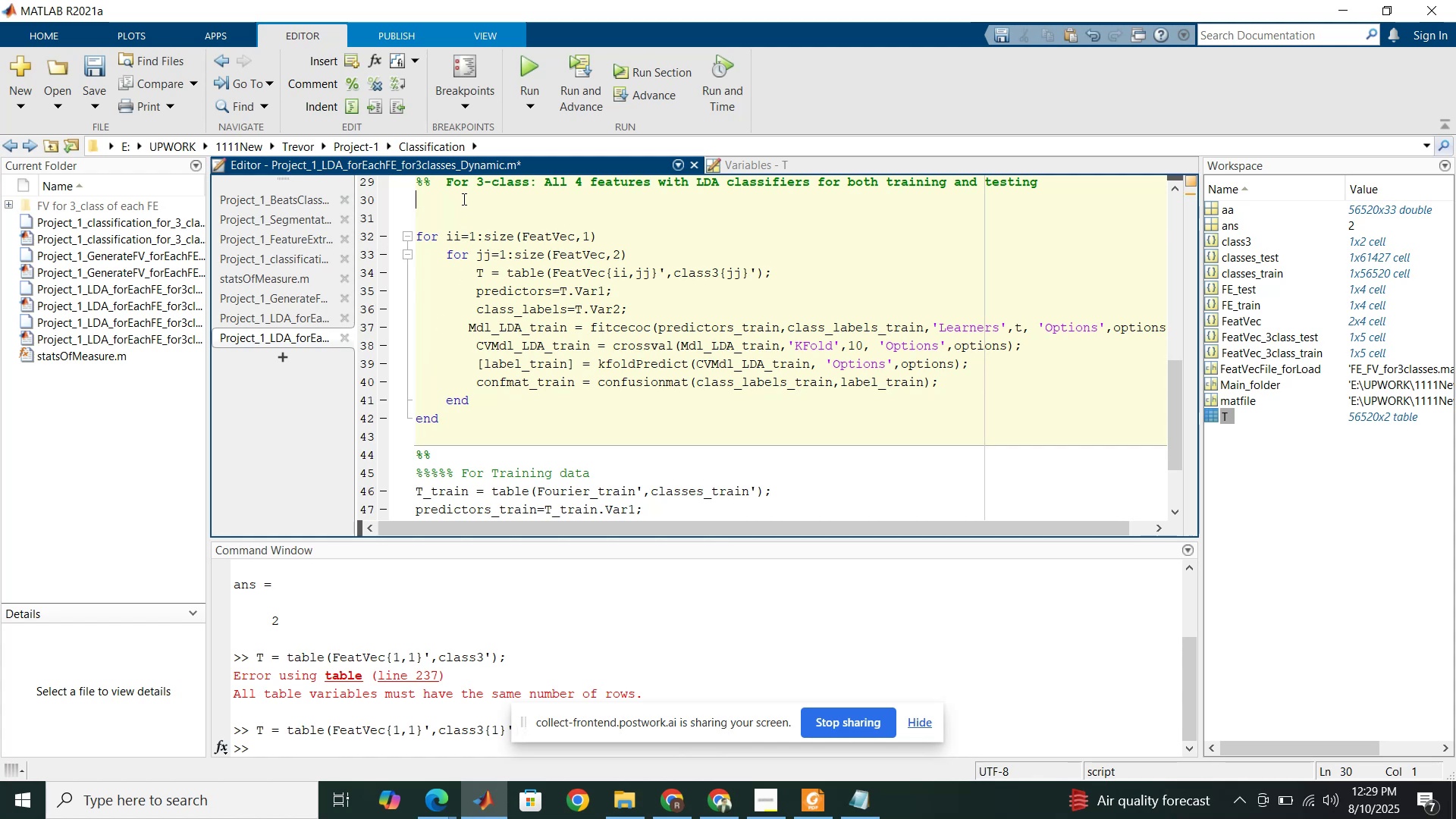 
key(Control+V)
 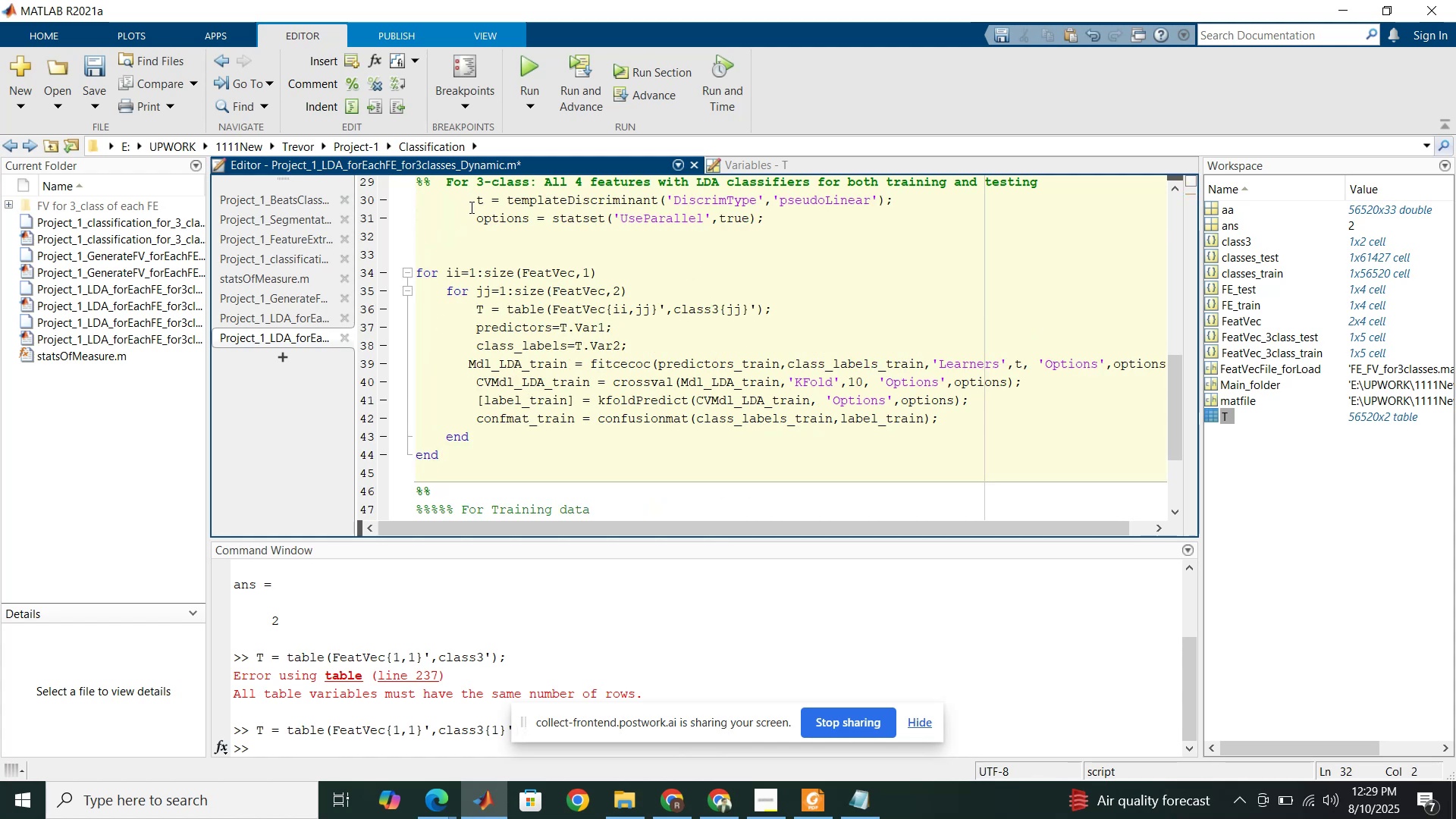 
left_click_drag(start_coordinate=[474, 207], to_coordinate=[396, 202])
 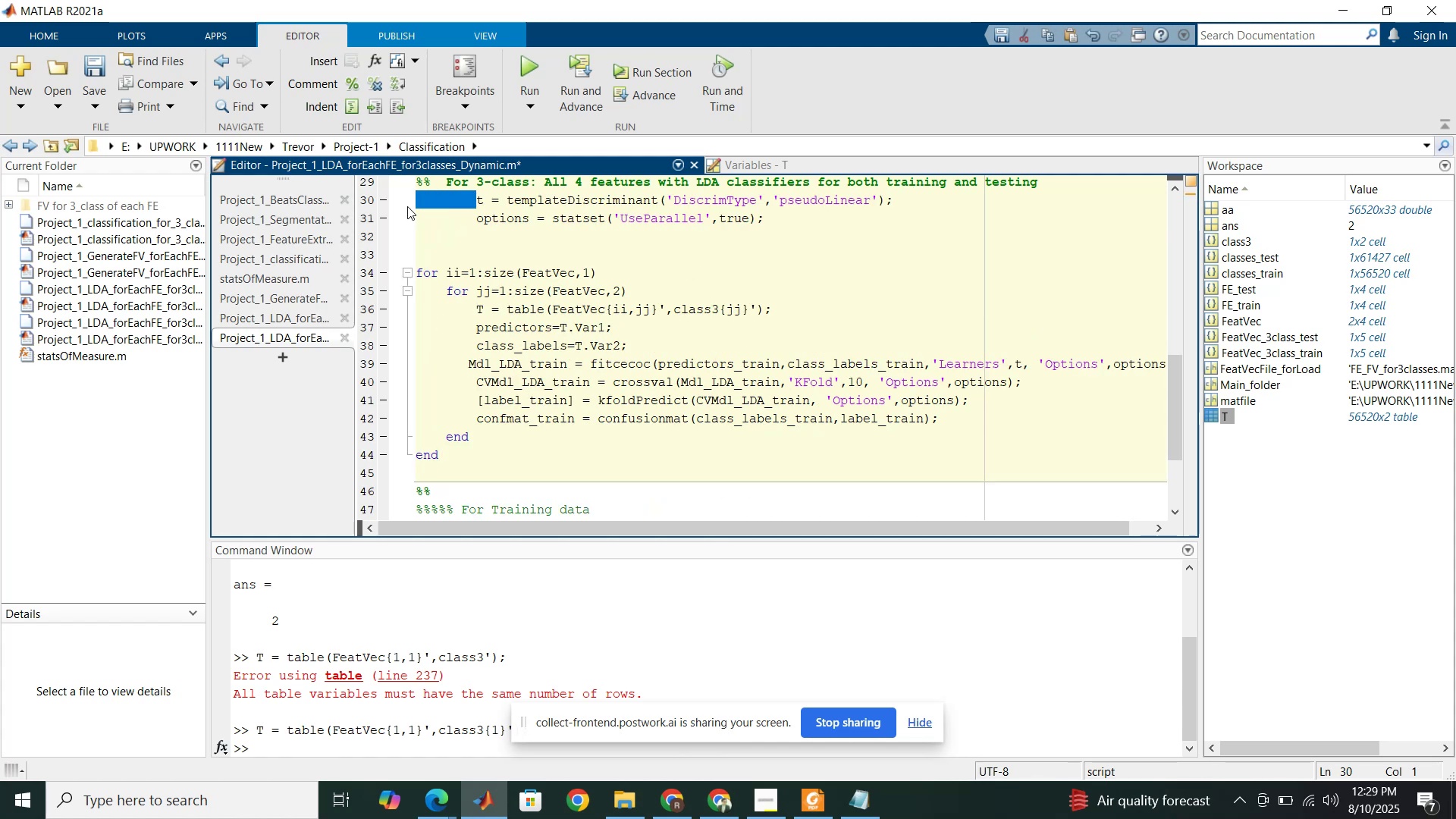 
key(Backspace)
 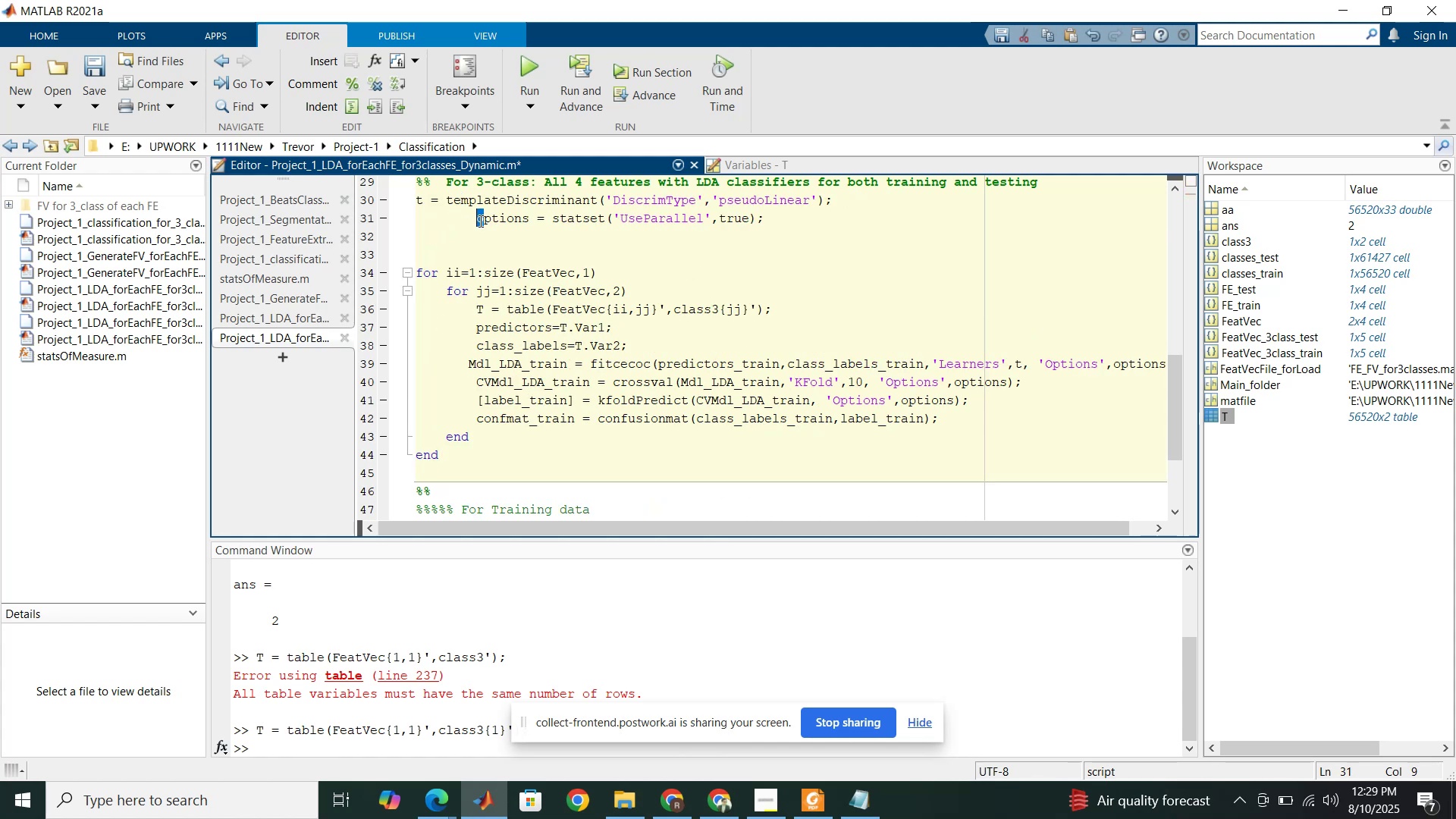 
left_click([474, 221])
 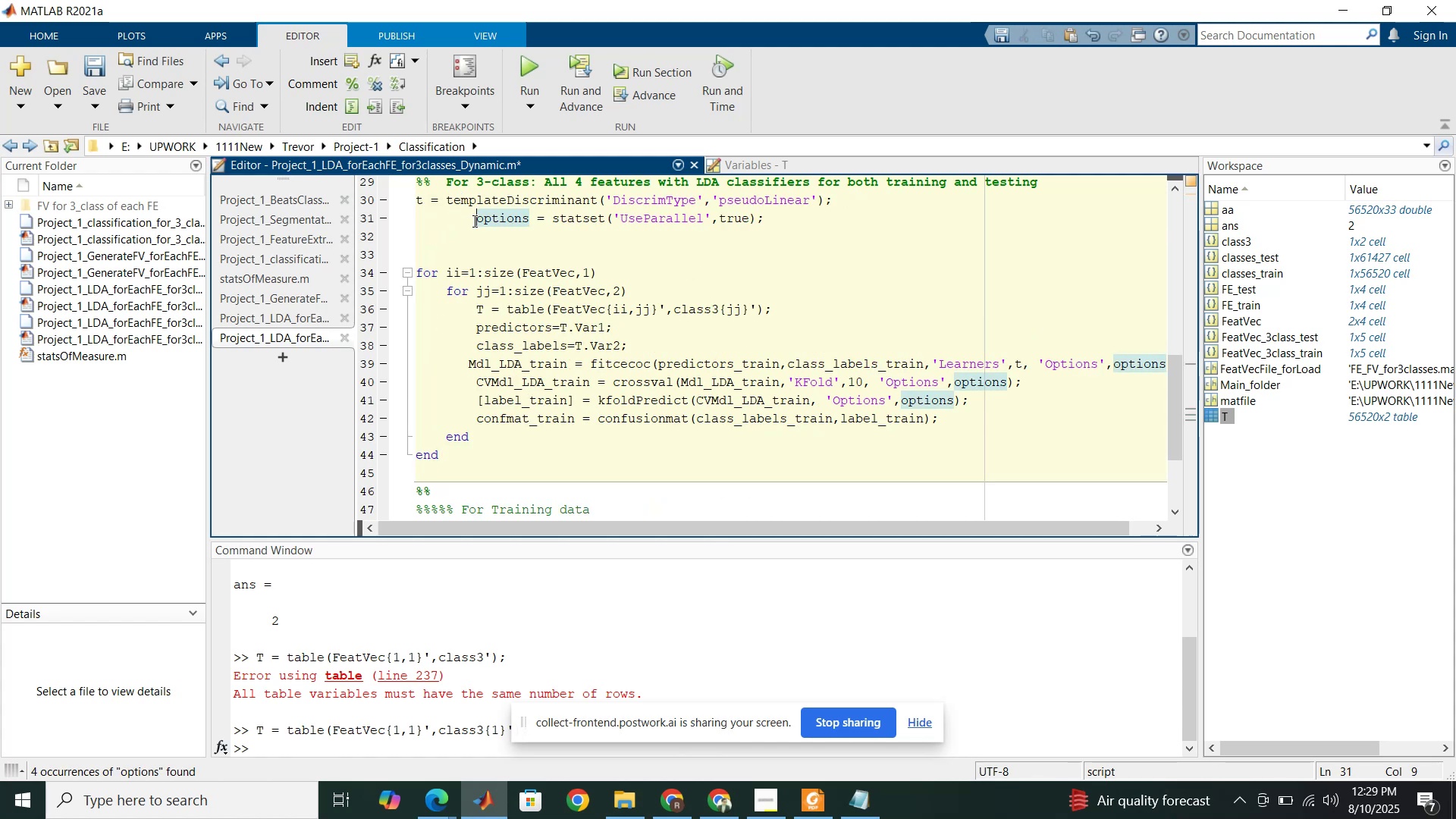 
left_click_drag(start_coordinate=[473, 221], to_coordinate=[397, 221])
 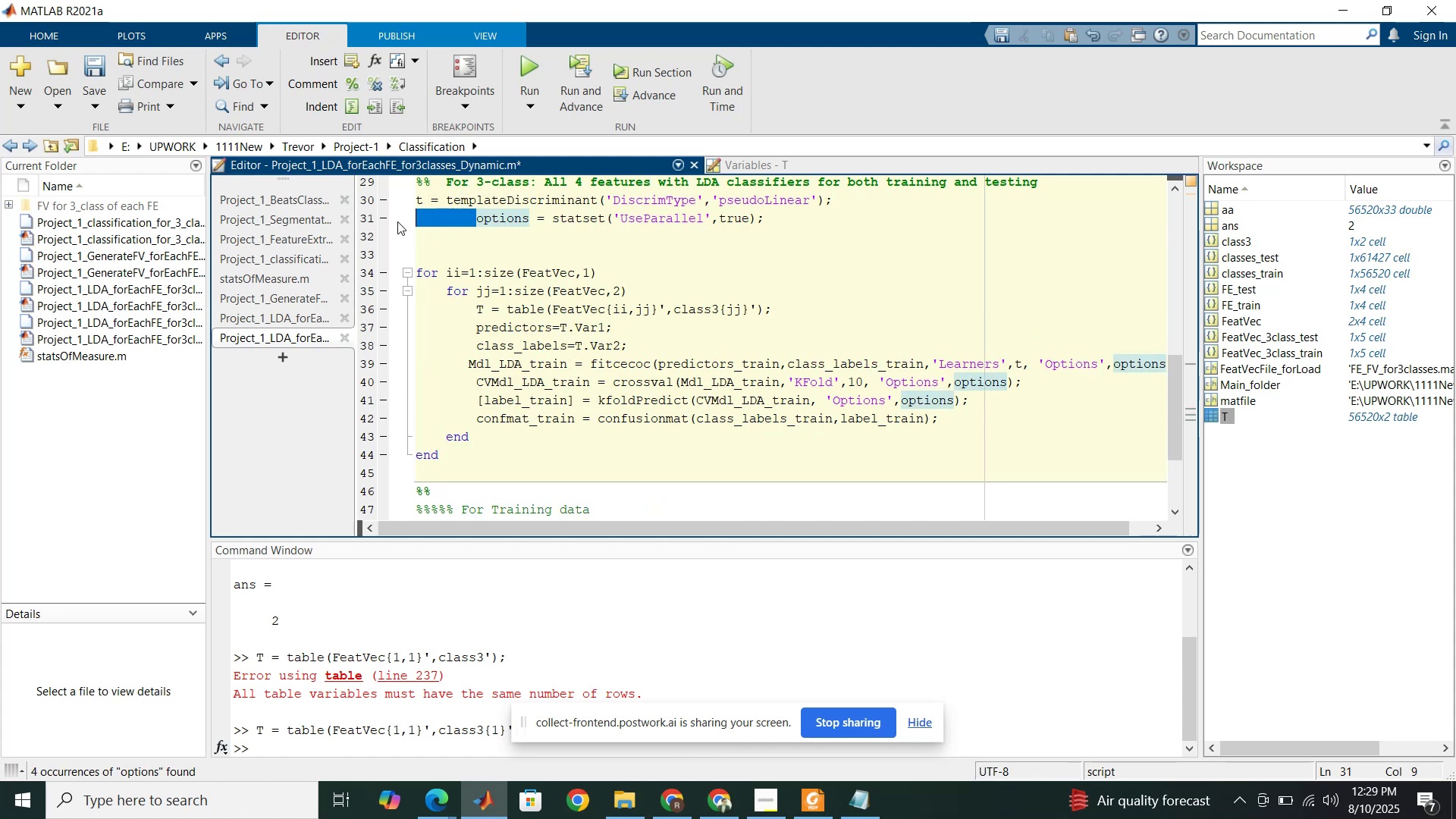 
key(Backspace)
 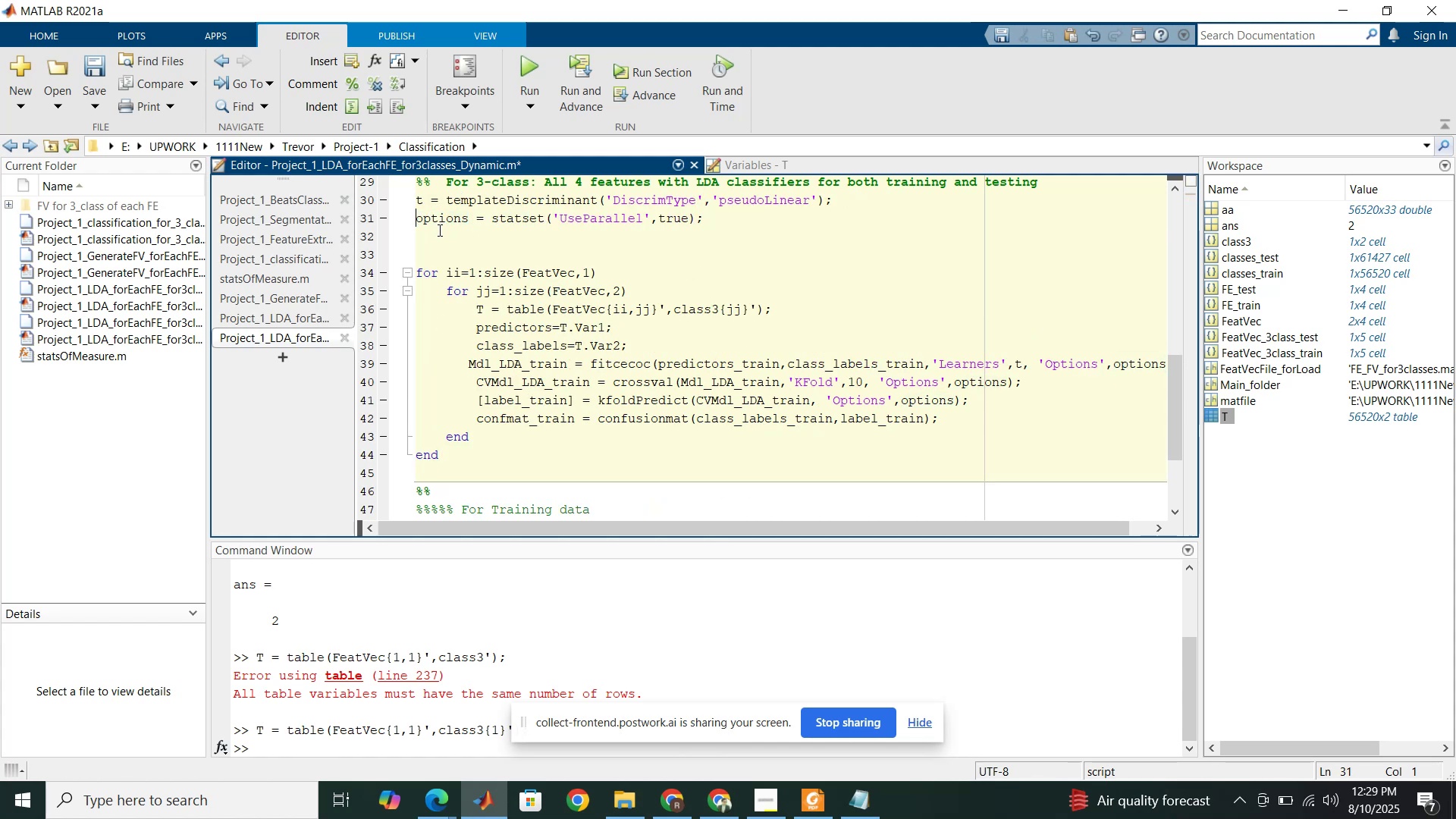 
left_click([438, 231])
 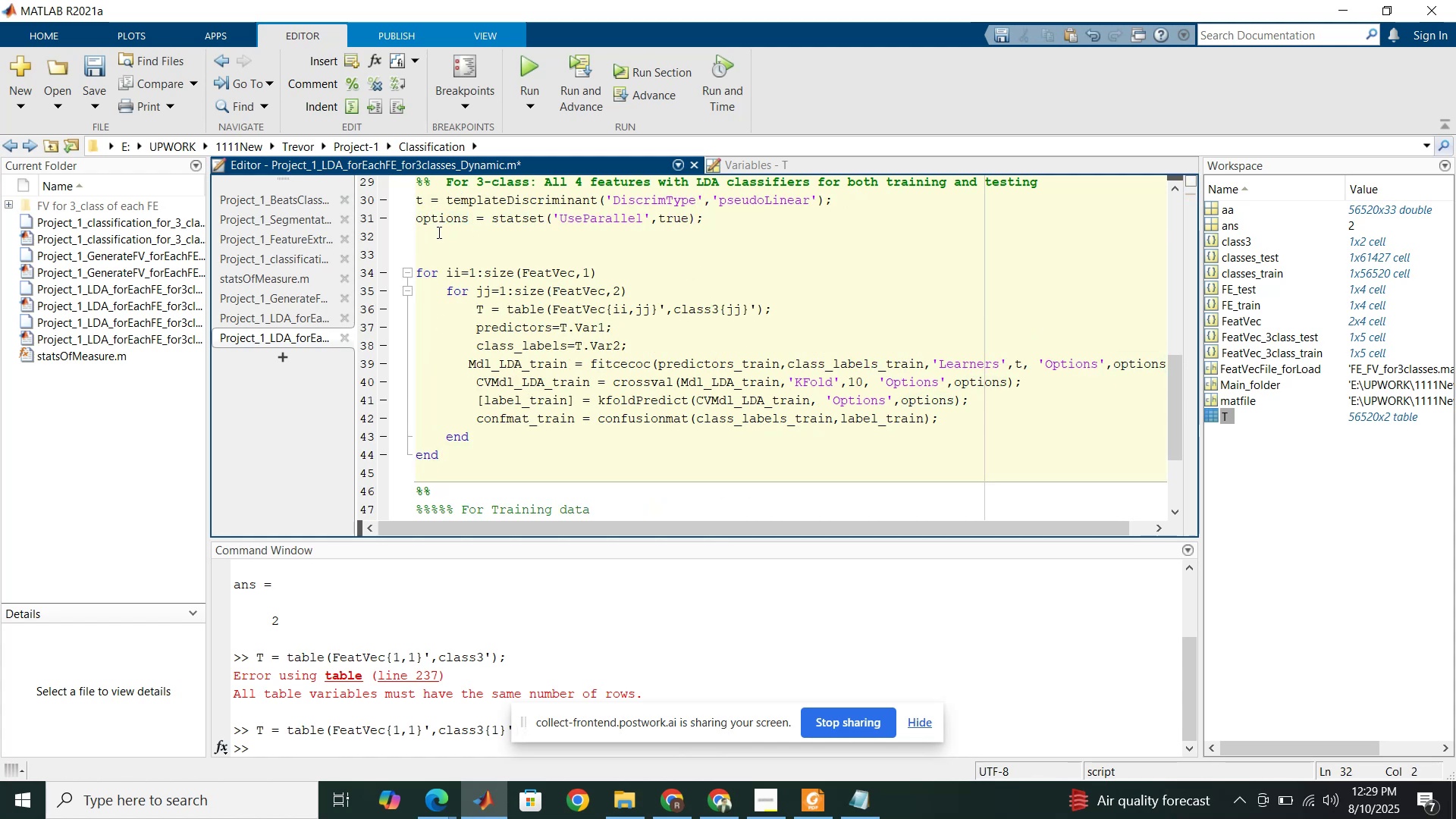 
left_click([433, 234])
 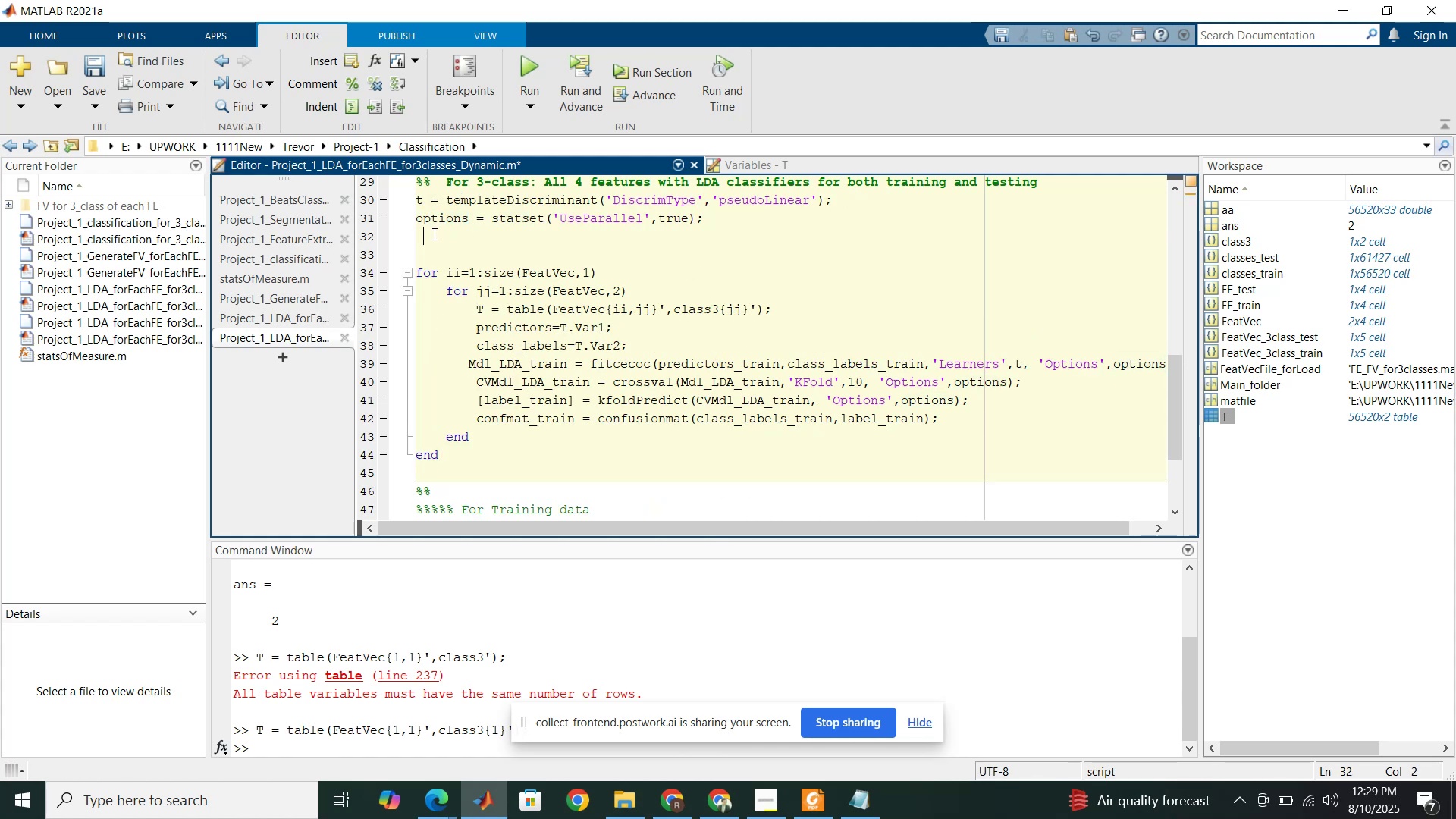 
double_click([433, 234])
 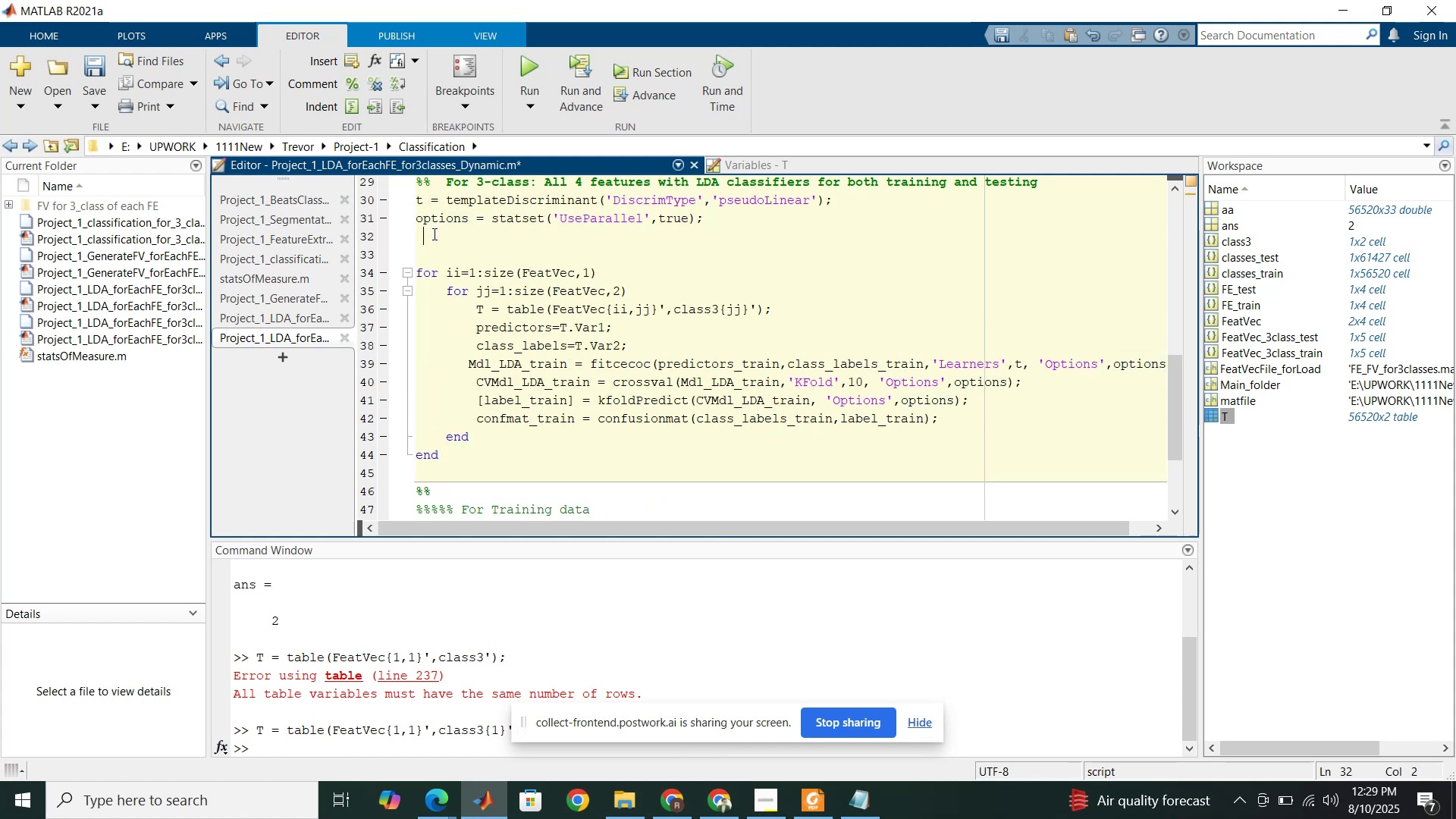 
key(Backspace)
 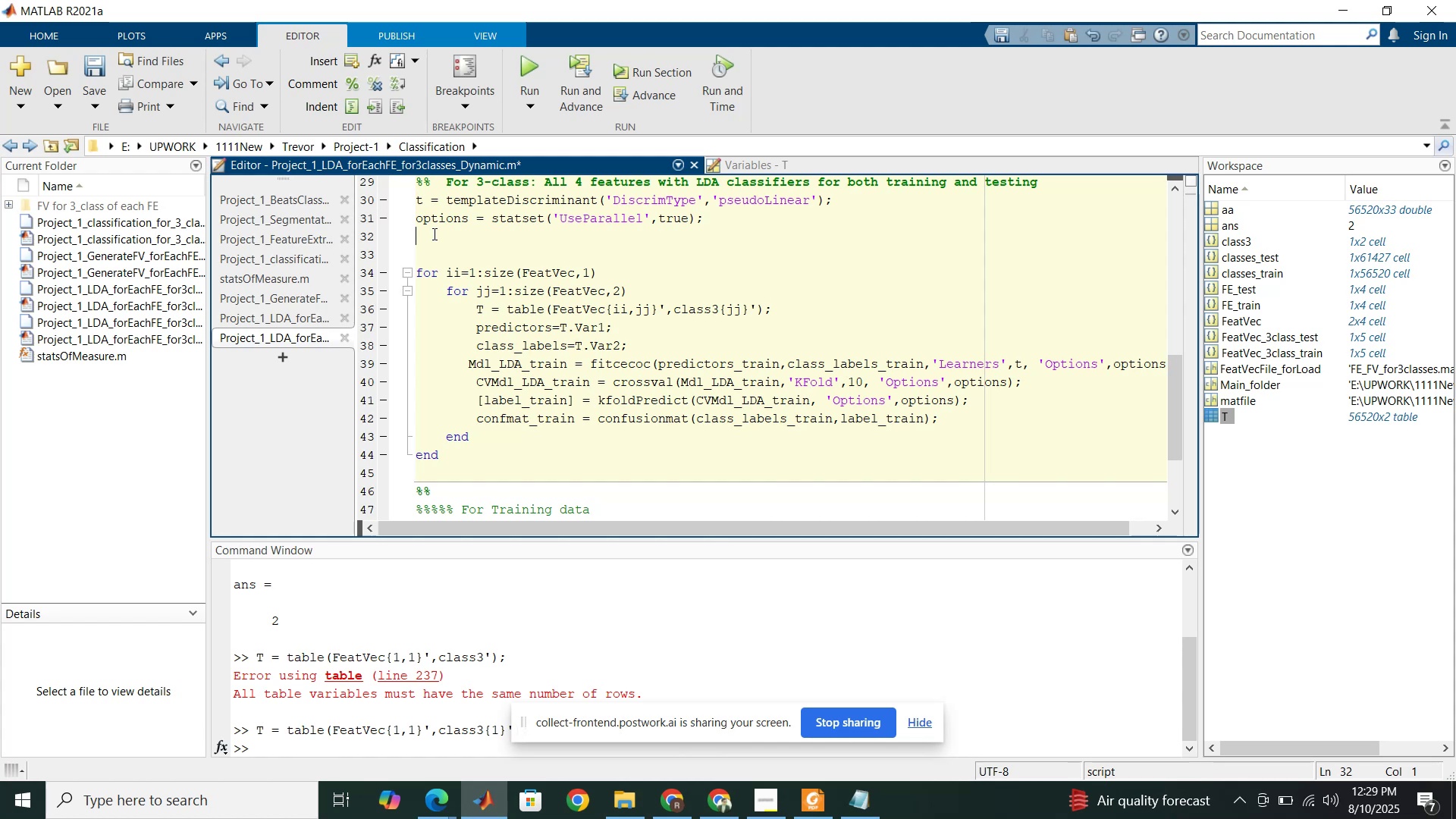 
key(Backspace)
 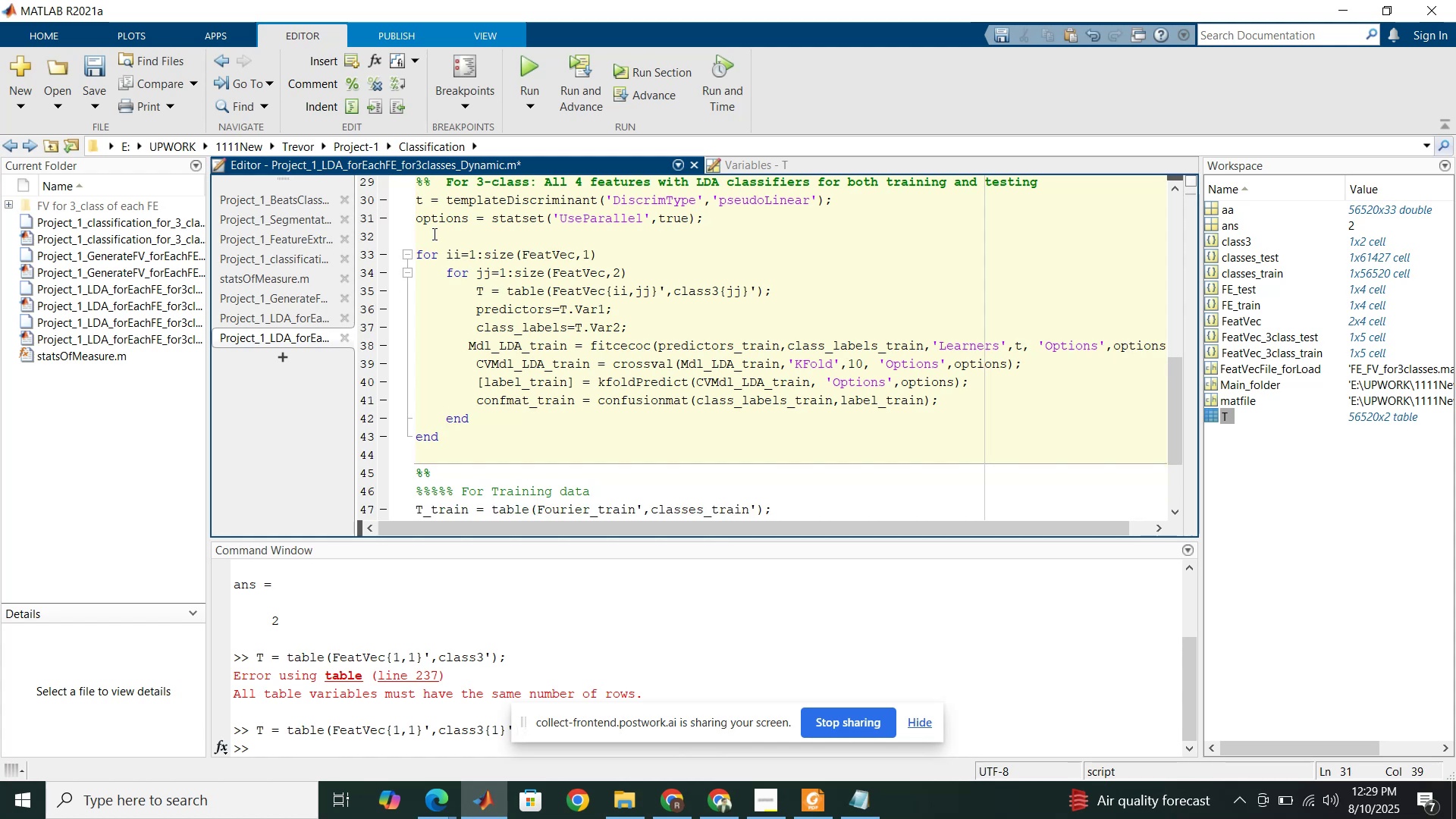 
left_click([433, 234])
 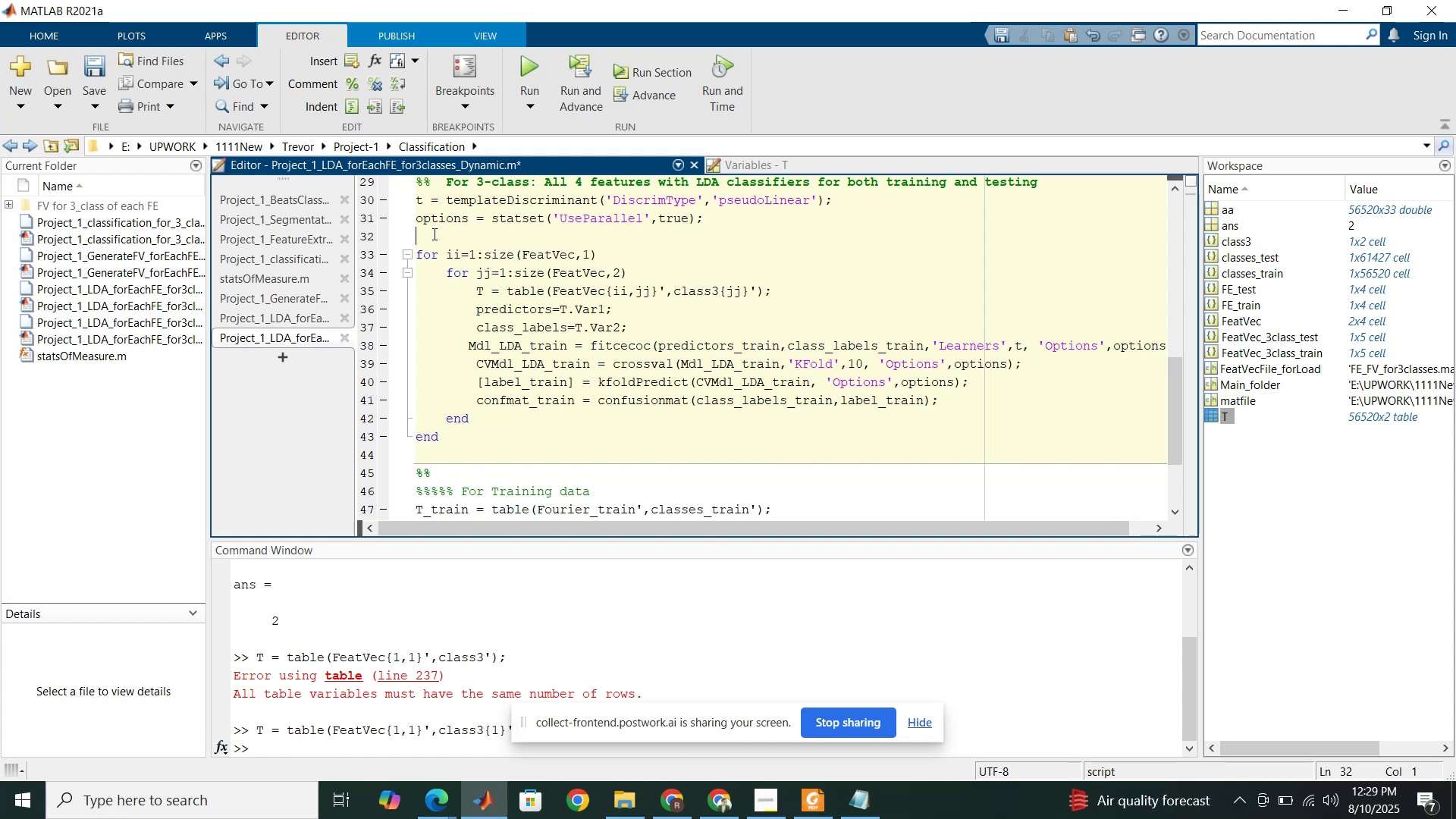 
key(Backspace)
 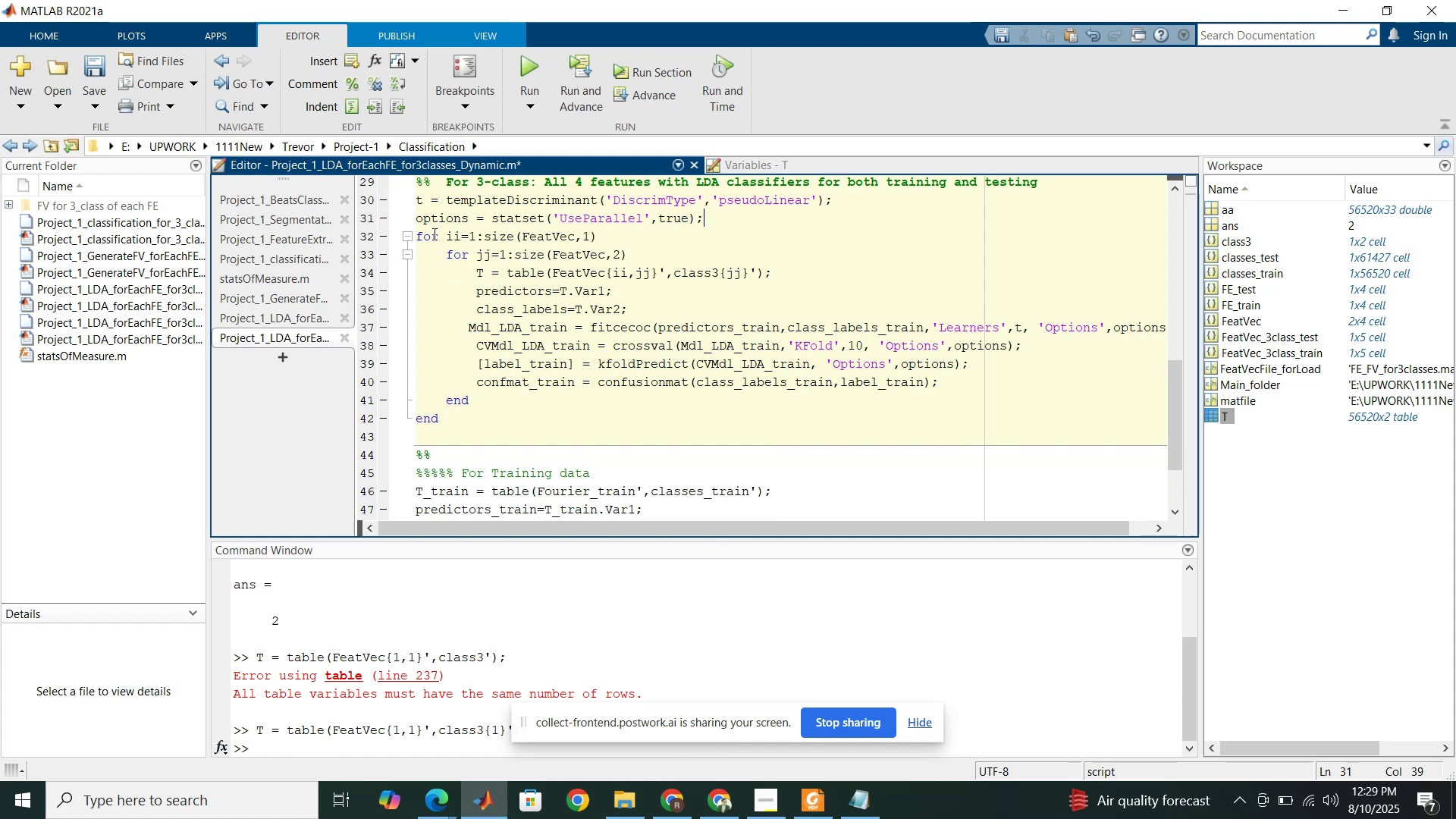 
scroll: coordinate [433, 234], scroll_direction: up, amount: 1.0
 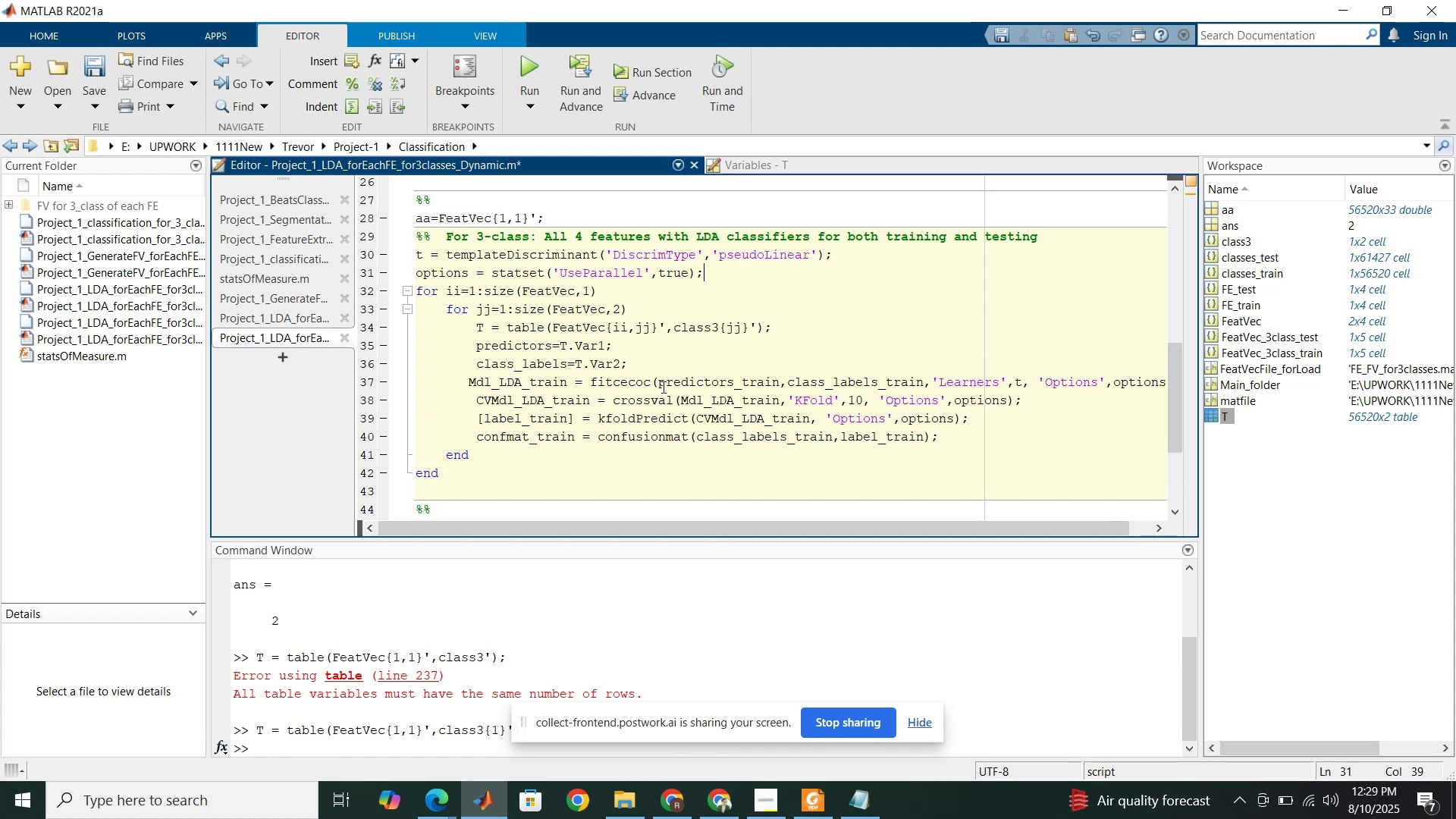 
wait(5.56)
 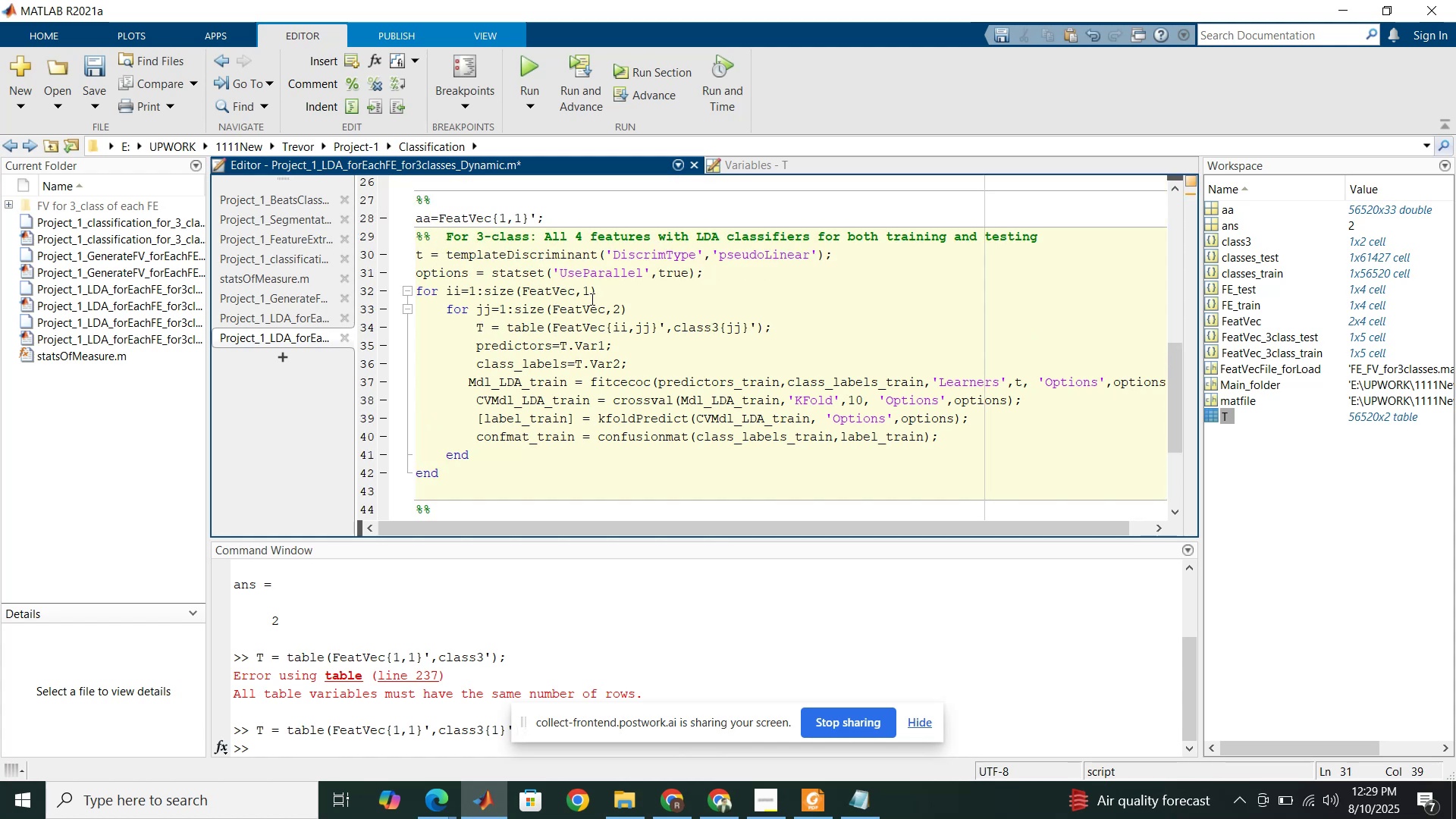 
left_click([469, 381])
 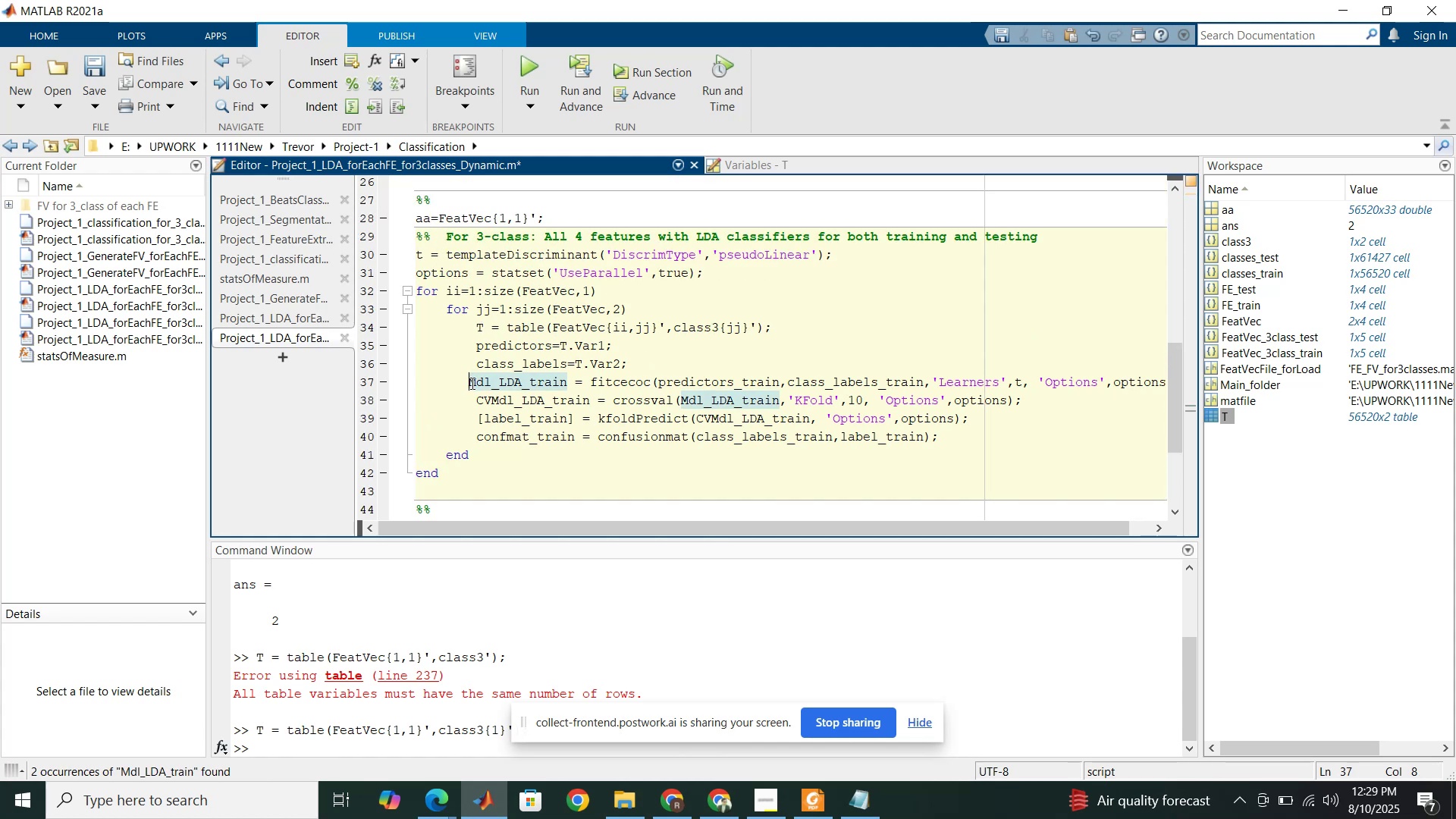 
key(Space)
 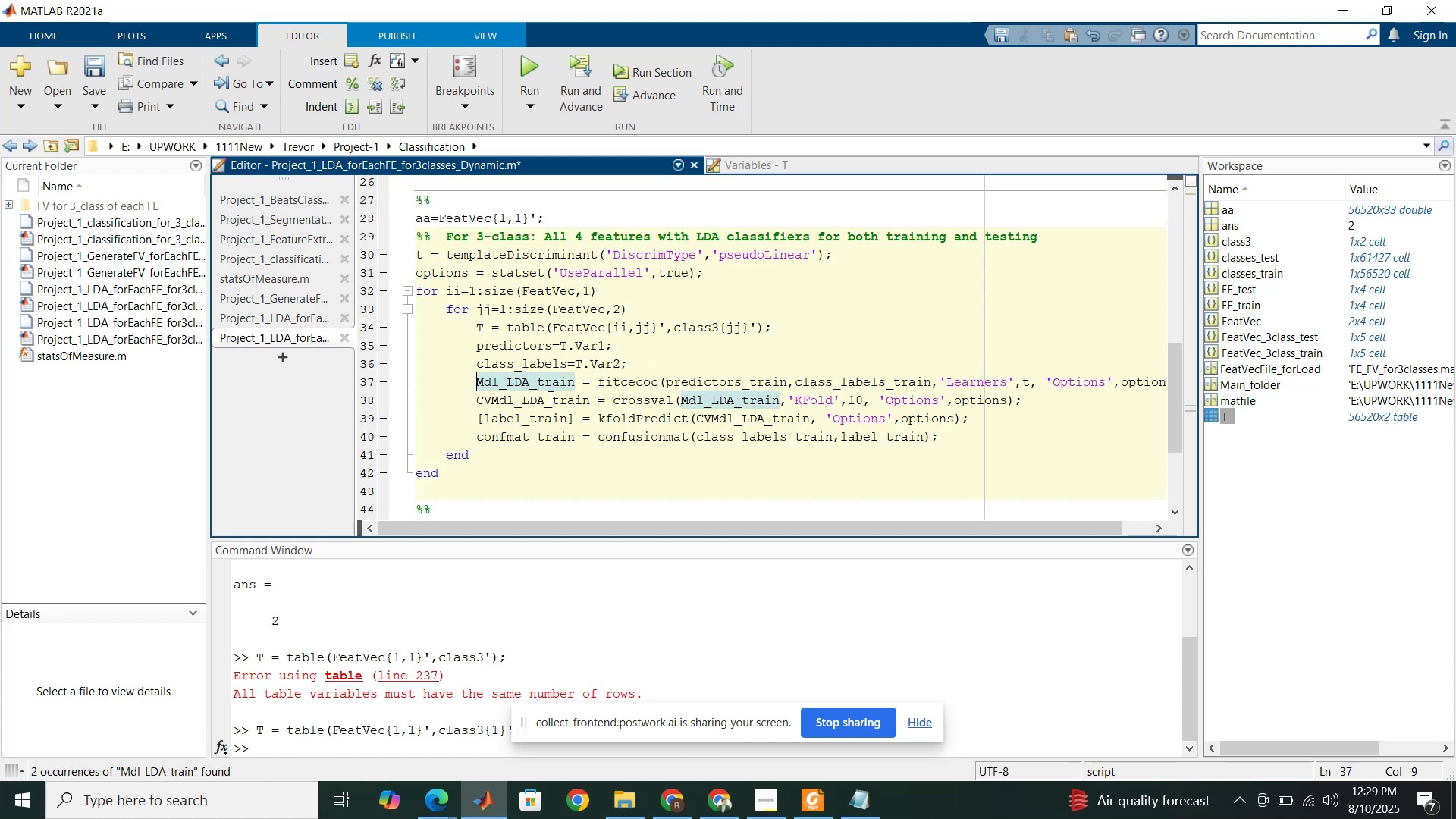 
left_click_drag(start_coordinate=[575, 385], to_coordinate=[532, 381])
 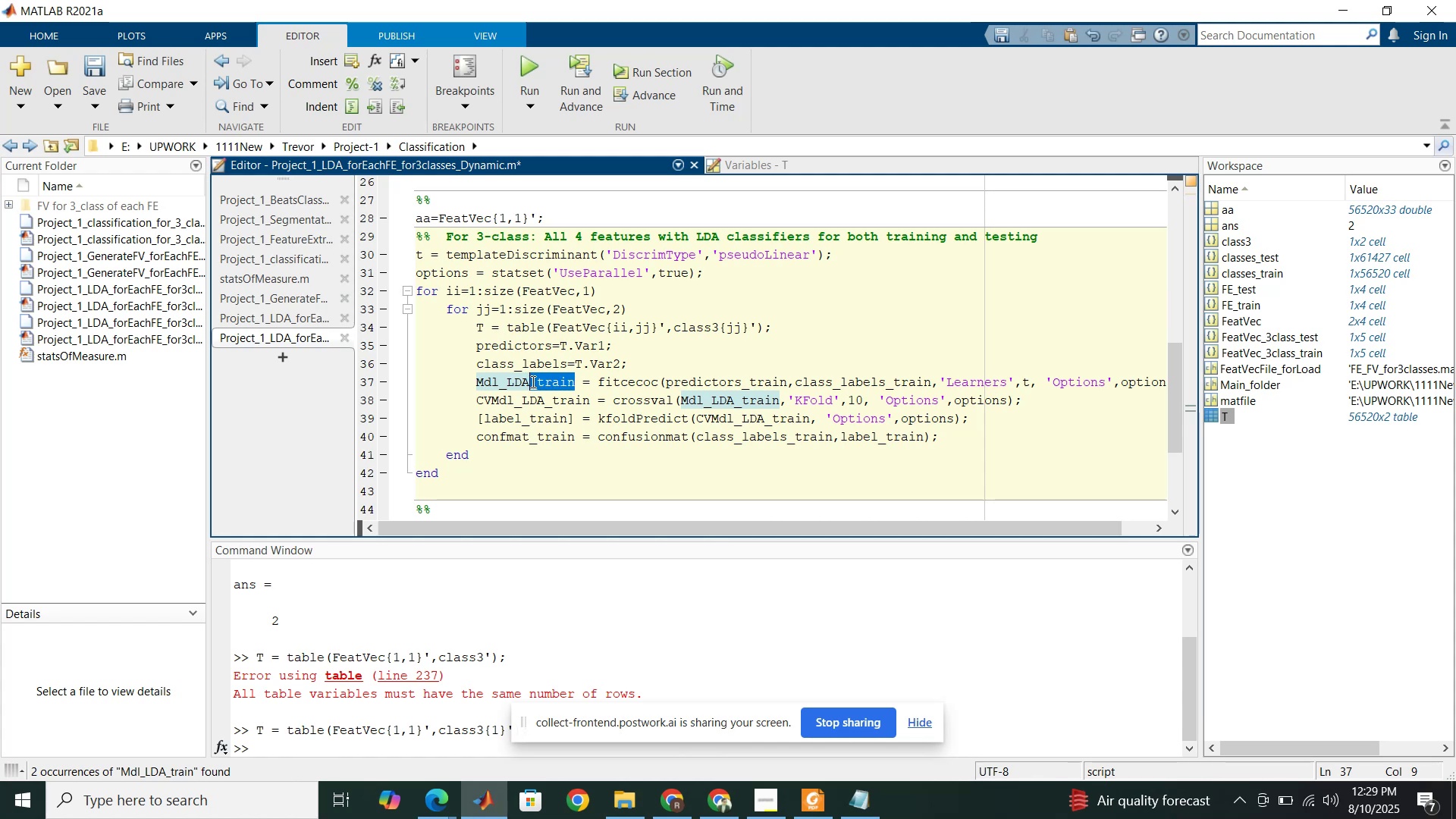 
key(Backspace)
 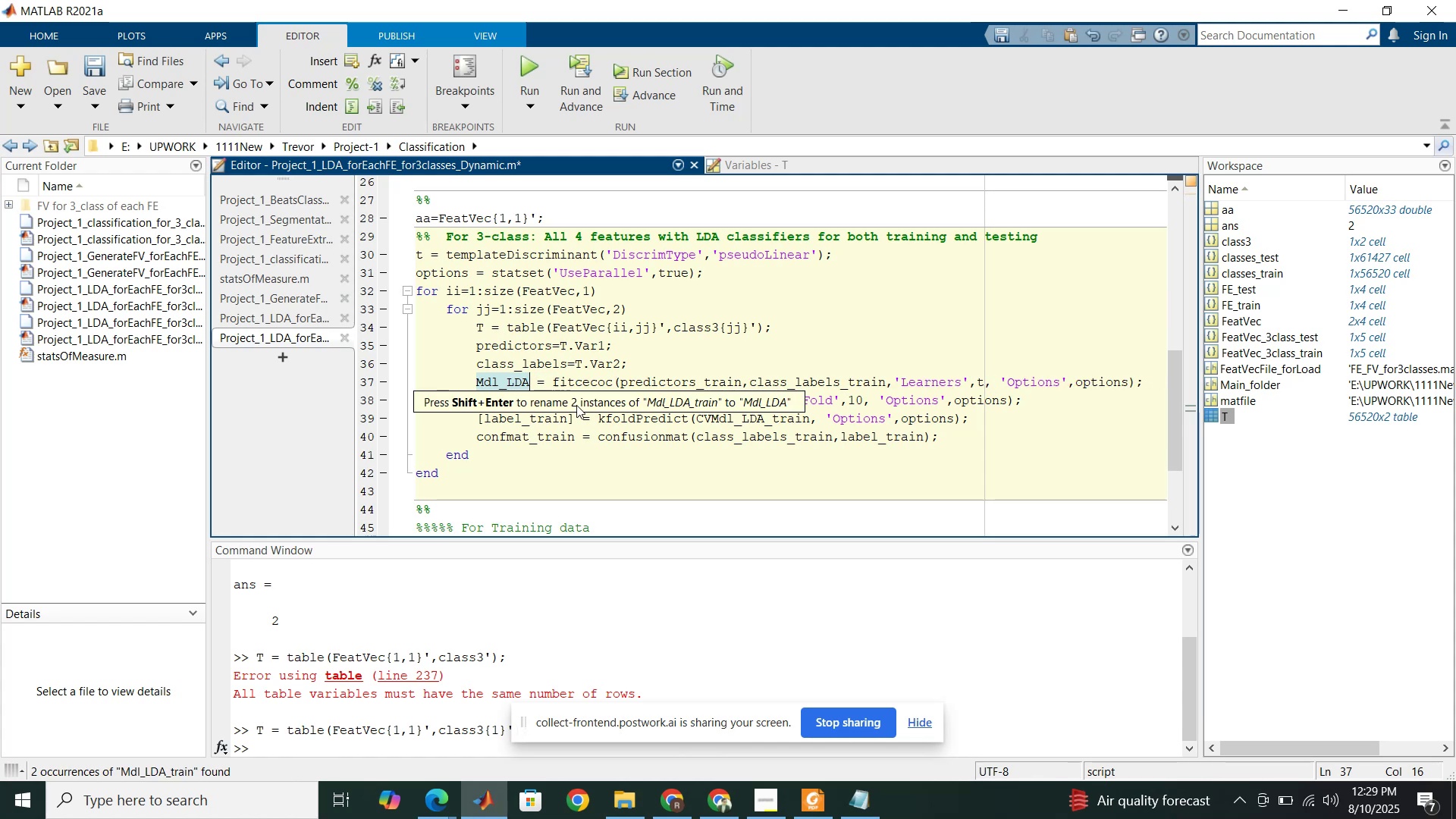 
wait(6.46)
 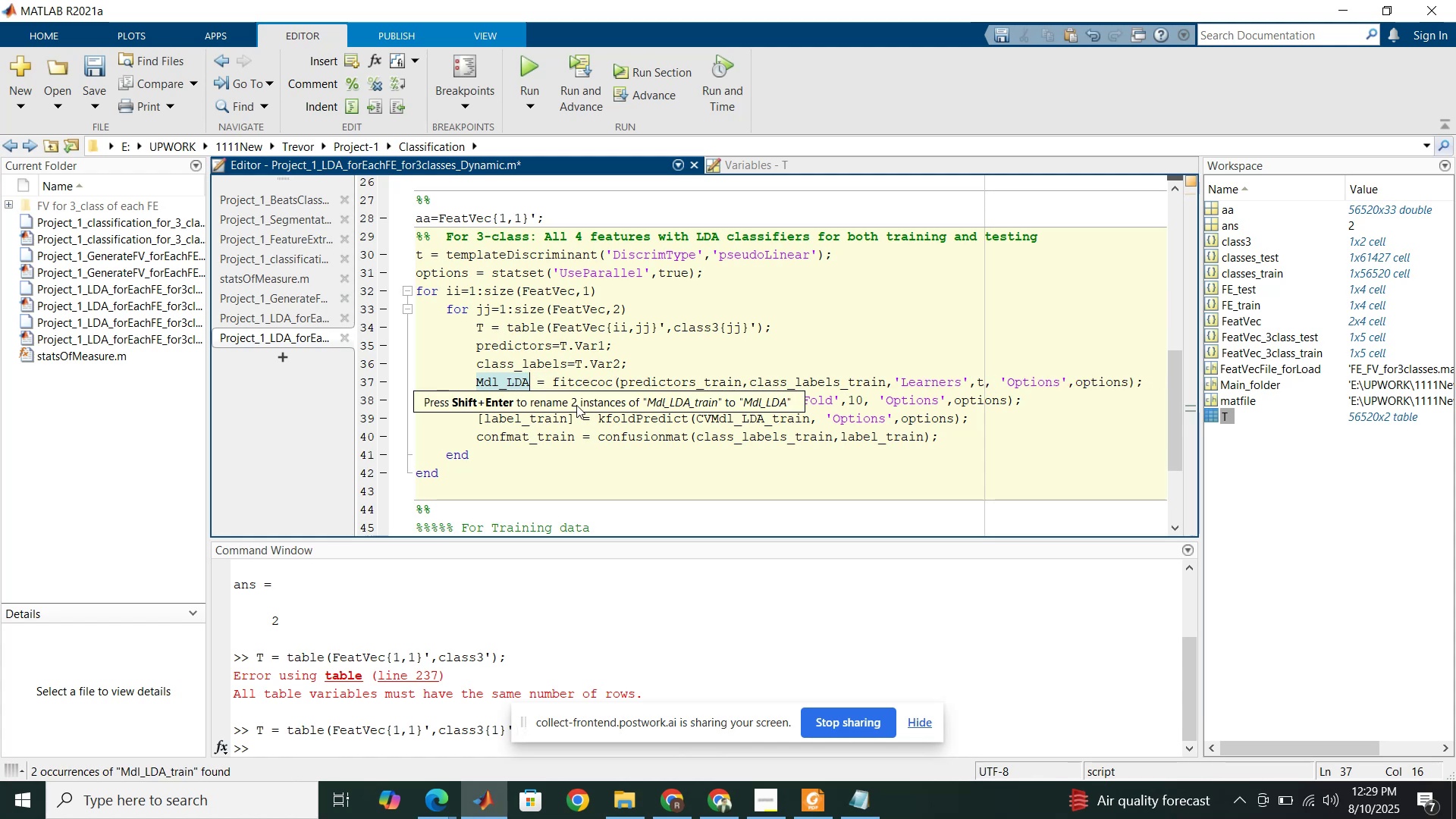 
key(Shift+Enter)
 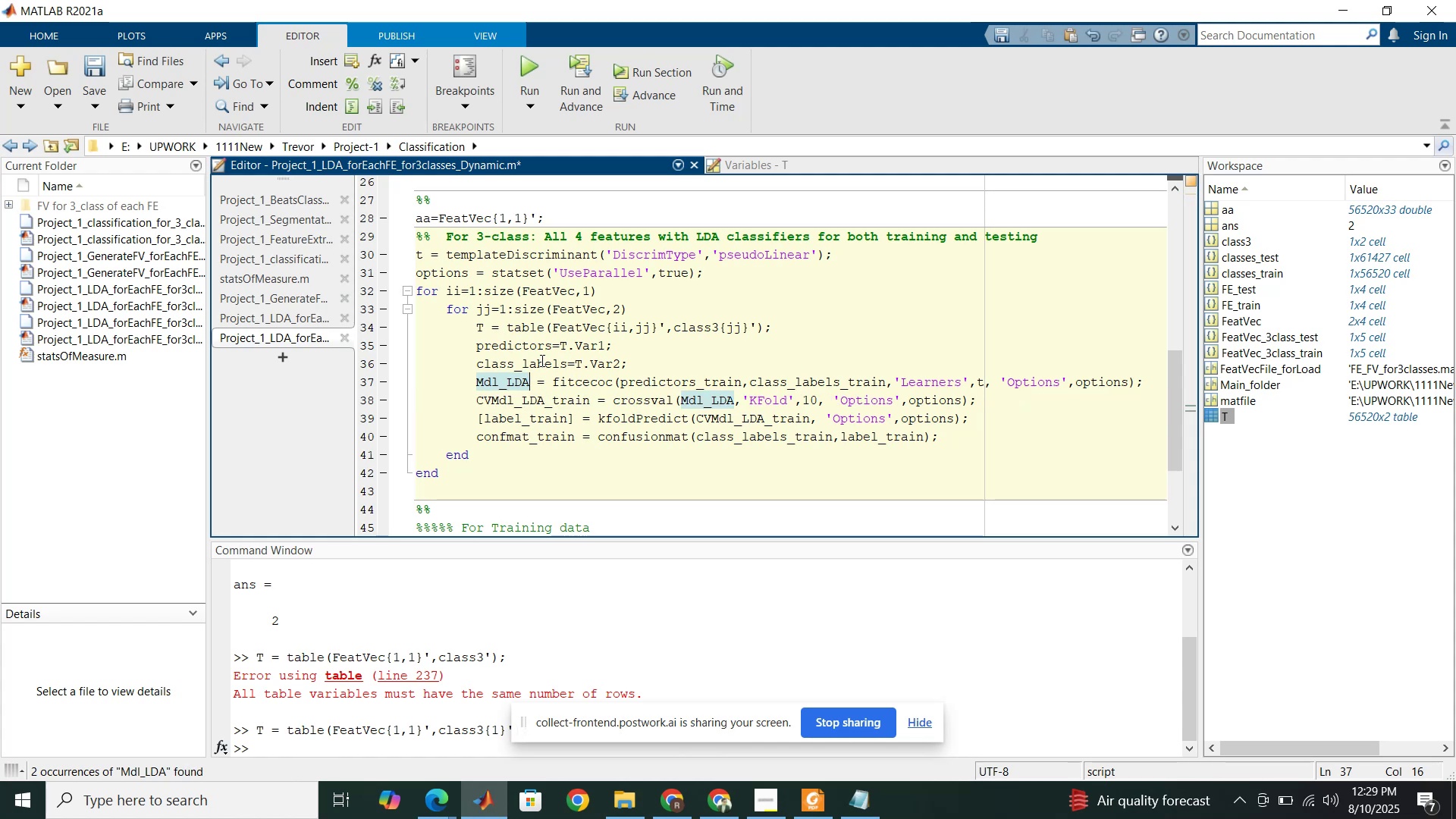 
double_click([531, 353])
 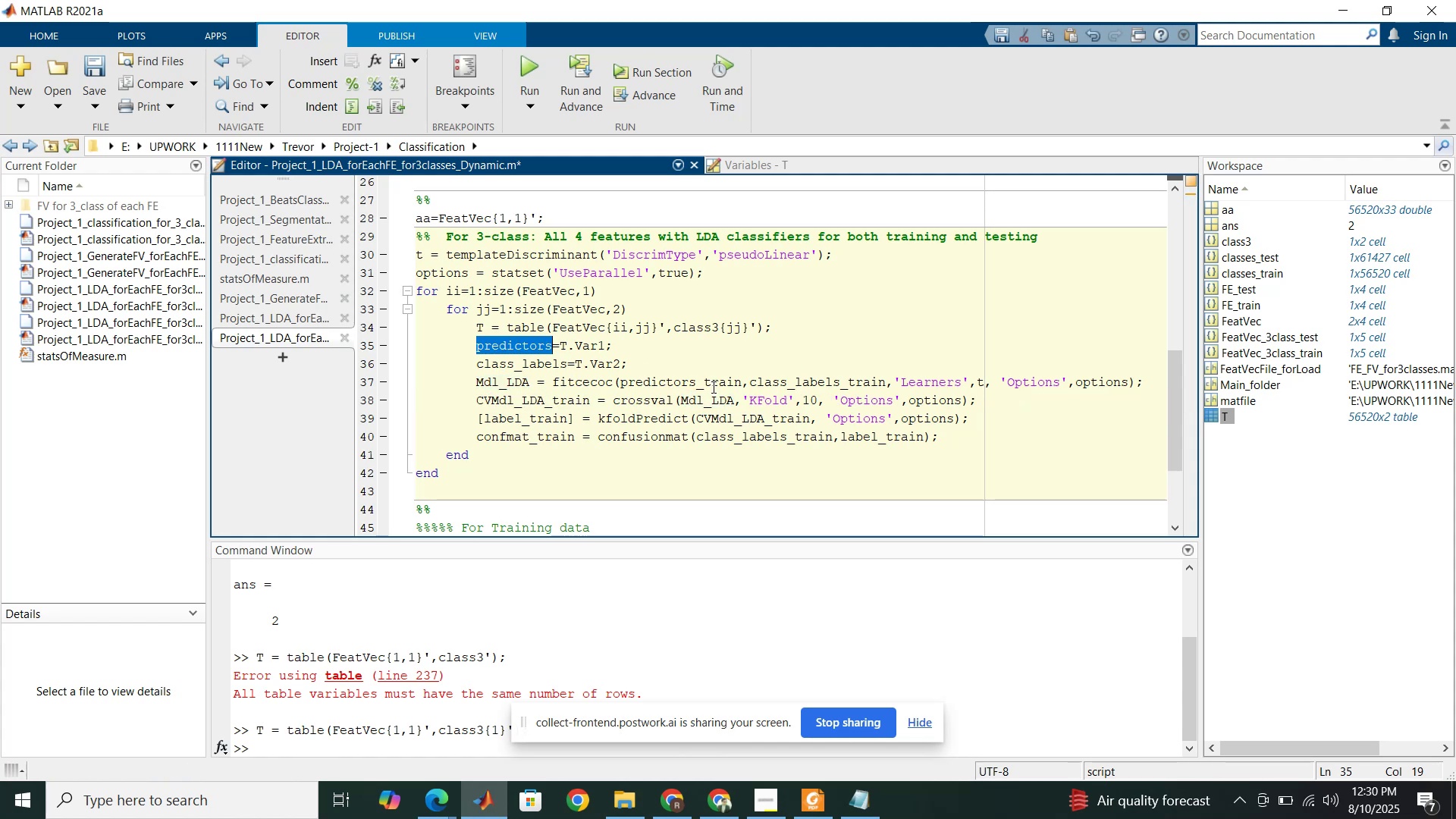 
key(Control+C)
 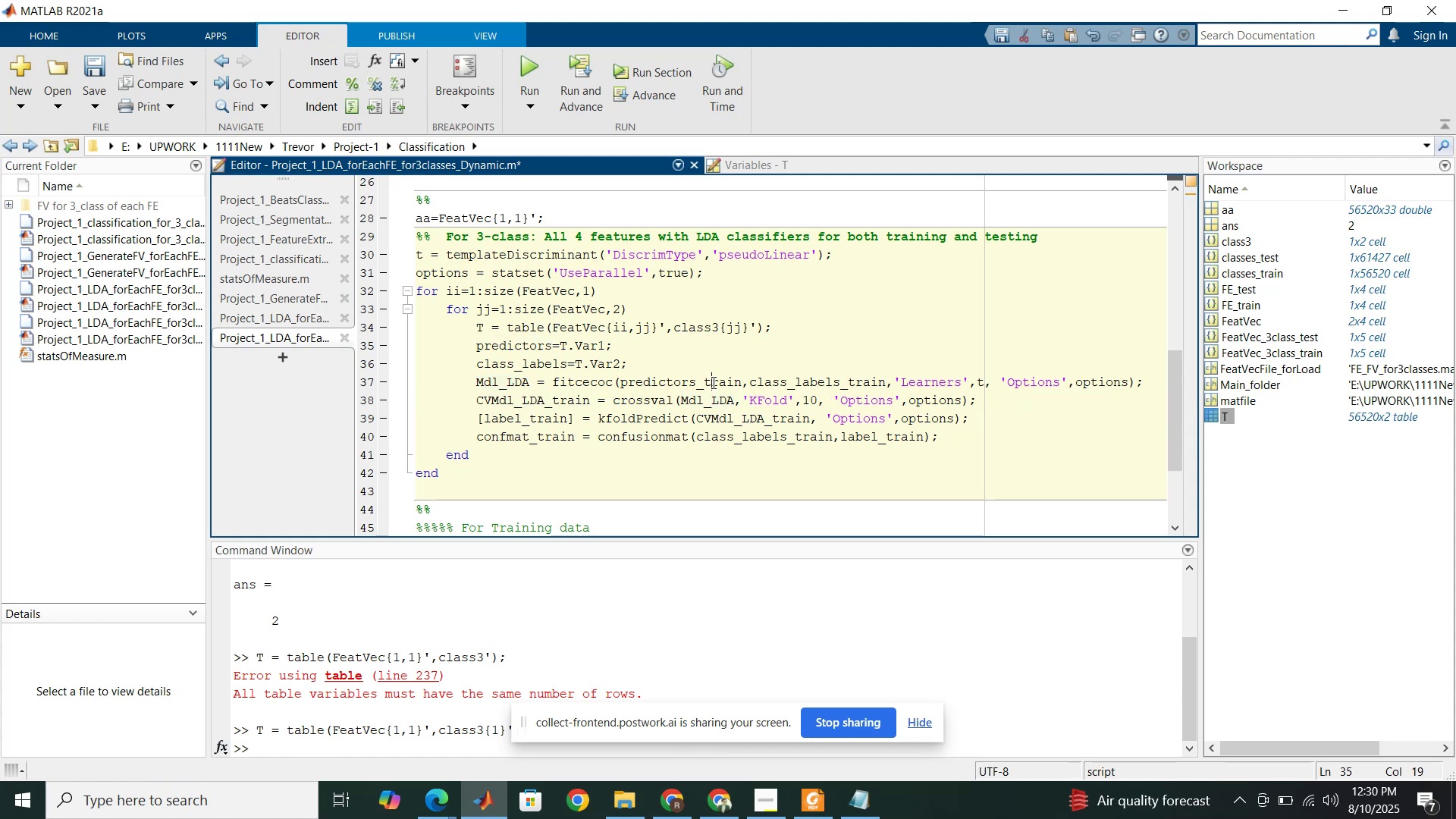 
double_click([712, 382])
 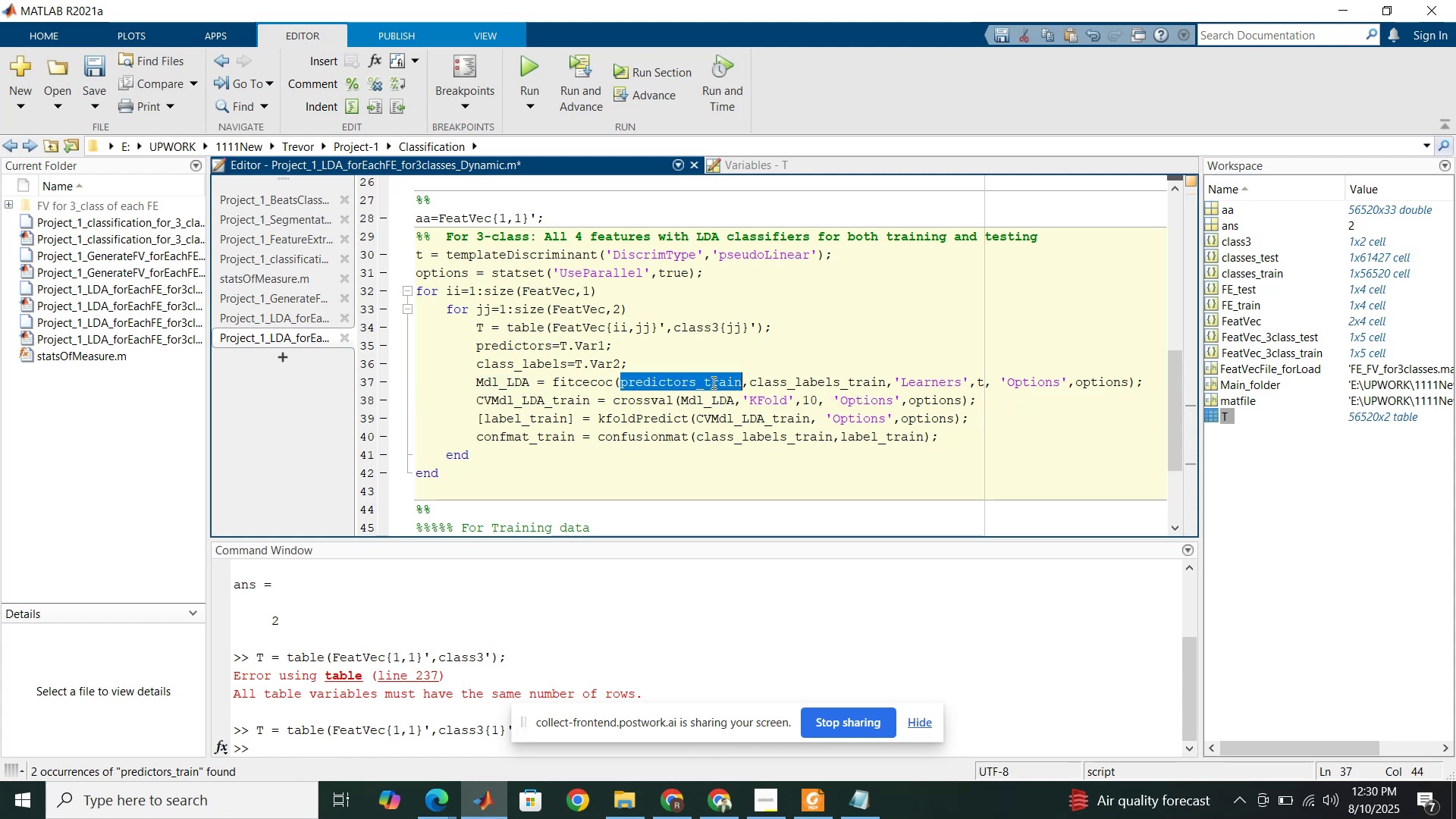 
key(Control+V)
 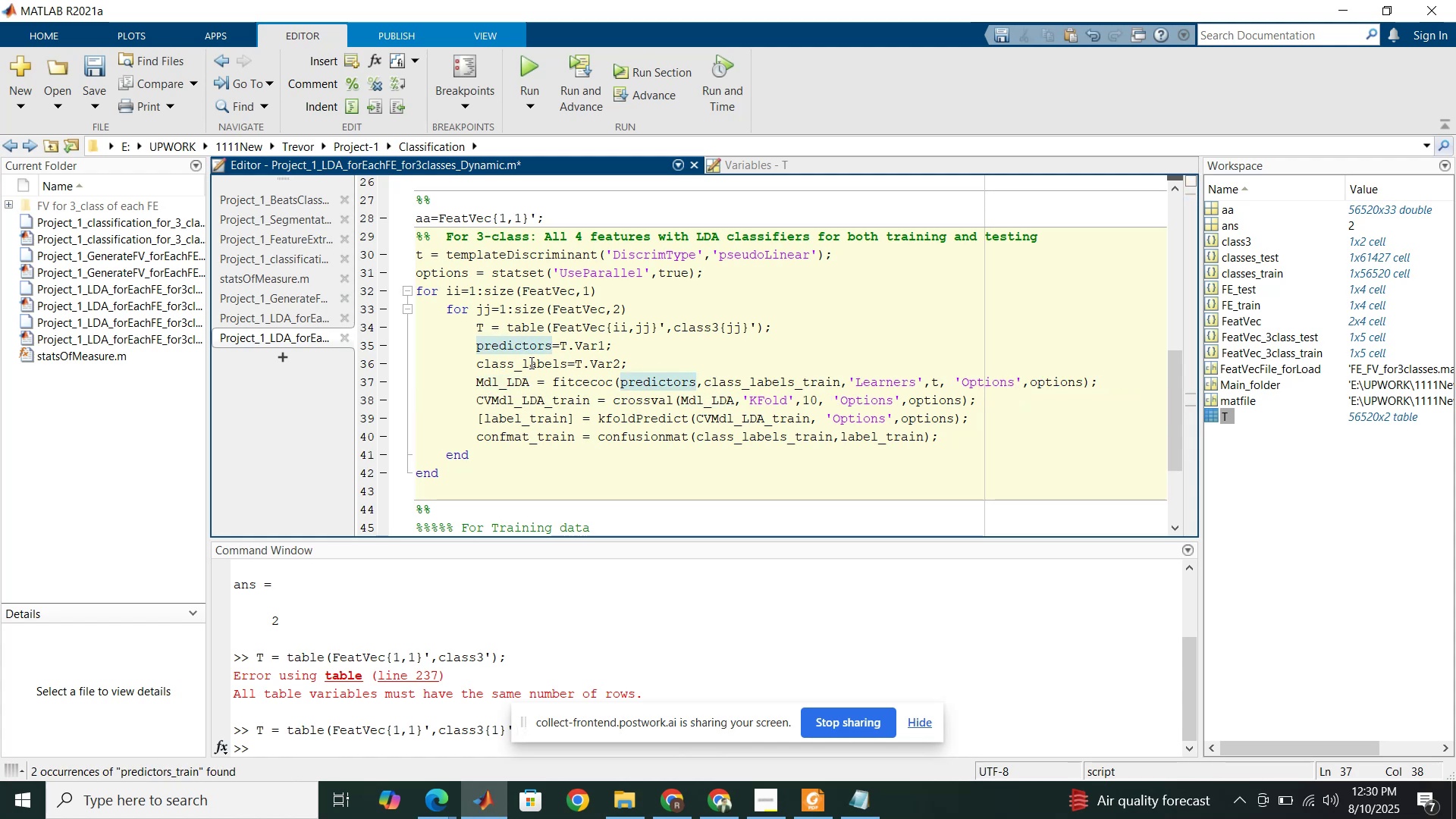 
double_click([530, 362])
 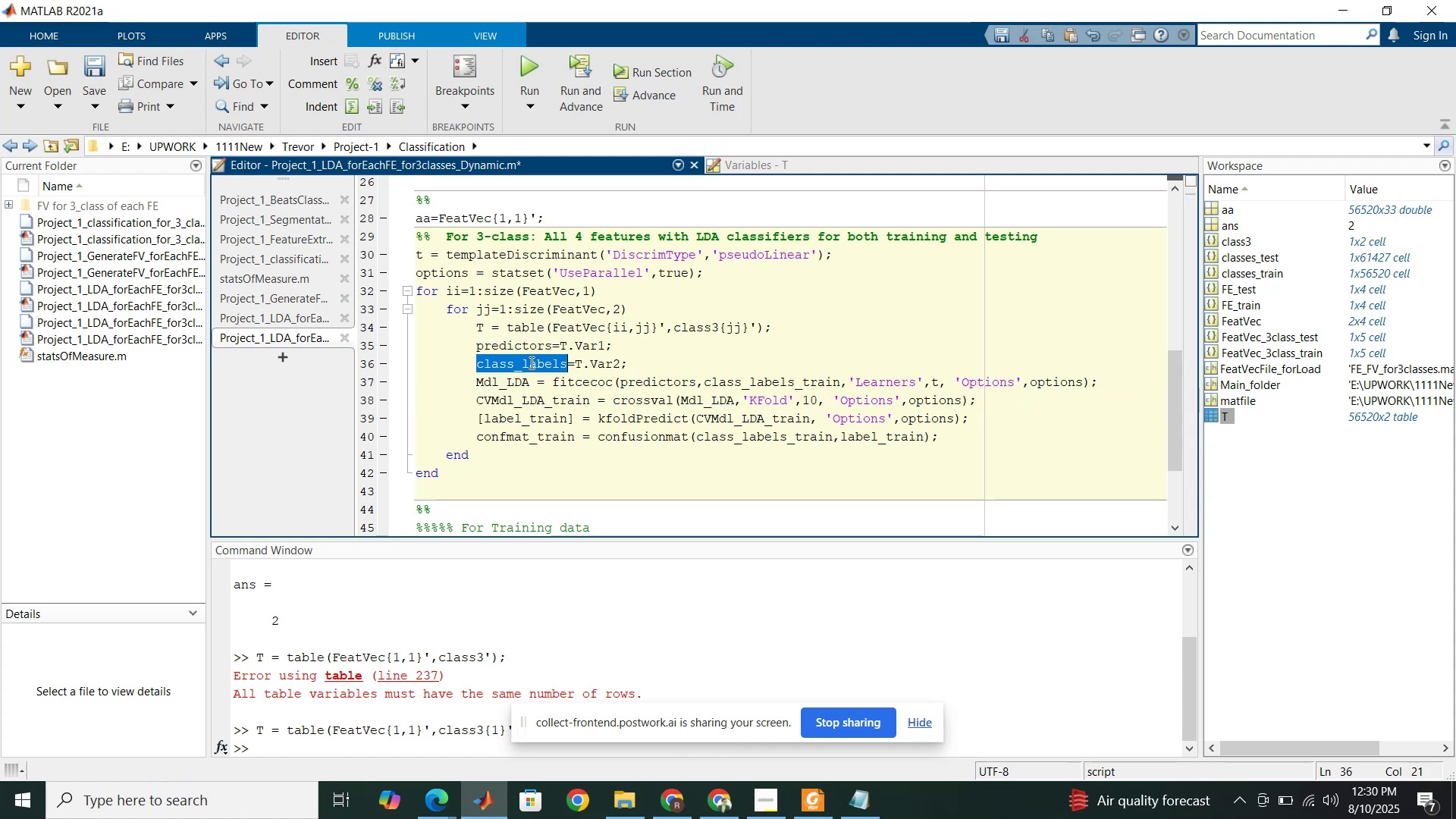 
hold_key(key=ControlLeft, duration=1.5)
 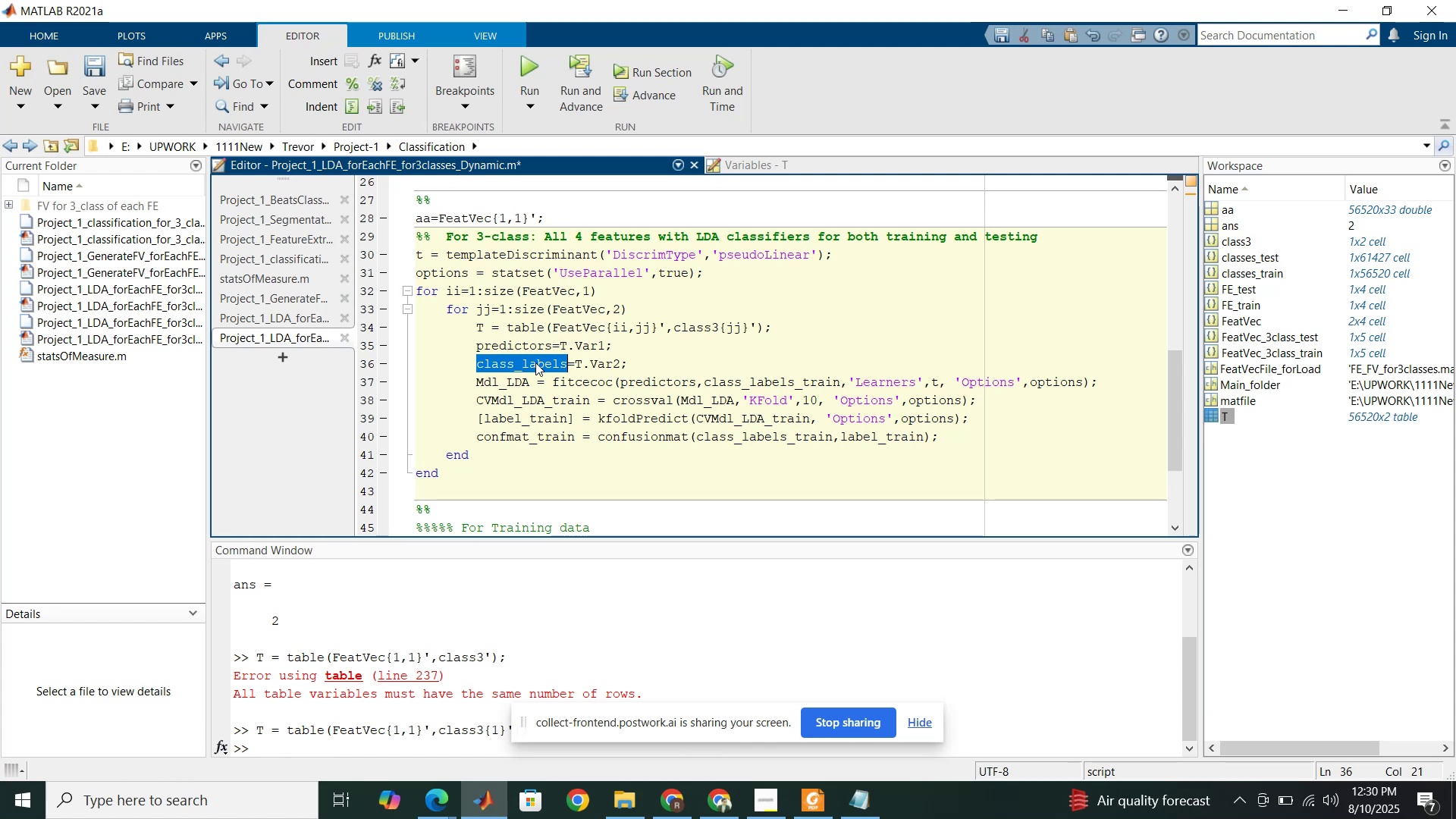 
key(Control+C)
 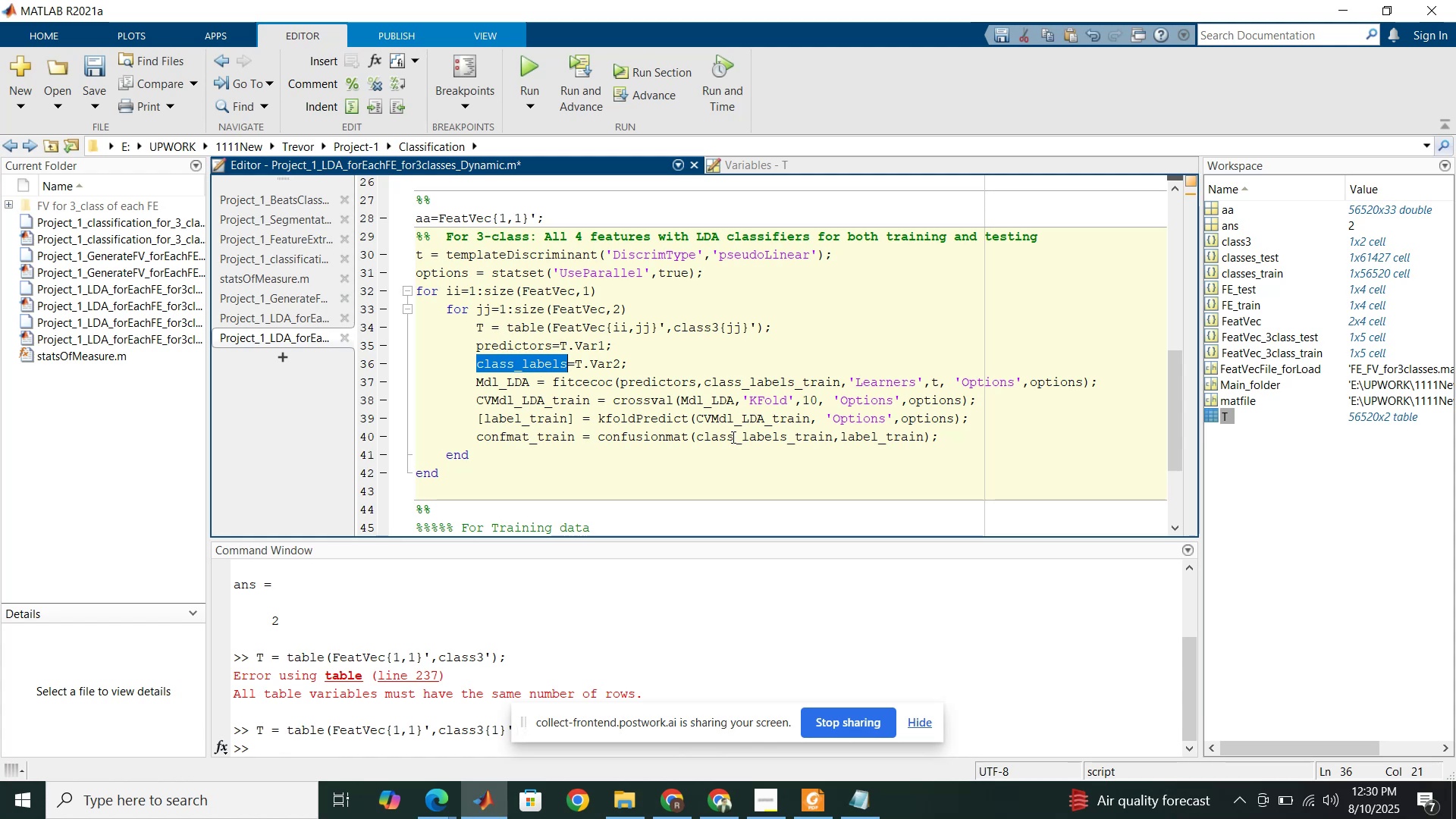 
left_click([732, 437])
 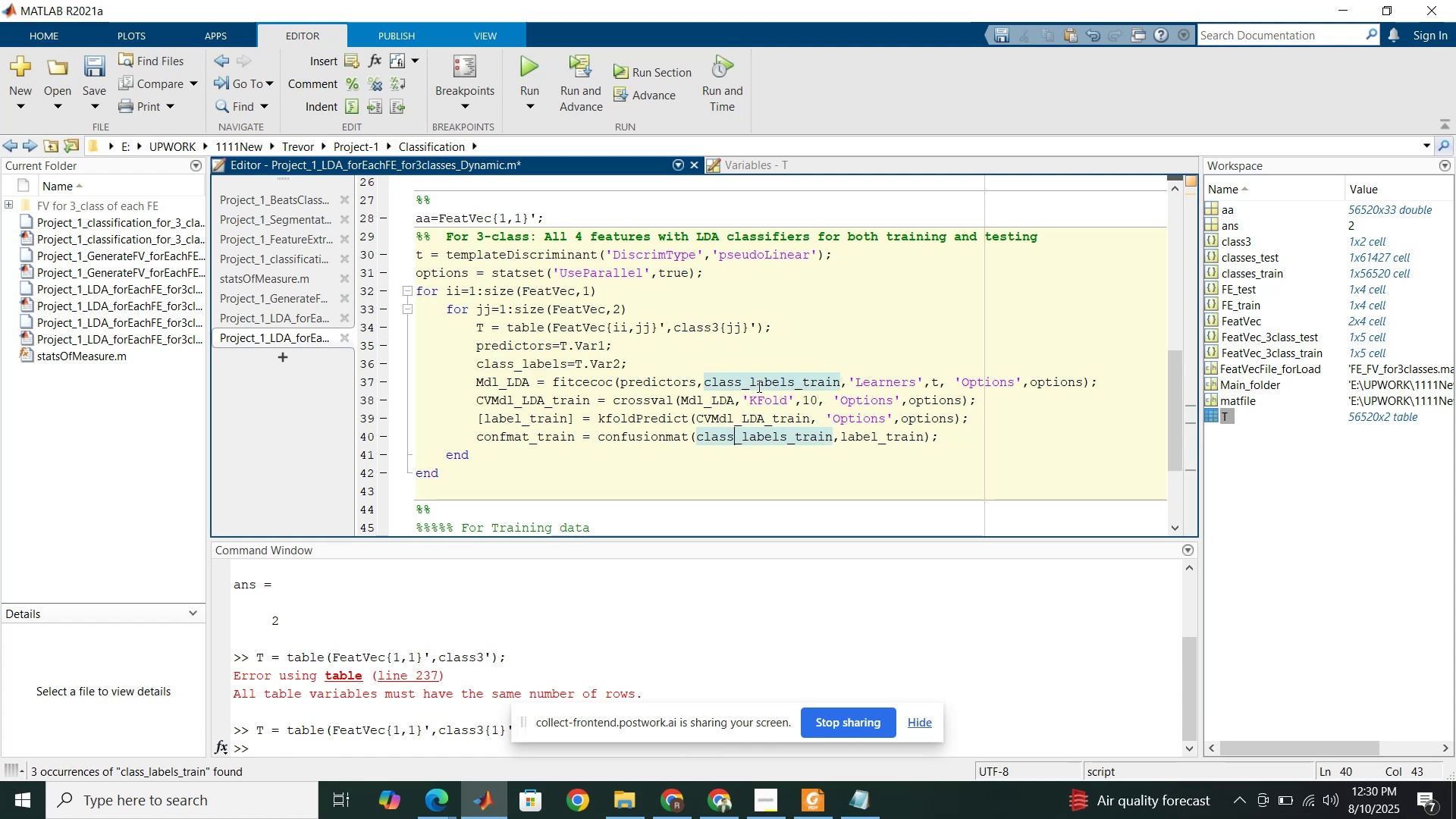 
double_click([758, 386])
 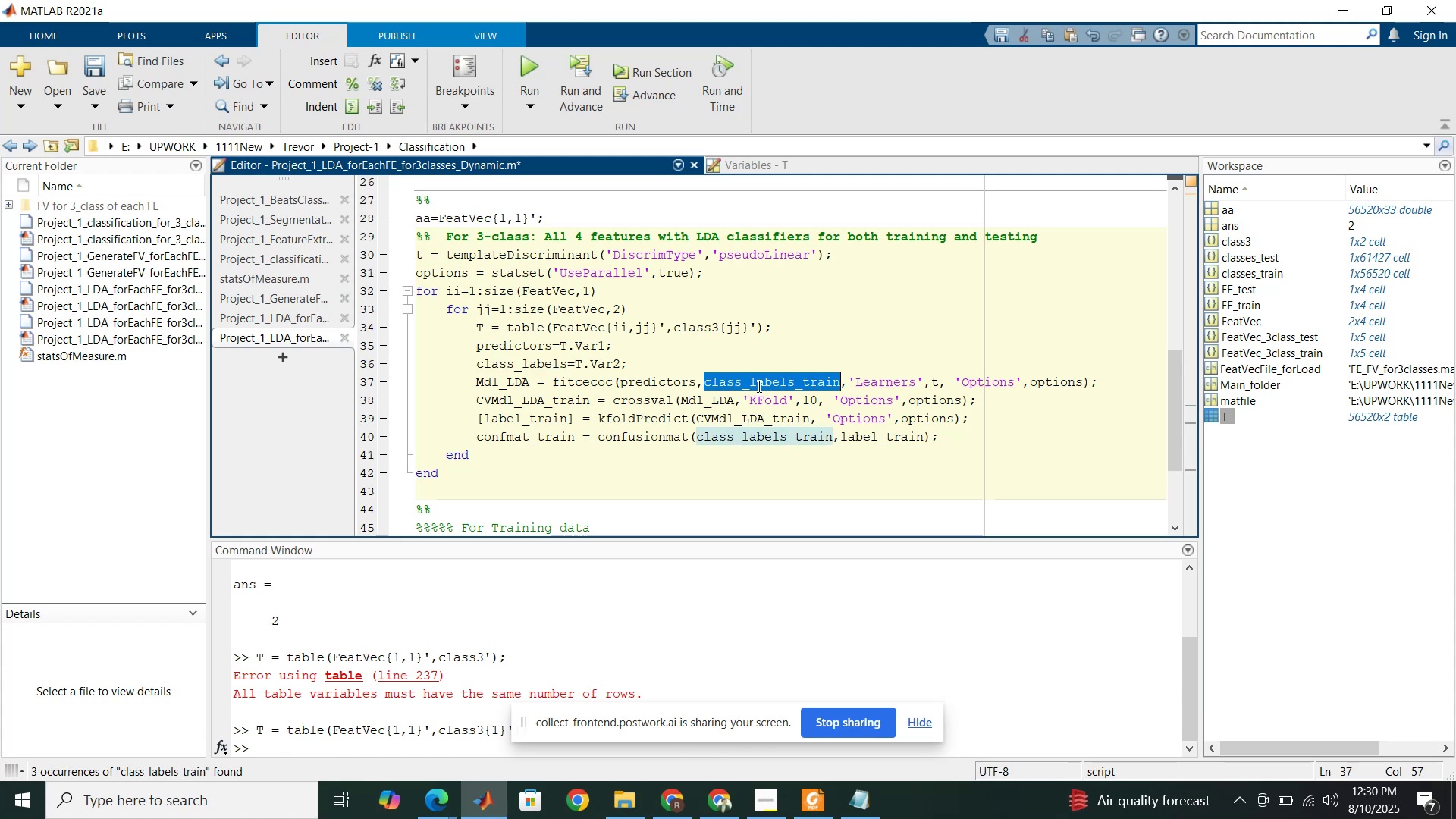 
key(Control+V)
 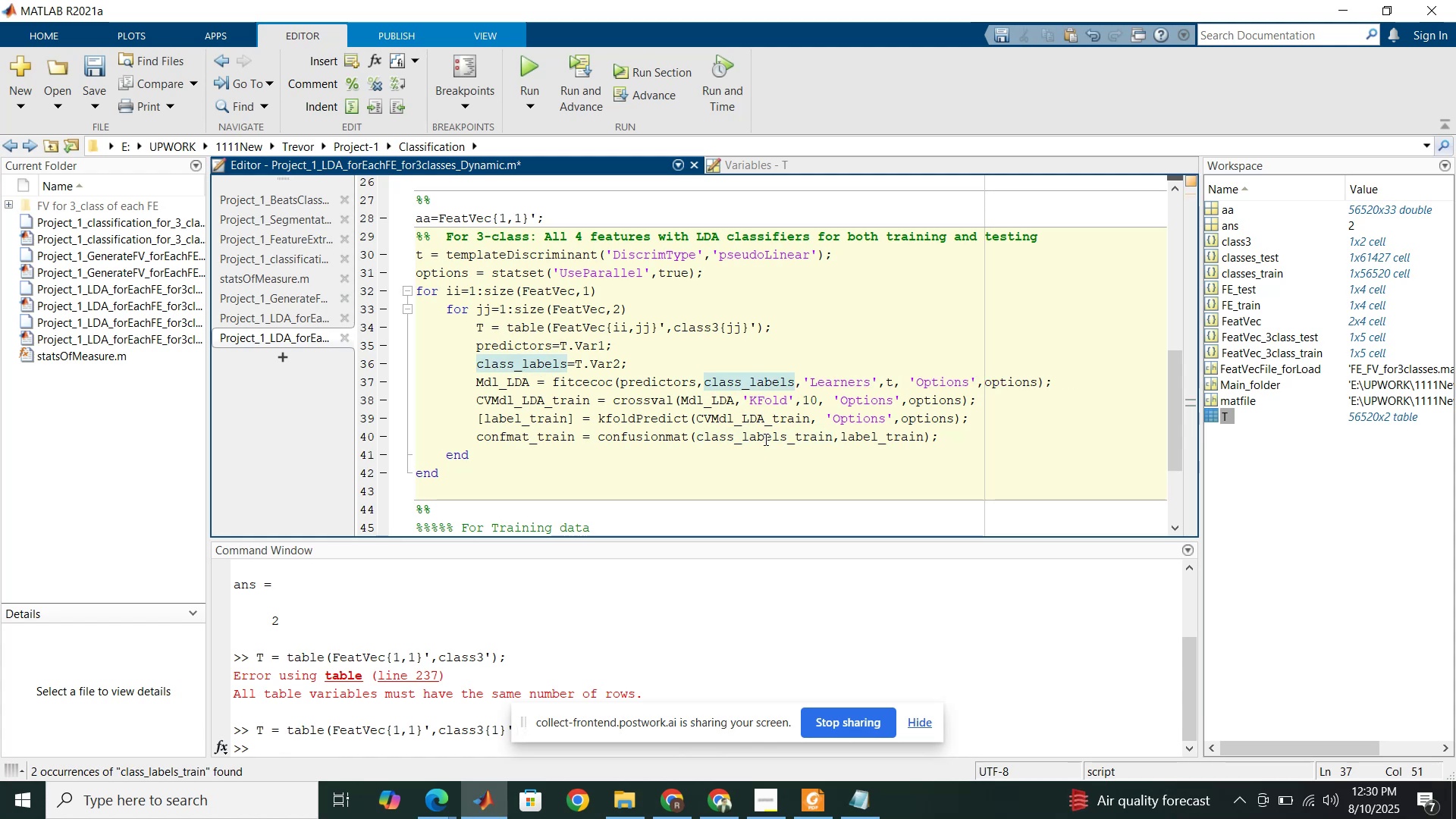 
double_click([764, 439])
 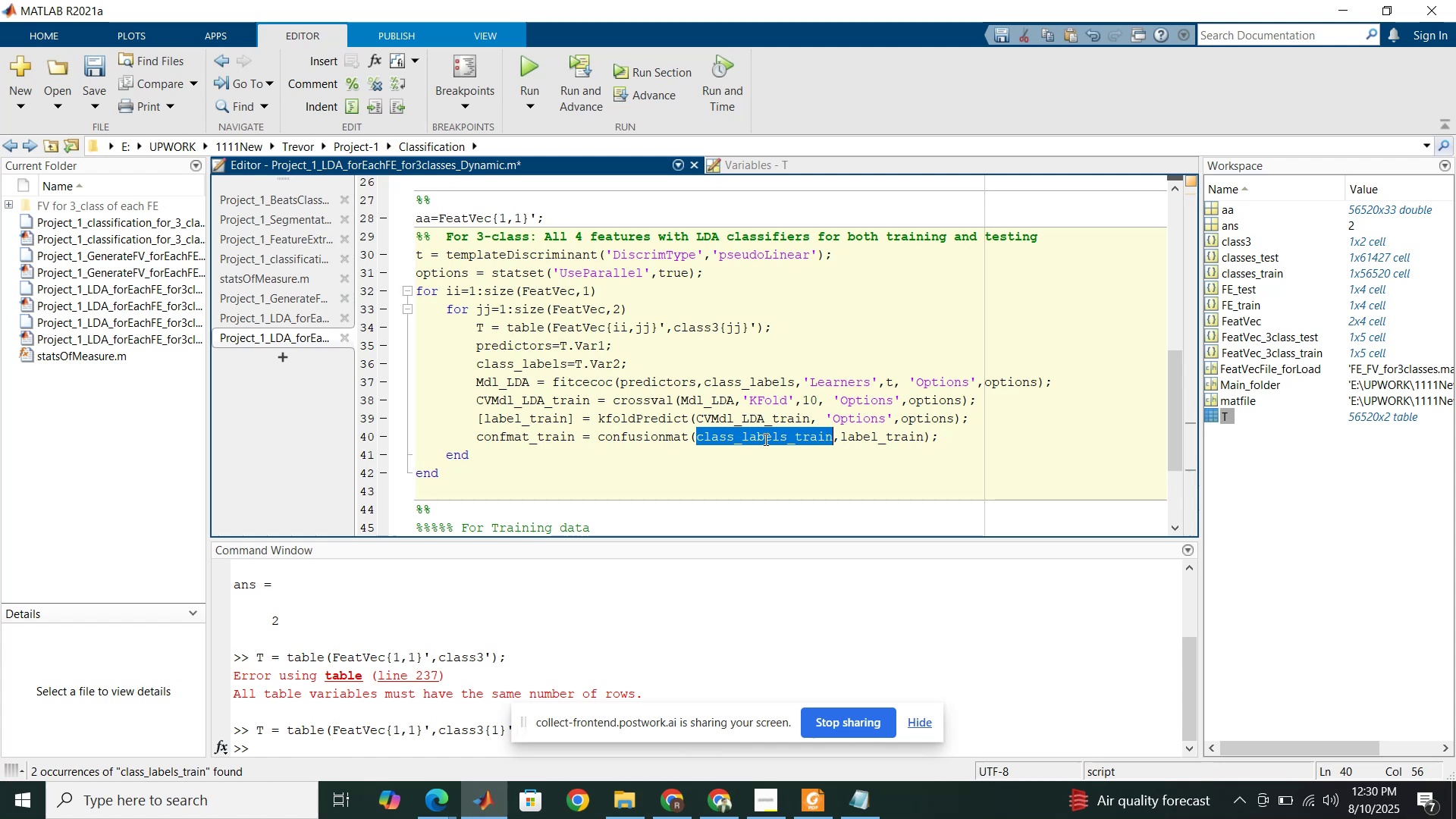 
key(Control+V)
 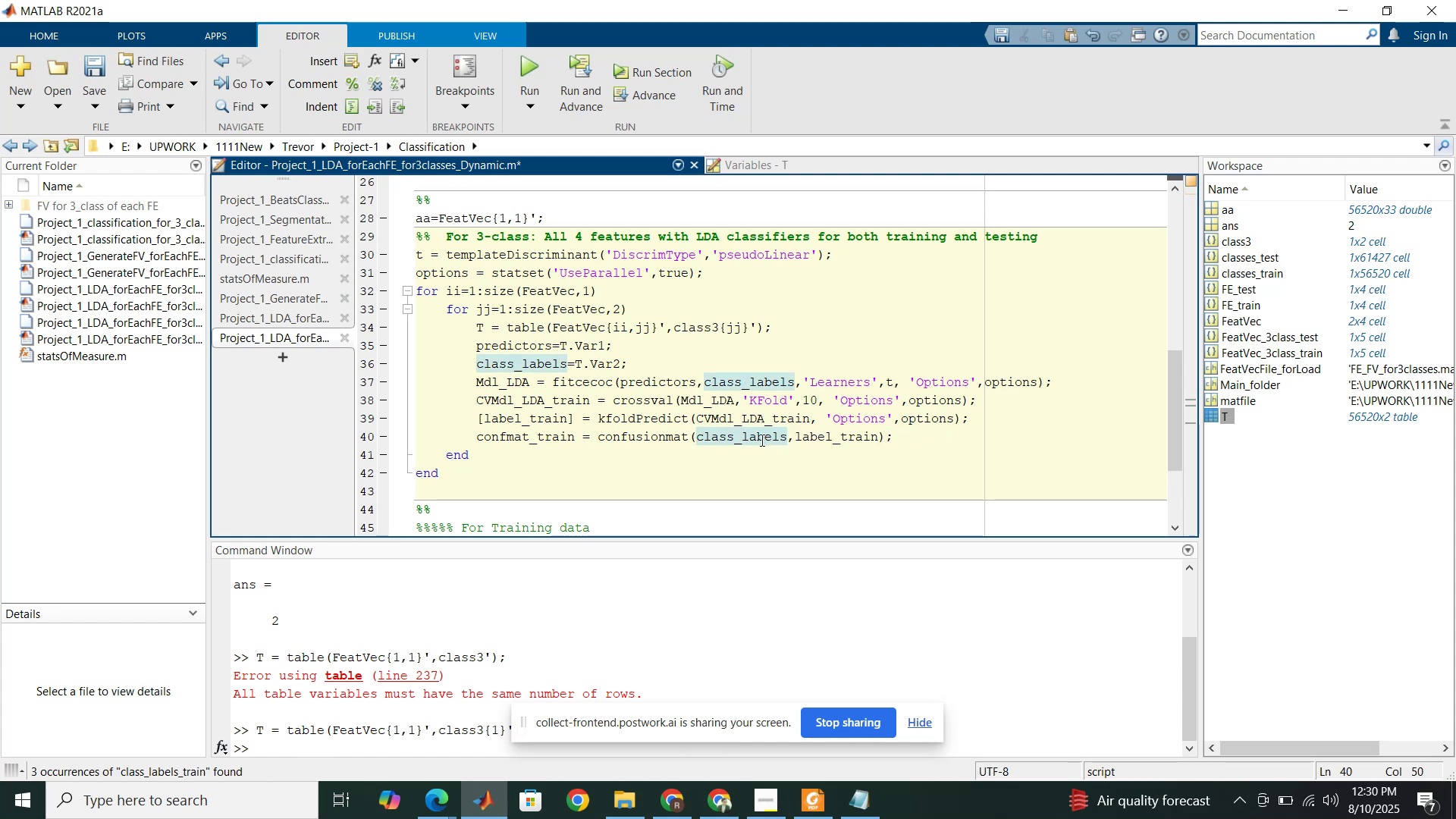 
left_click_drag(start_coordinate=[570, 418], to_coordinate=[522, 420])
 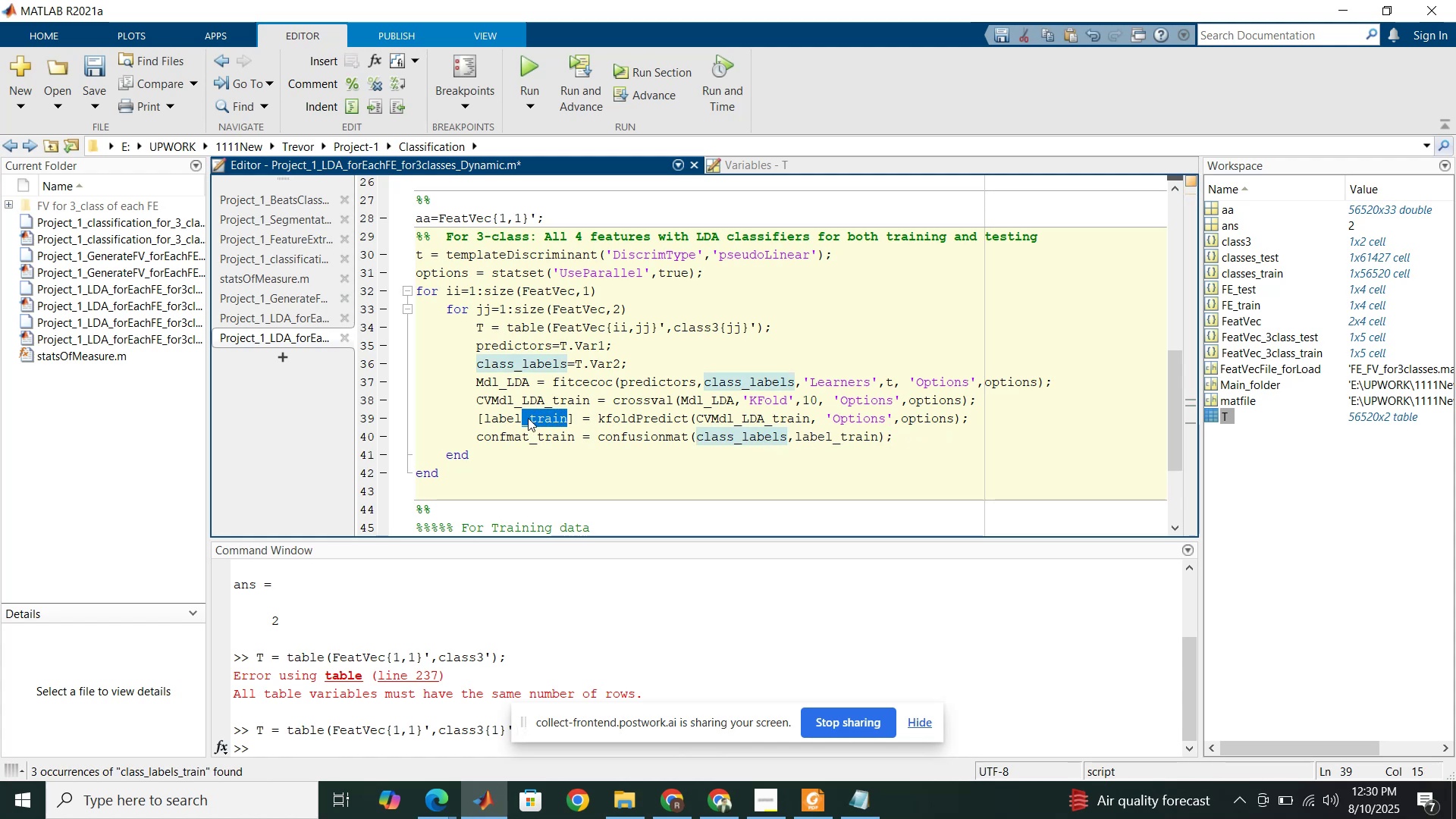 
key(Backspace)
 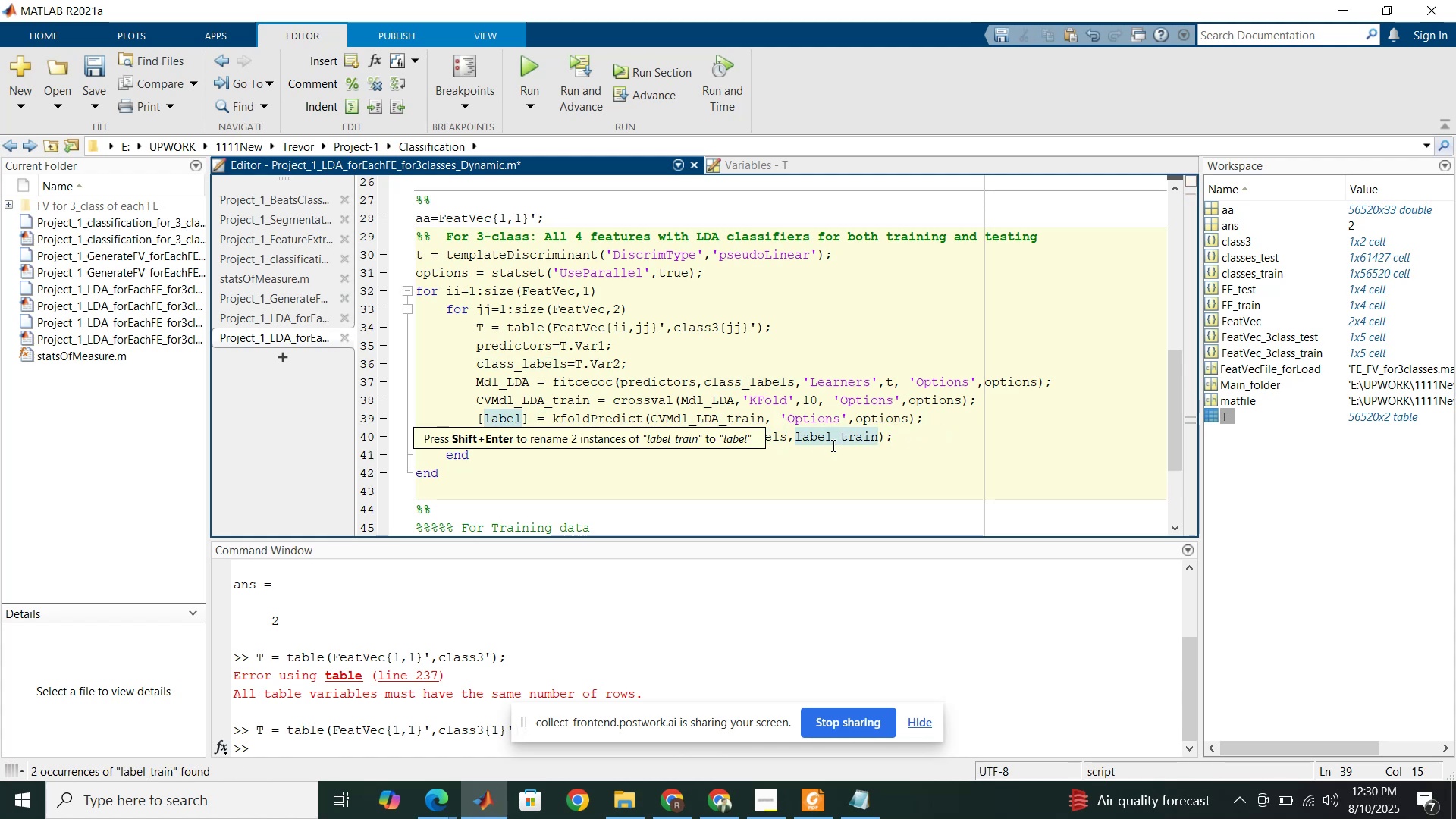 
key(Shift+Enter)
 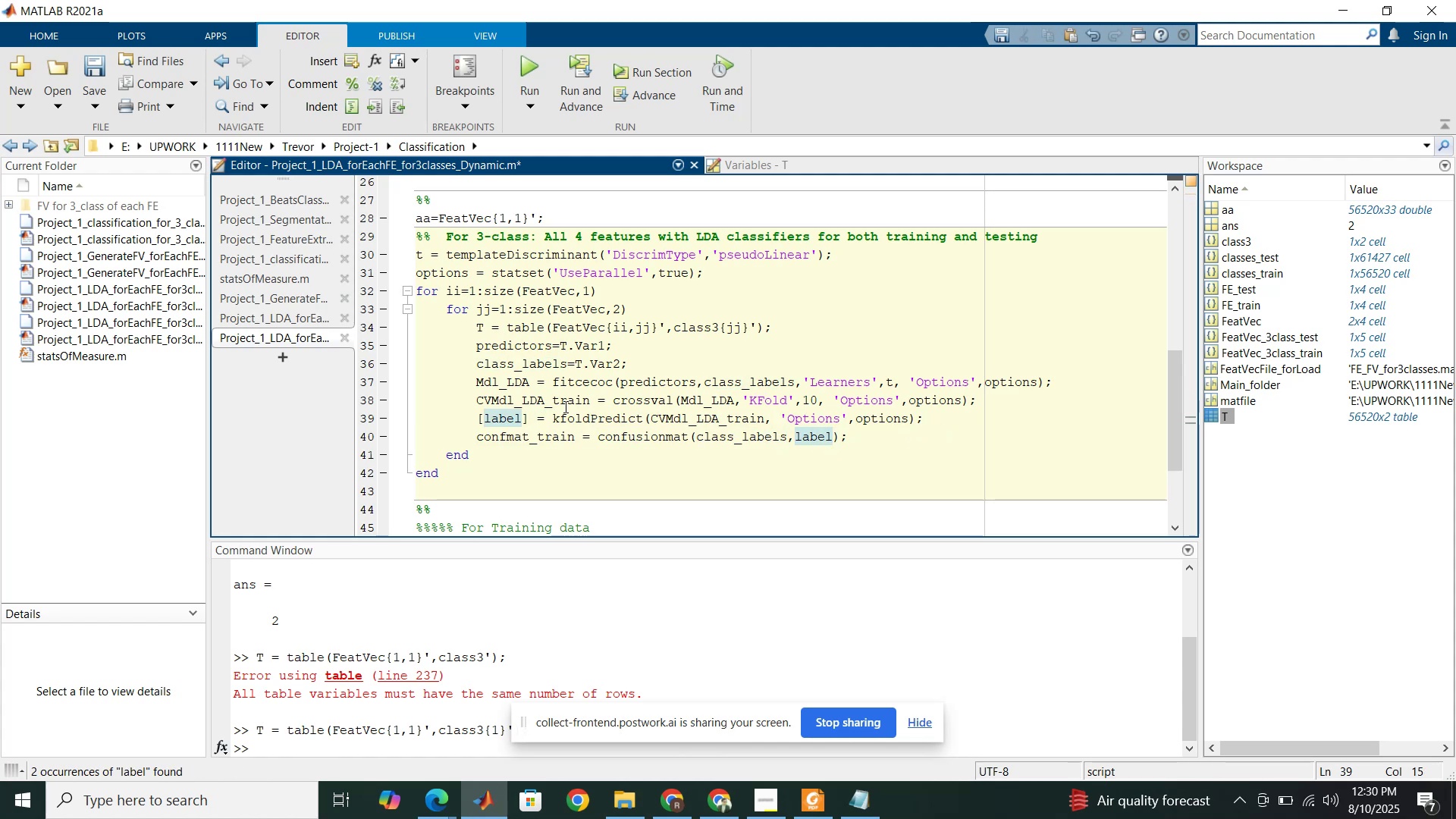 
left_click_drag(start_coordinate=[588, 403], to_coordinate=[544, 397])
 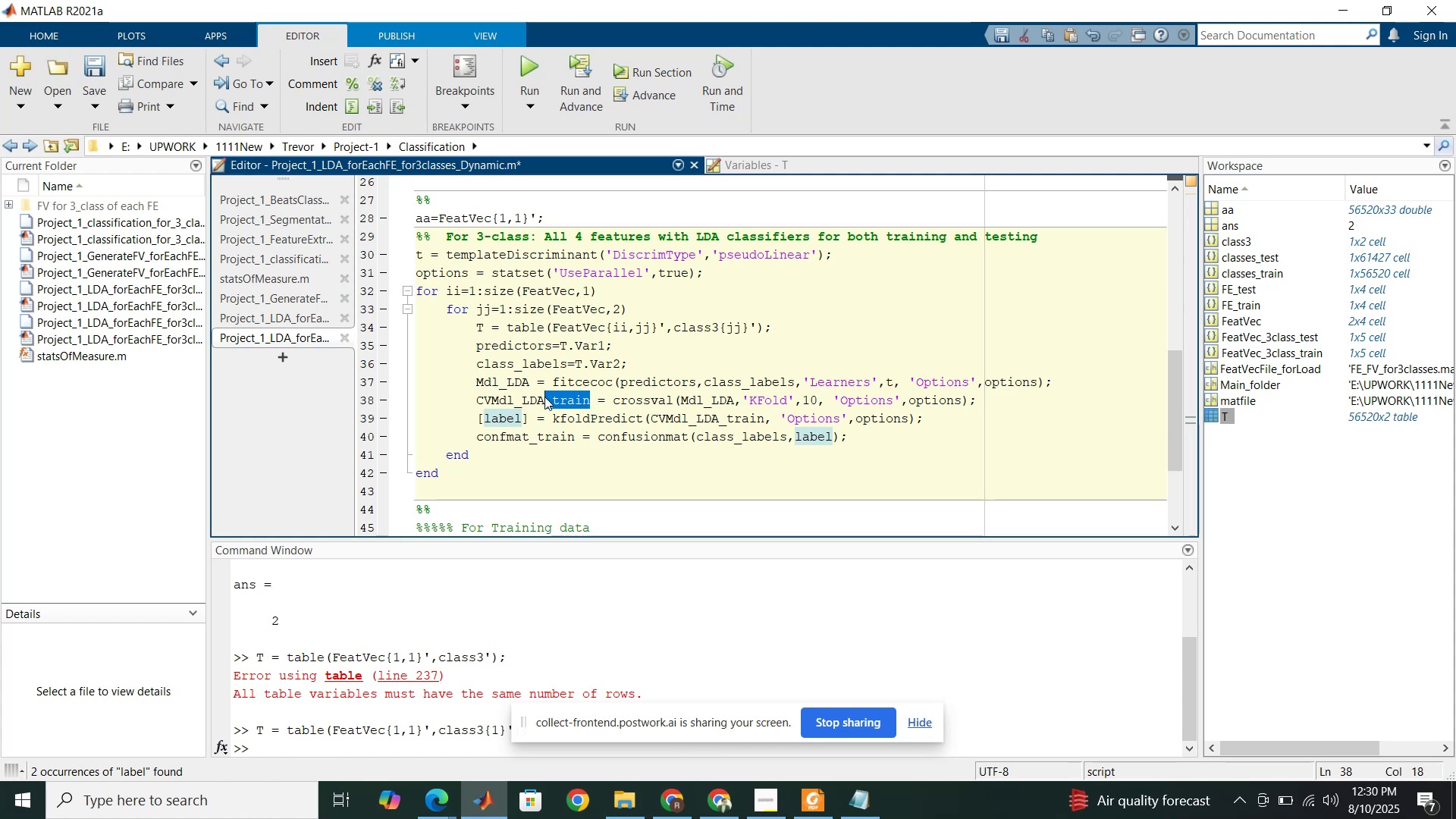 
key(Backspace)
 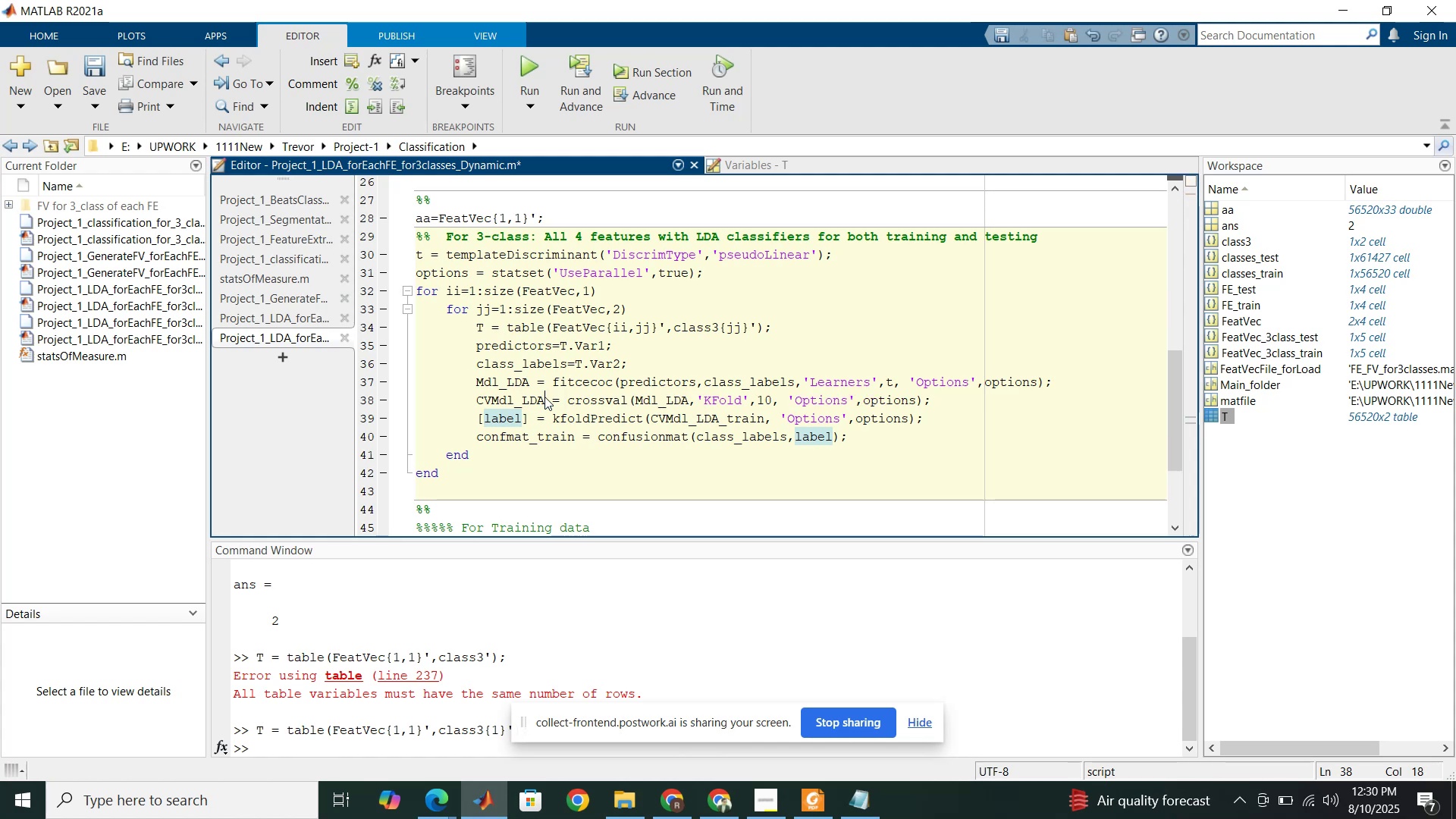 
key(Shift+Enter)
 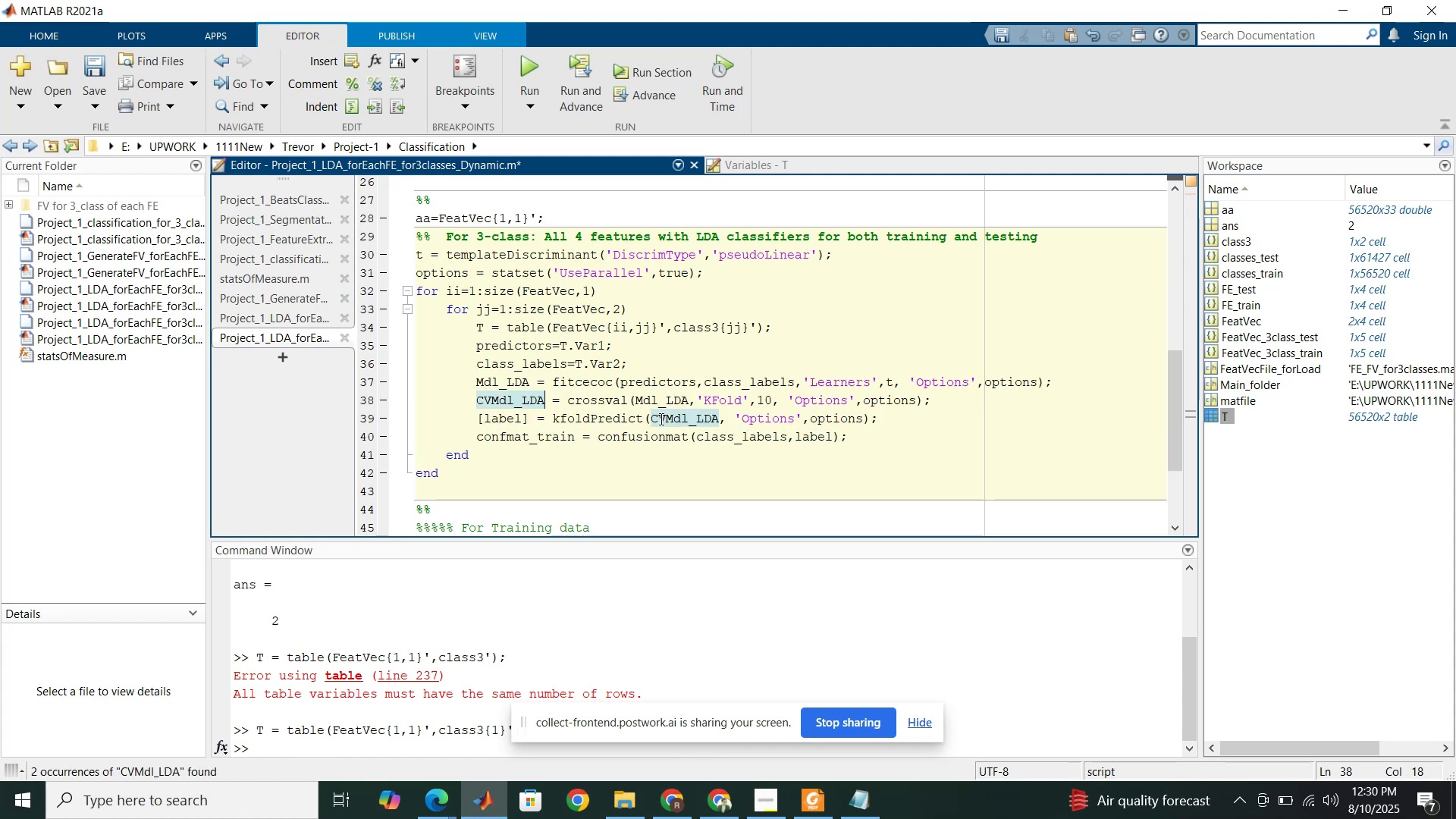 
left_click_drag(start_coordinate=[576, 442], to_coordinate=[530, 440])
 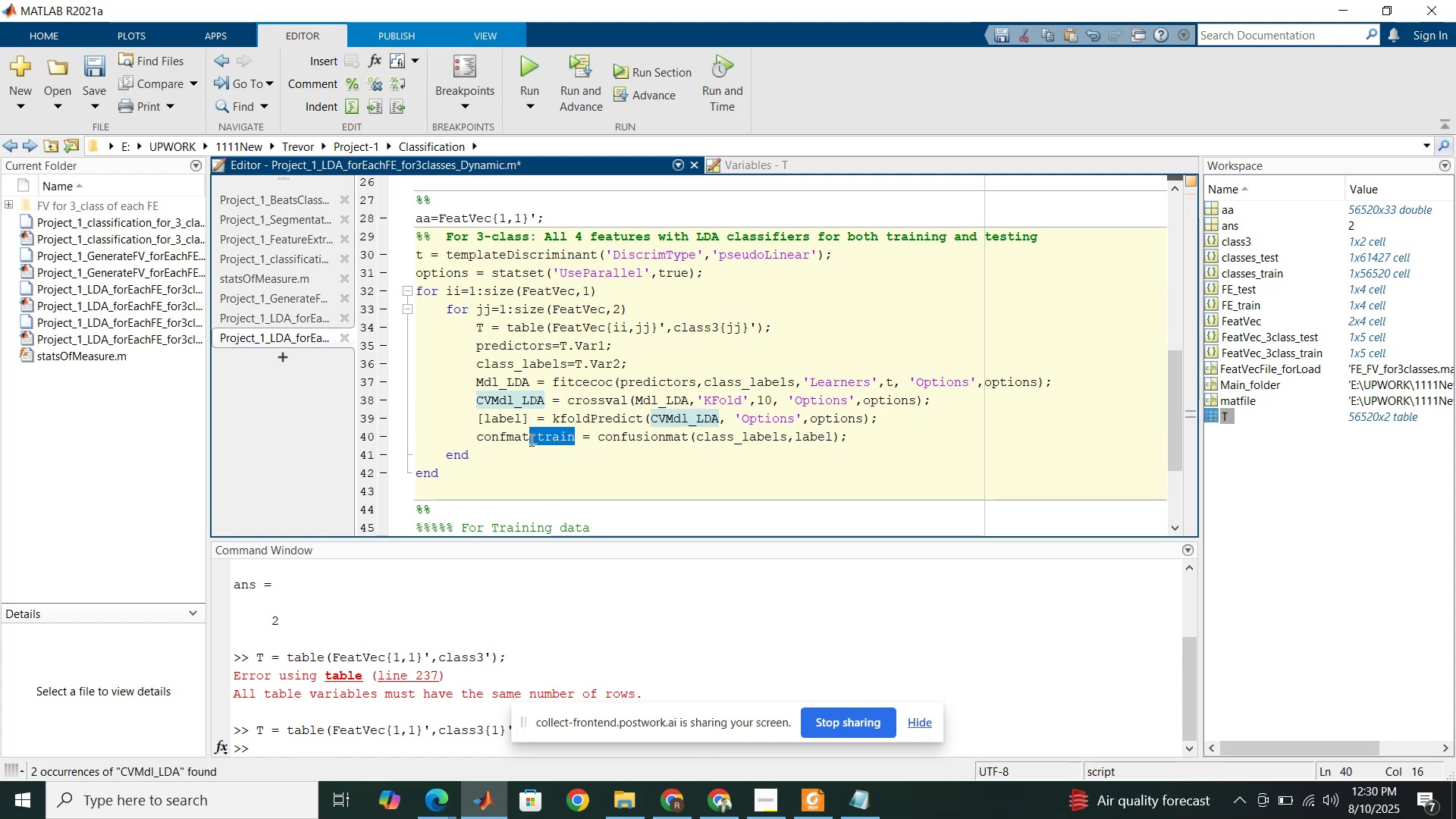 
key(Backspace)
 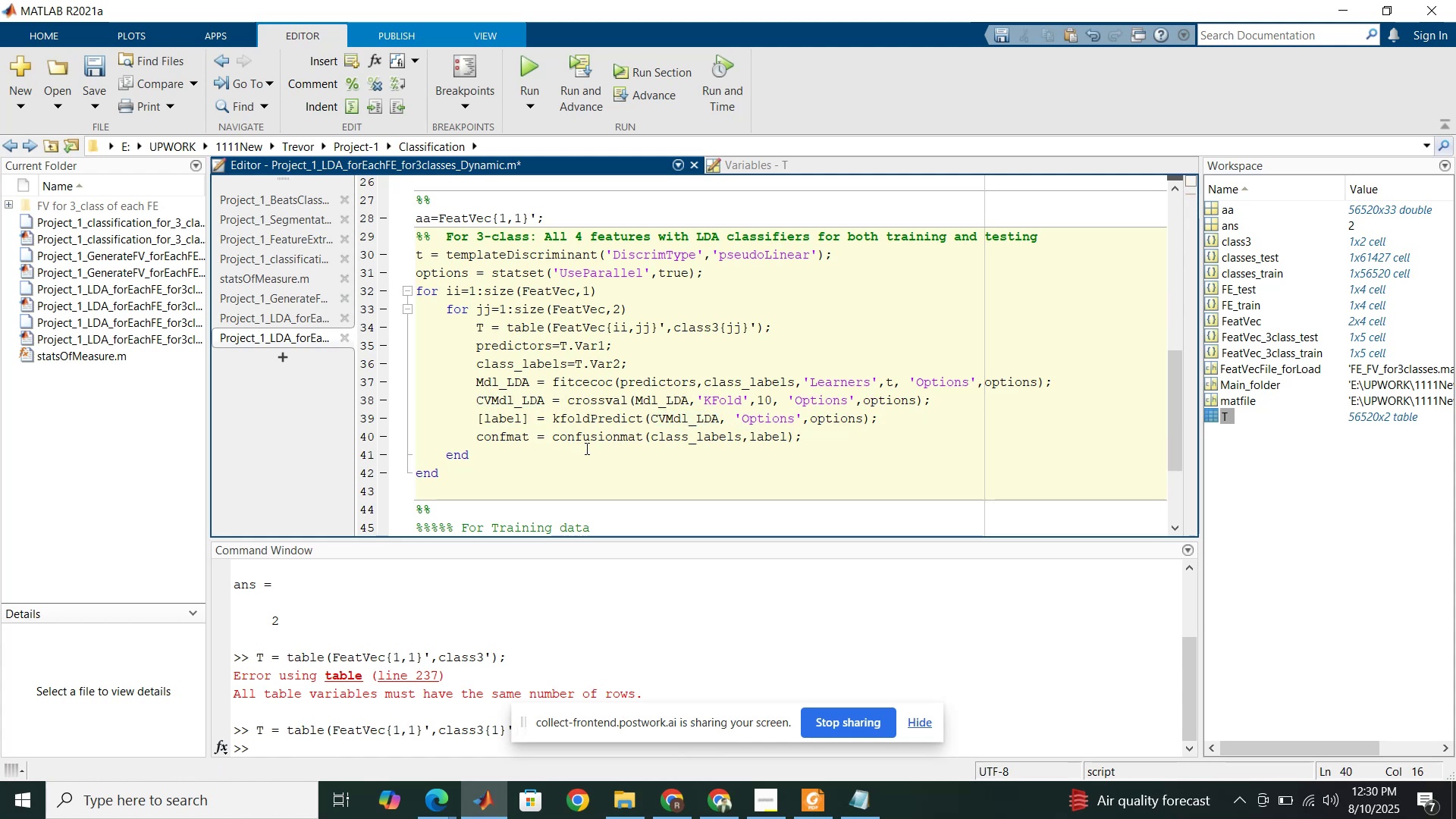 
left_click([585, 448])
 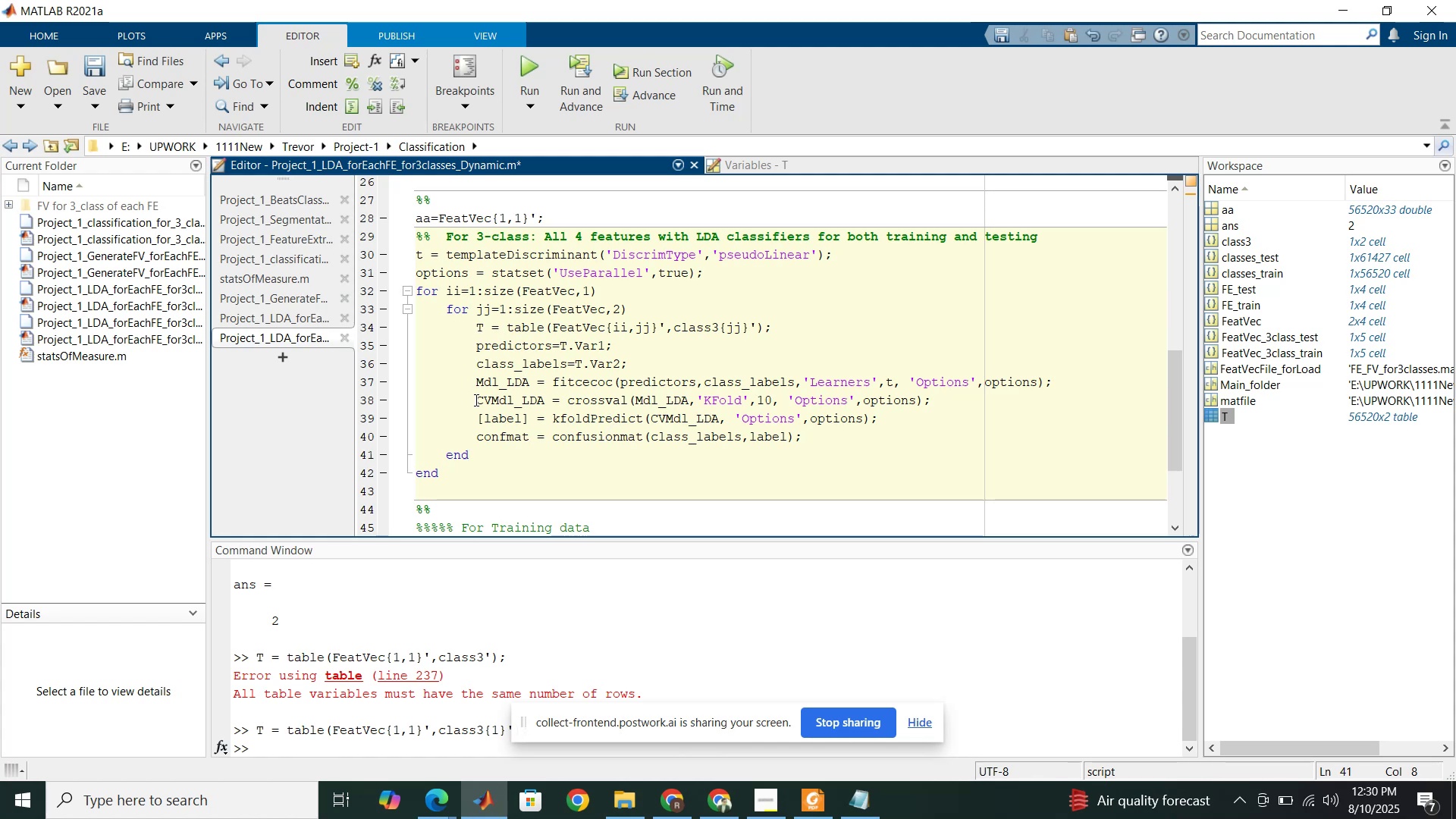 
wait(6.34)
 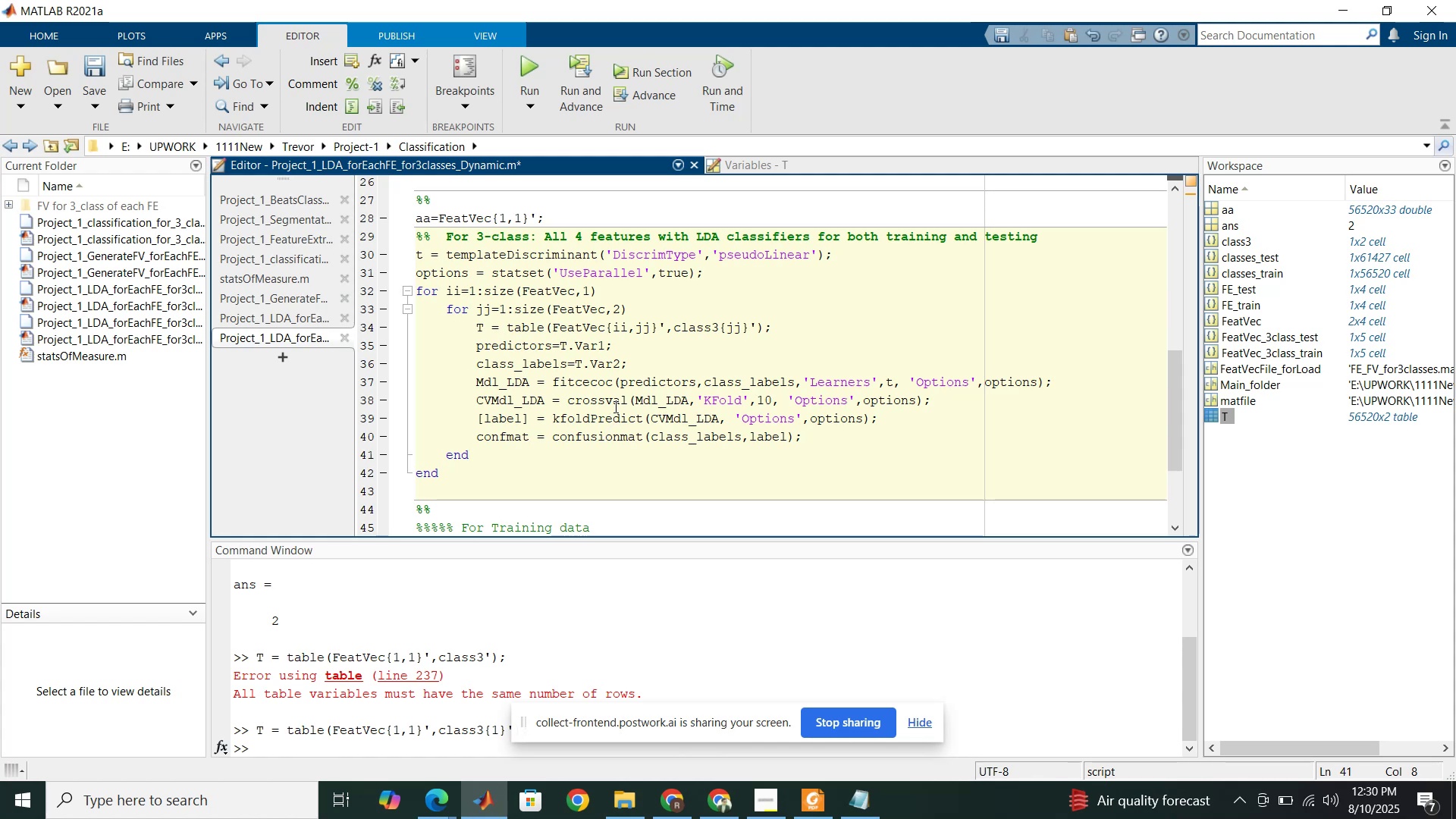 
left_click([821, 442])
 